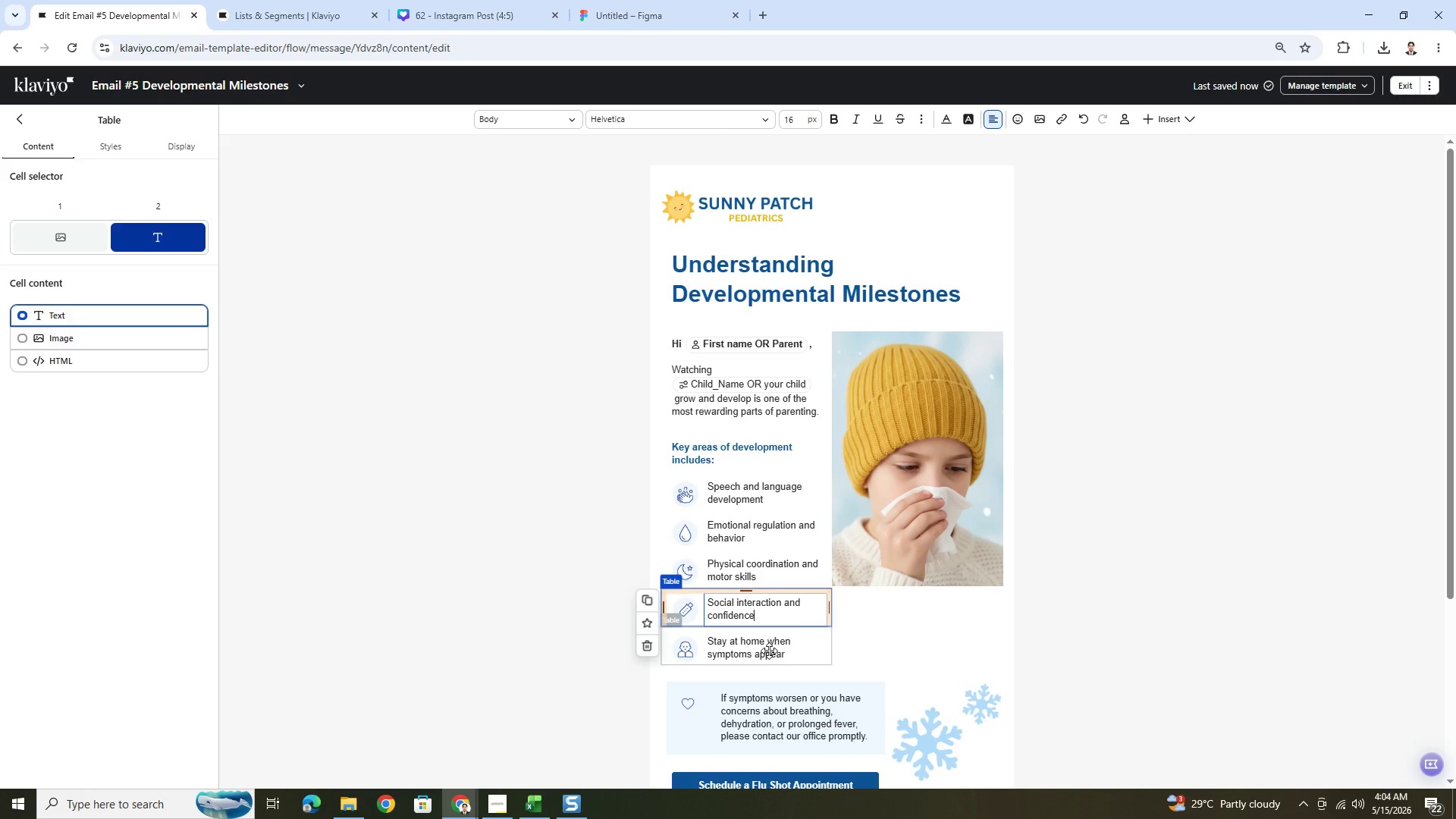 
double_click([769, 651])
 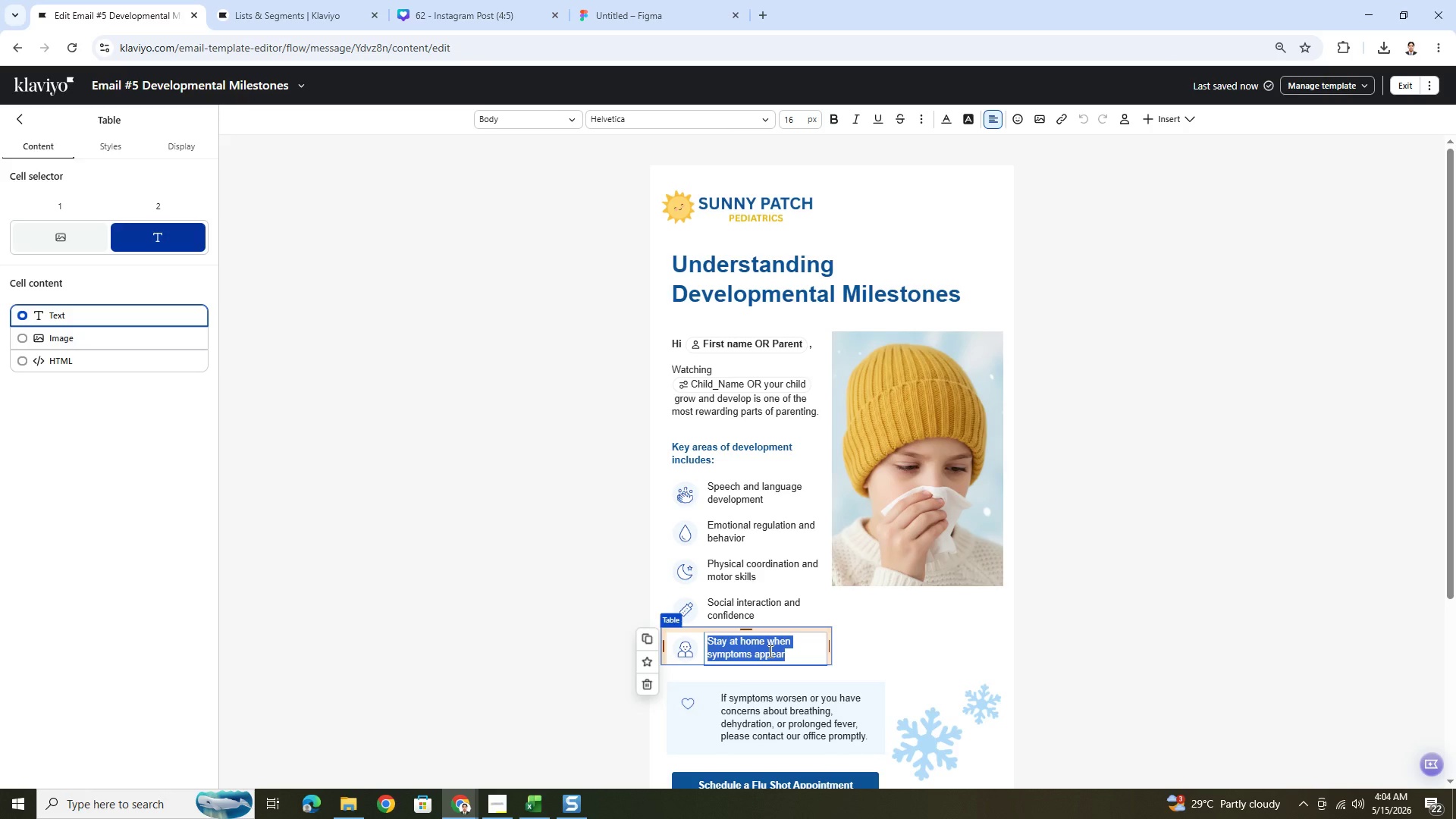 
wait(16.91)
 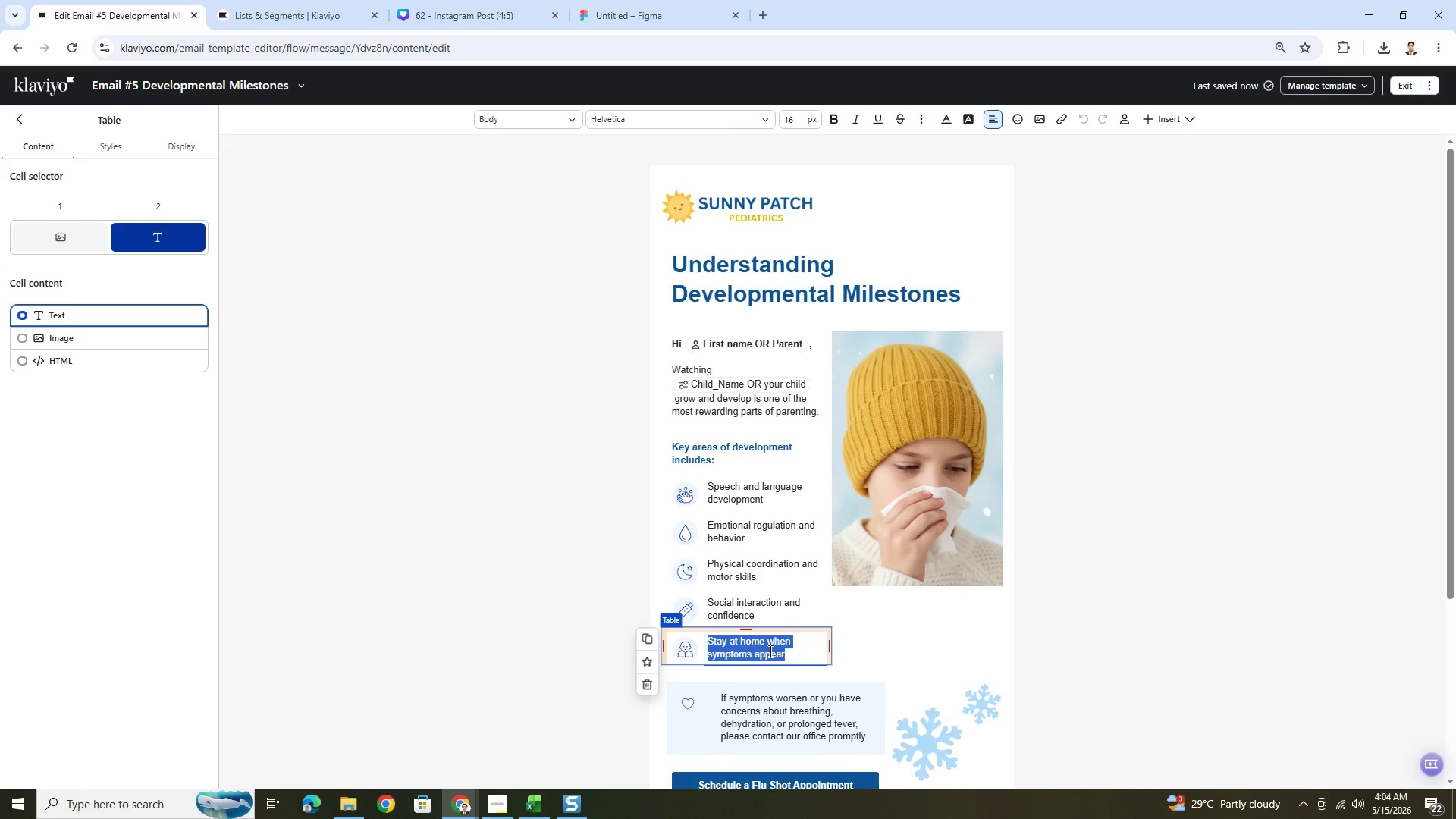 
type(Learning and school readiness)
 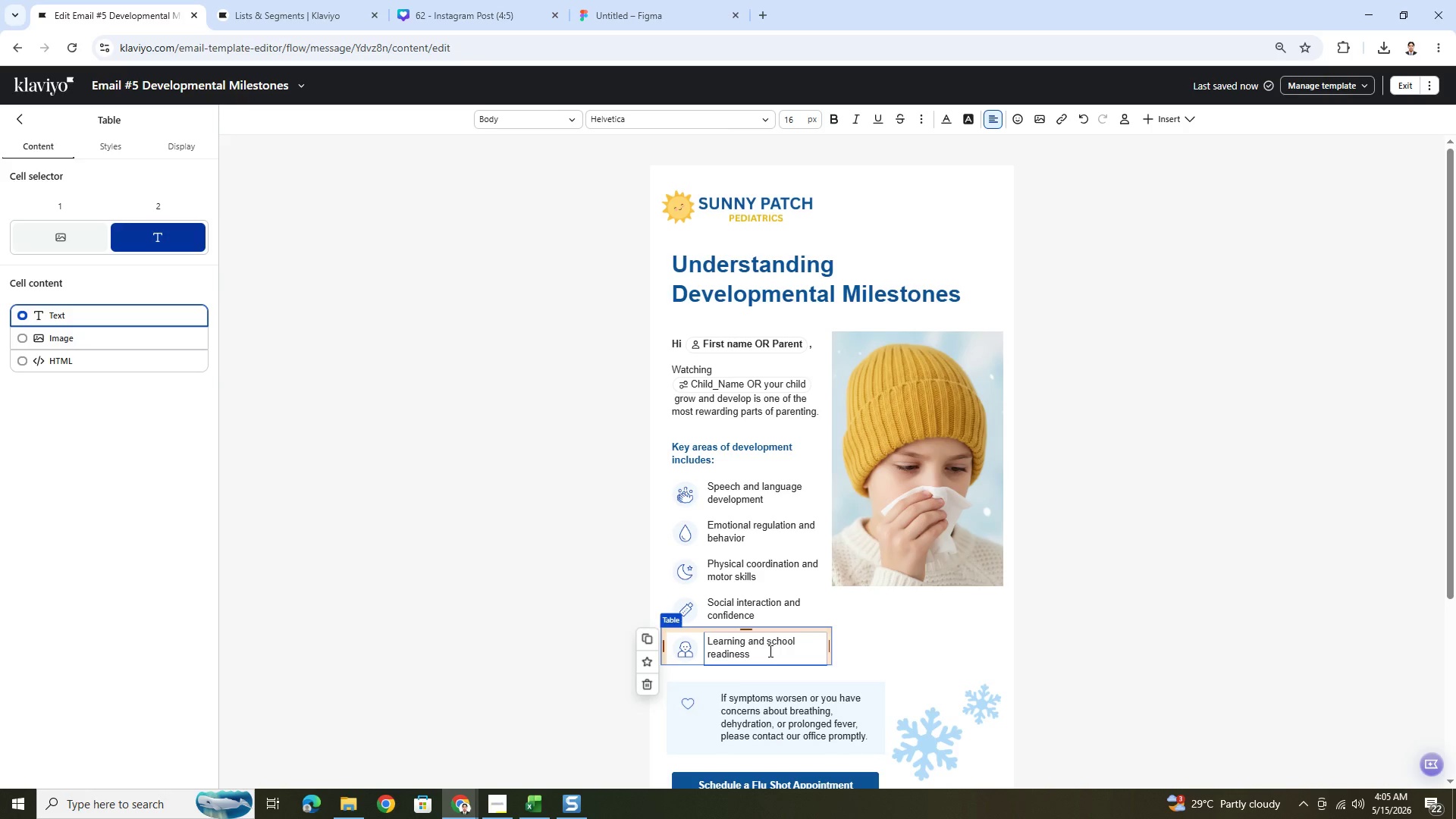 
wait(9.14)
 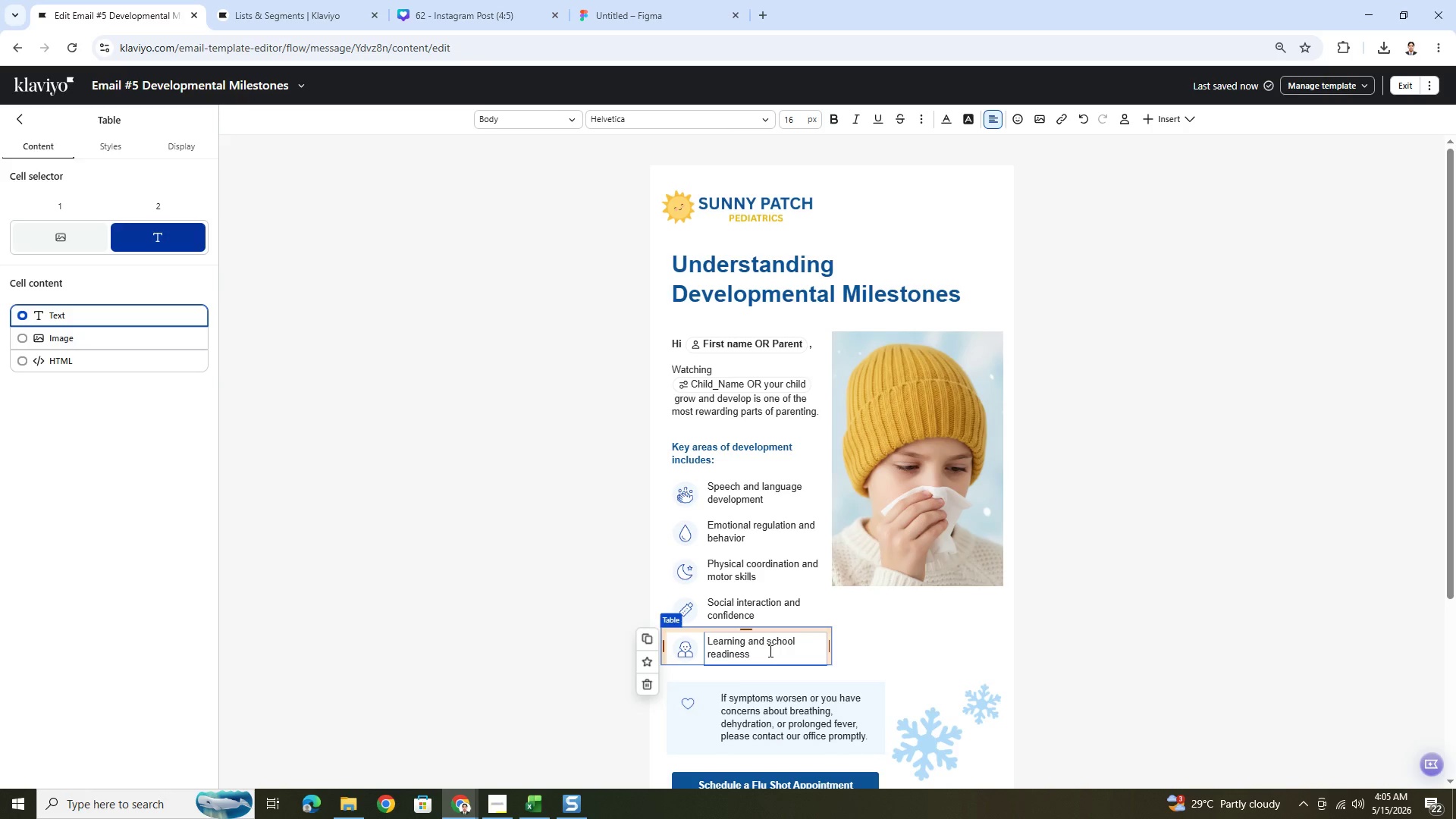 
left_click([1030, 625])
 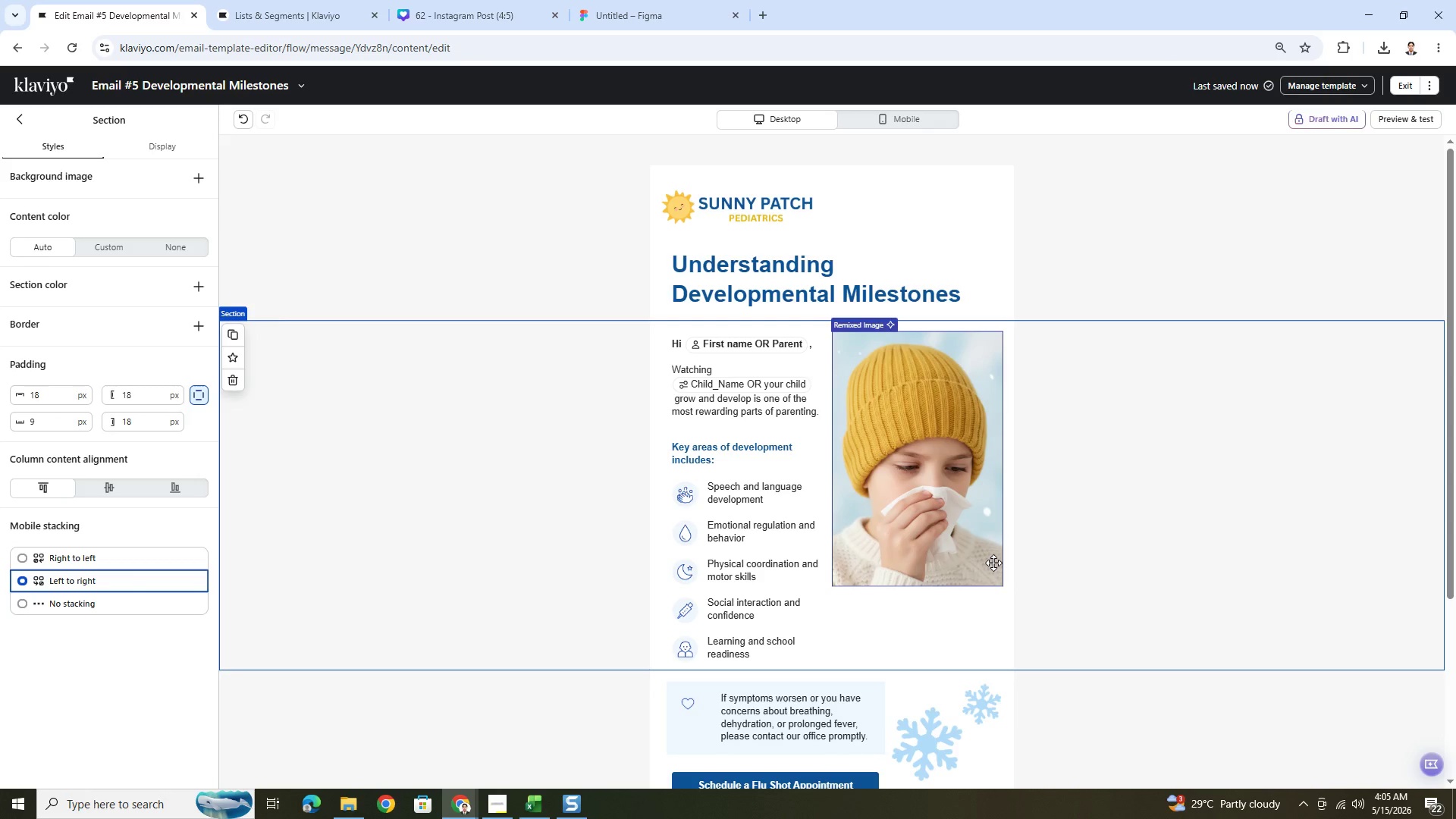 
wait(19.62)
 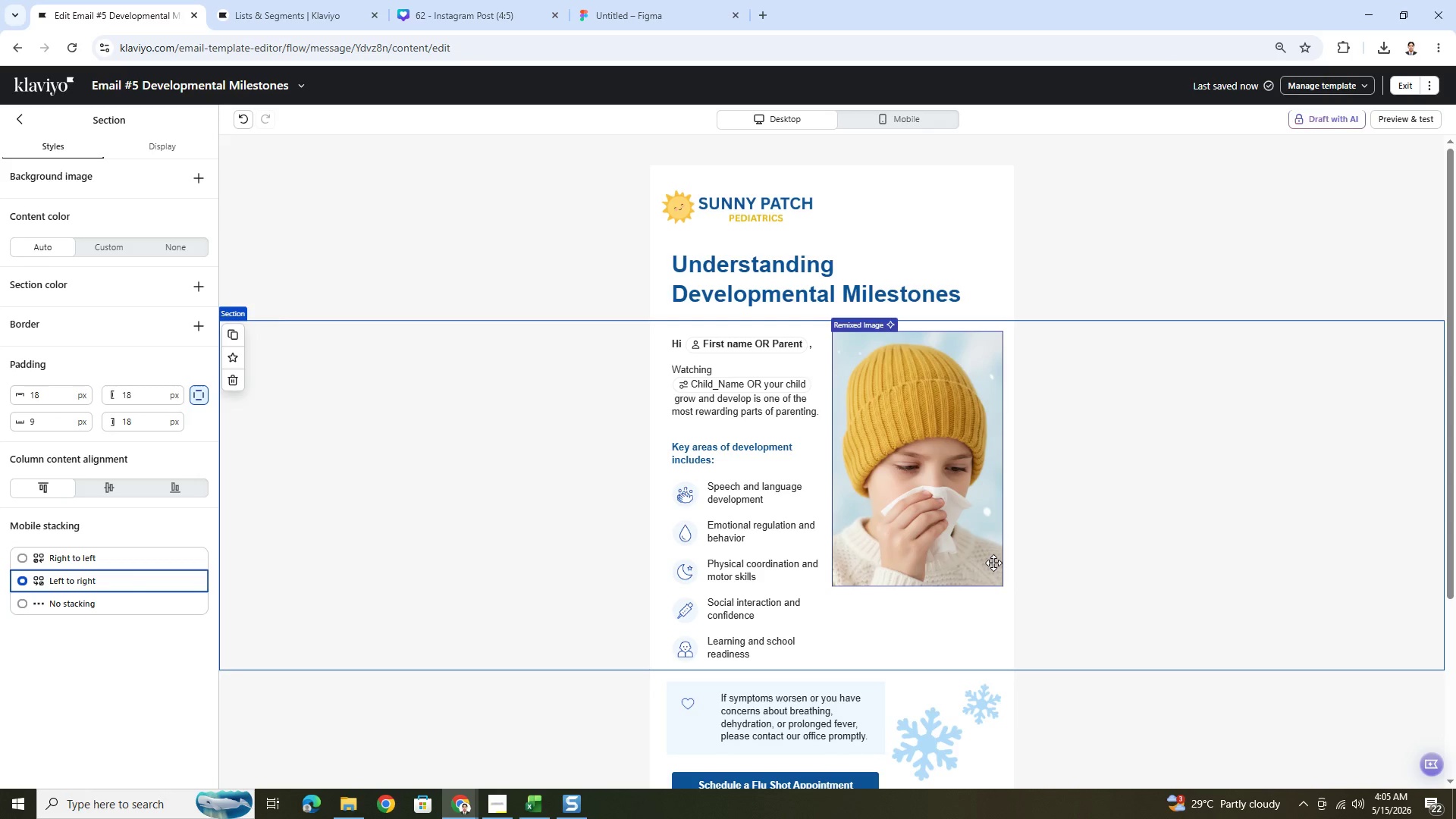 
left_click([708, 429])
 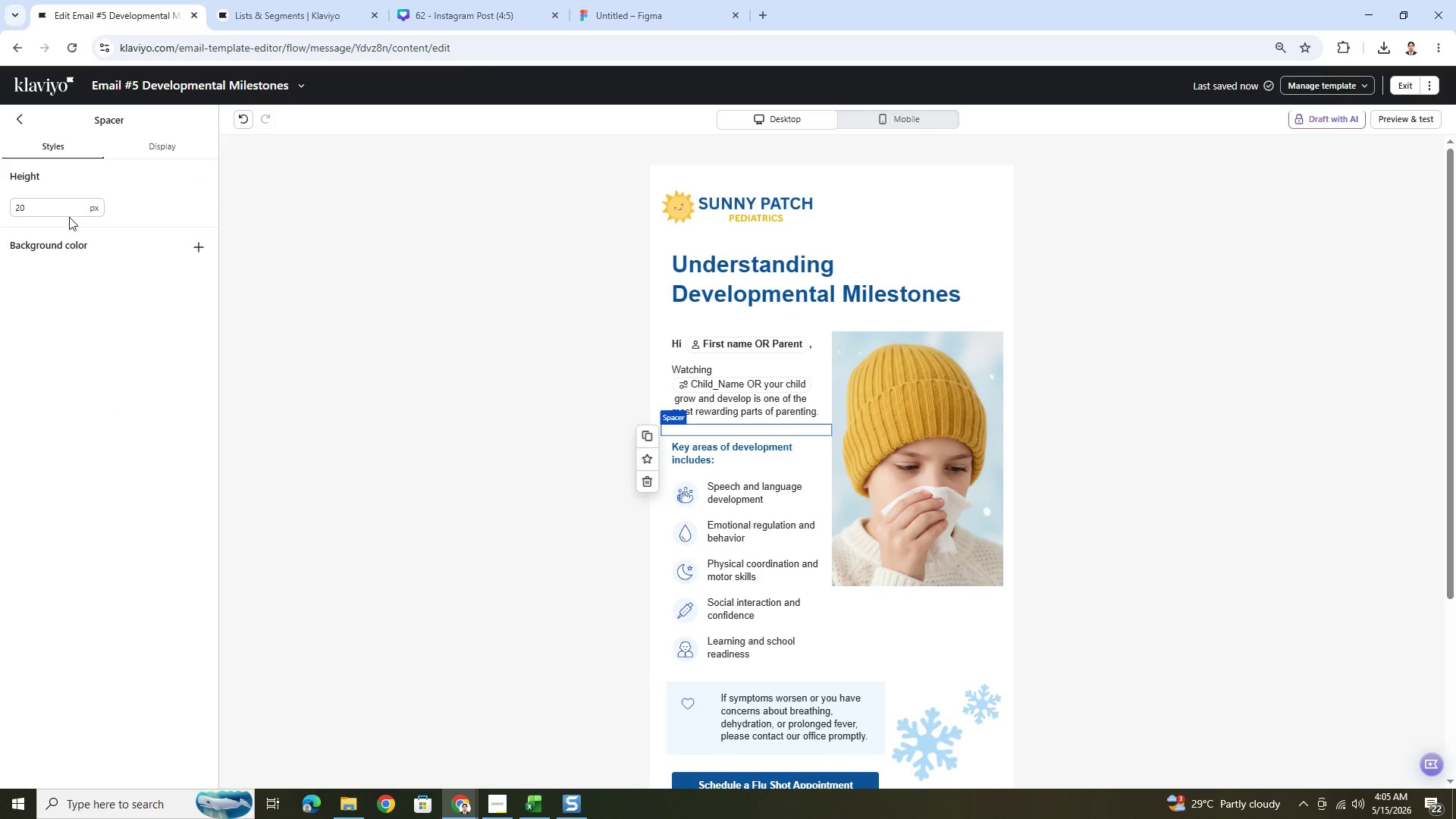 
double_click([65, 209])
 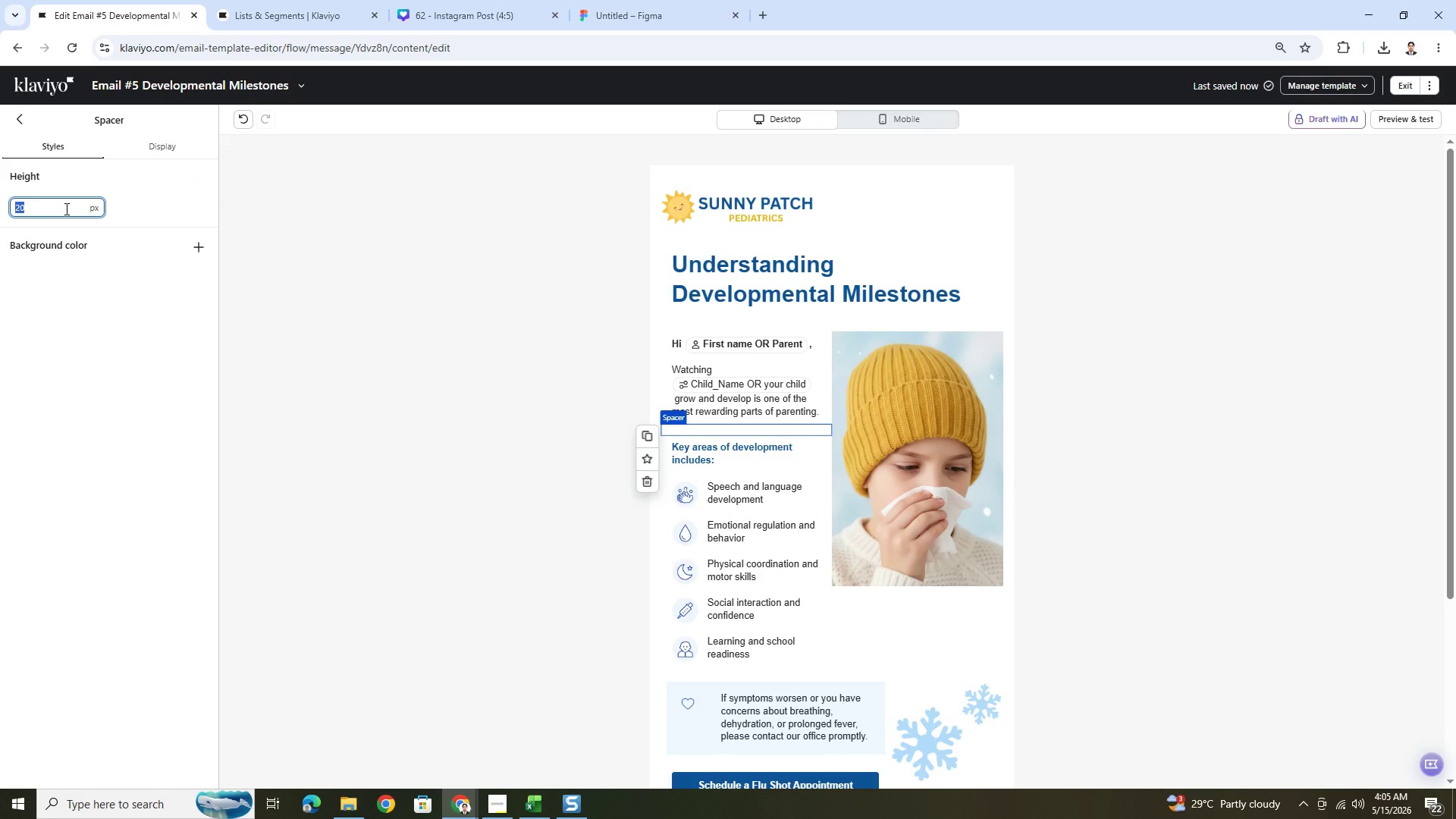 
key(Numpad1)
 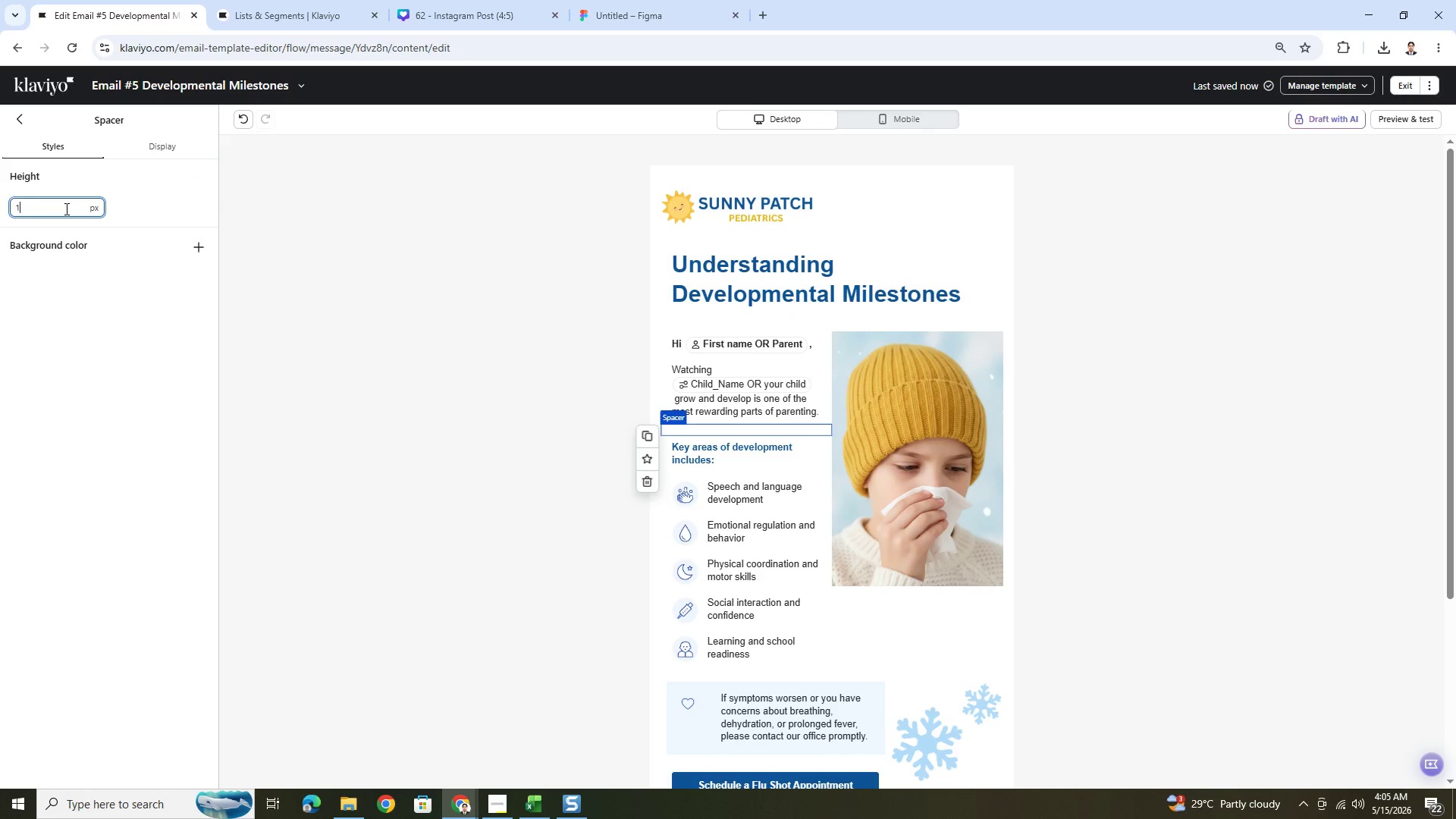 
key(Numpad0)
 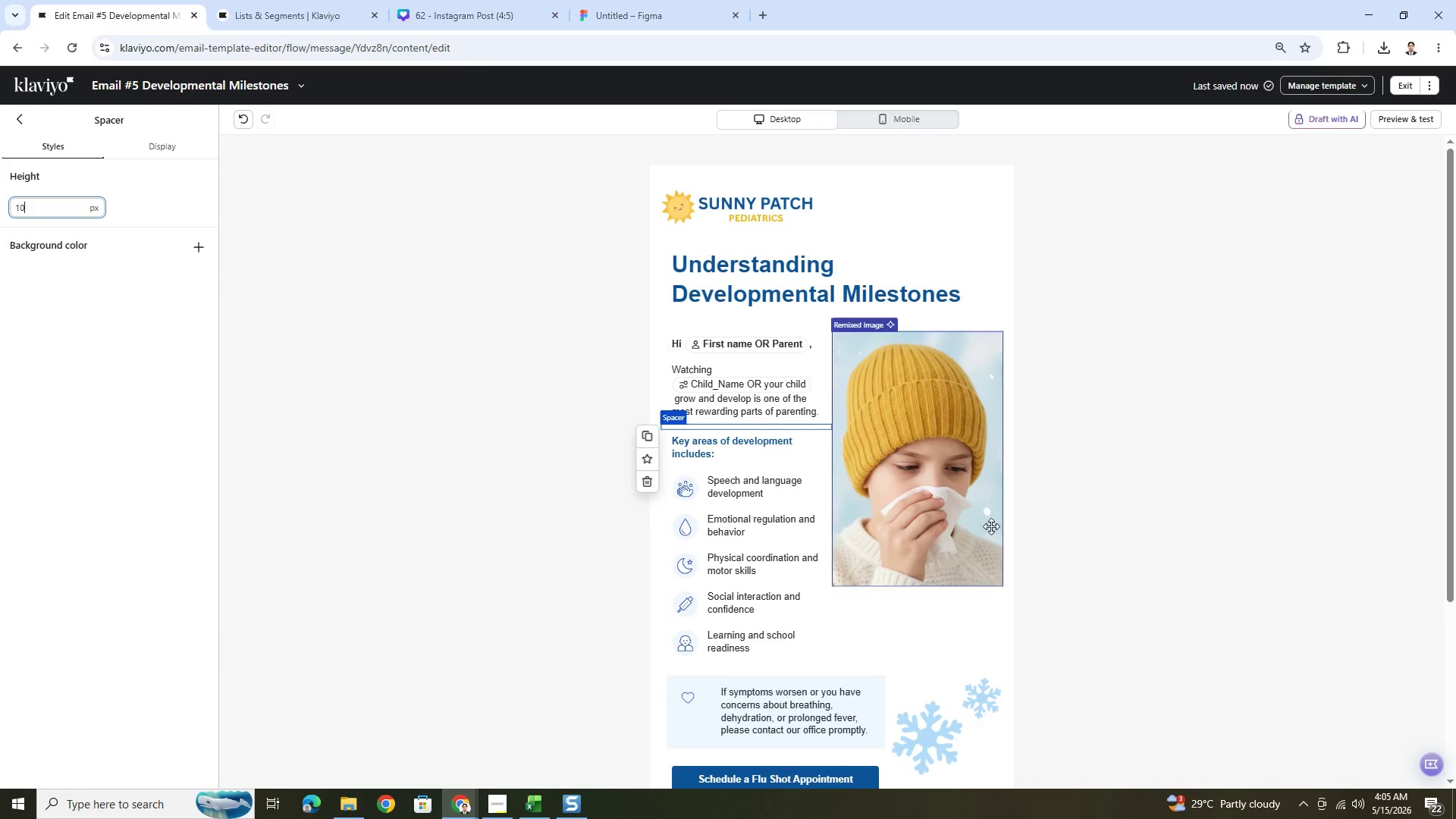 
double_click([971, 635])
 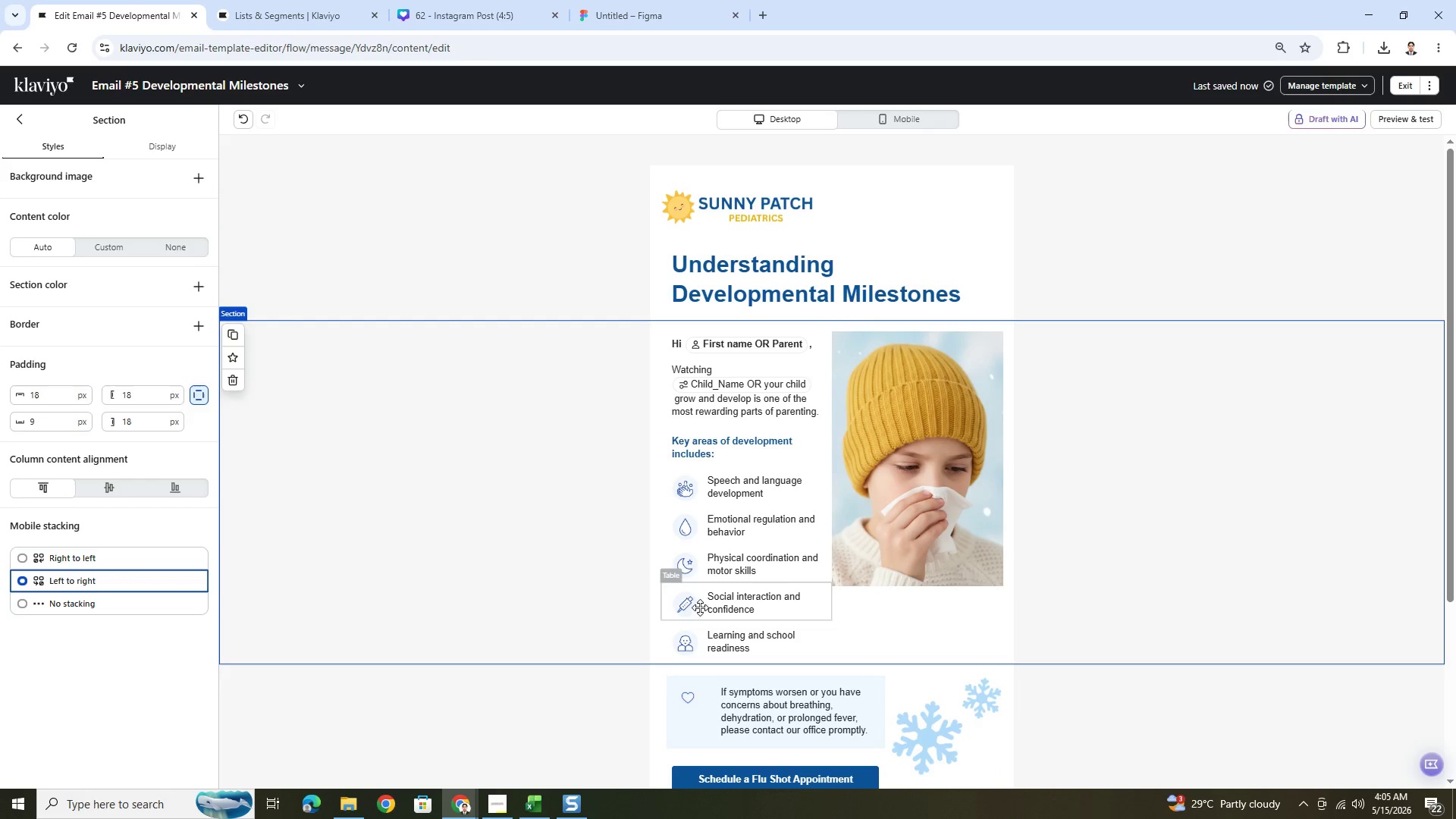 
left_click([734, 488])
 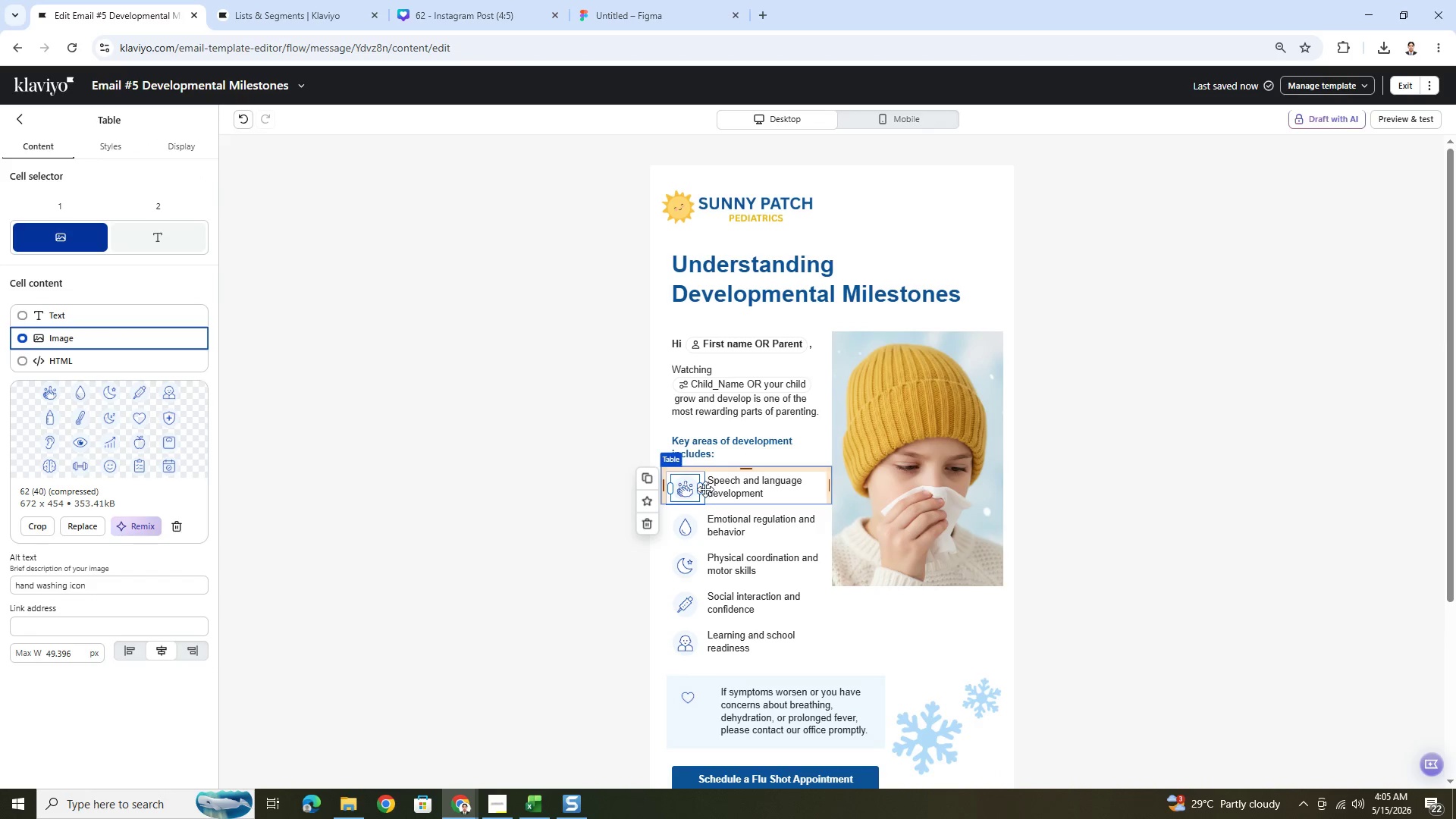 
left_click([691, 489])
 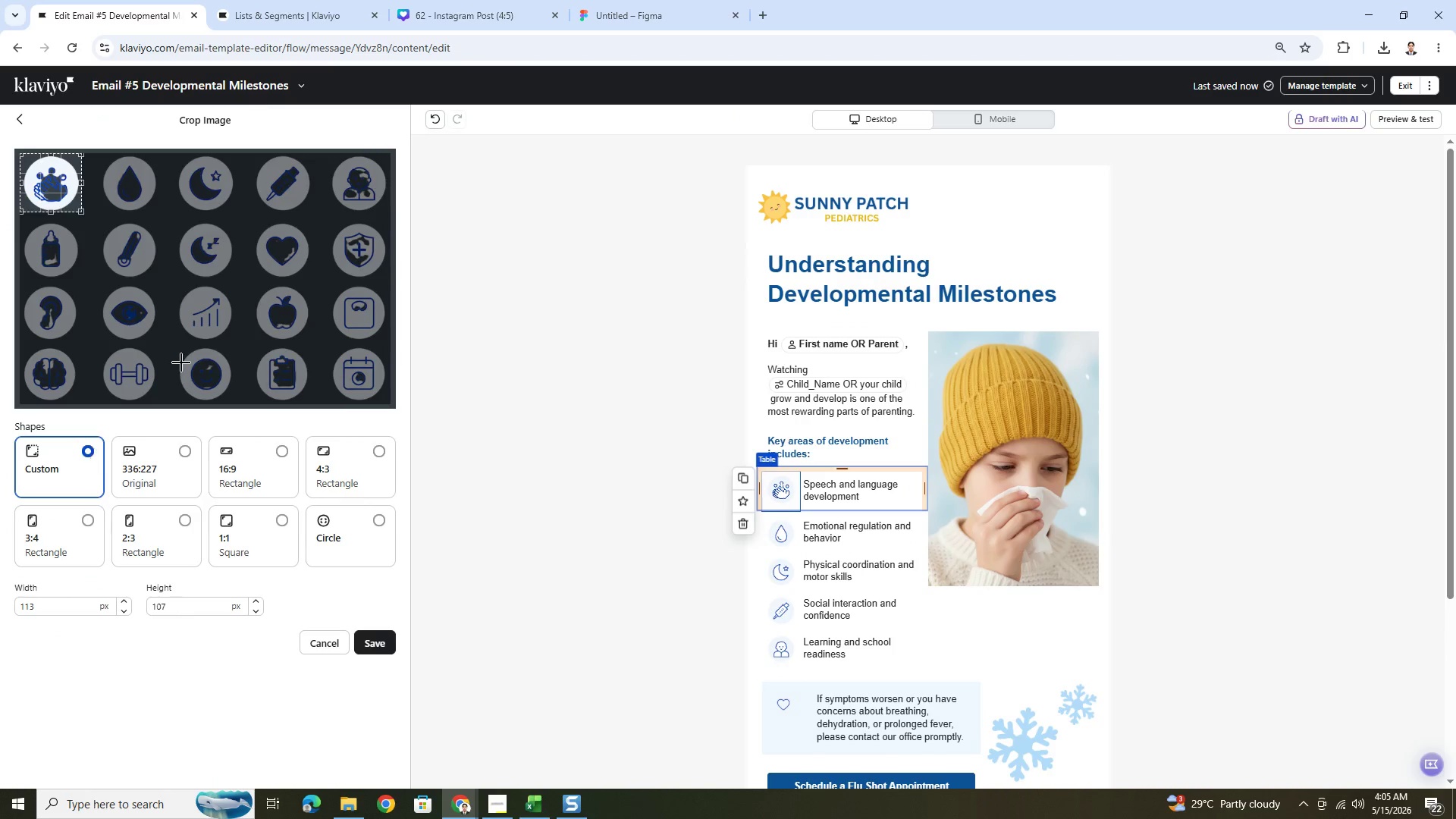 
left_click_drag(start_coordinate=[48, 182], to_coordinate=[50, 372])
 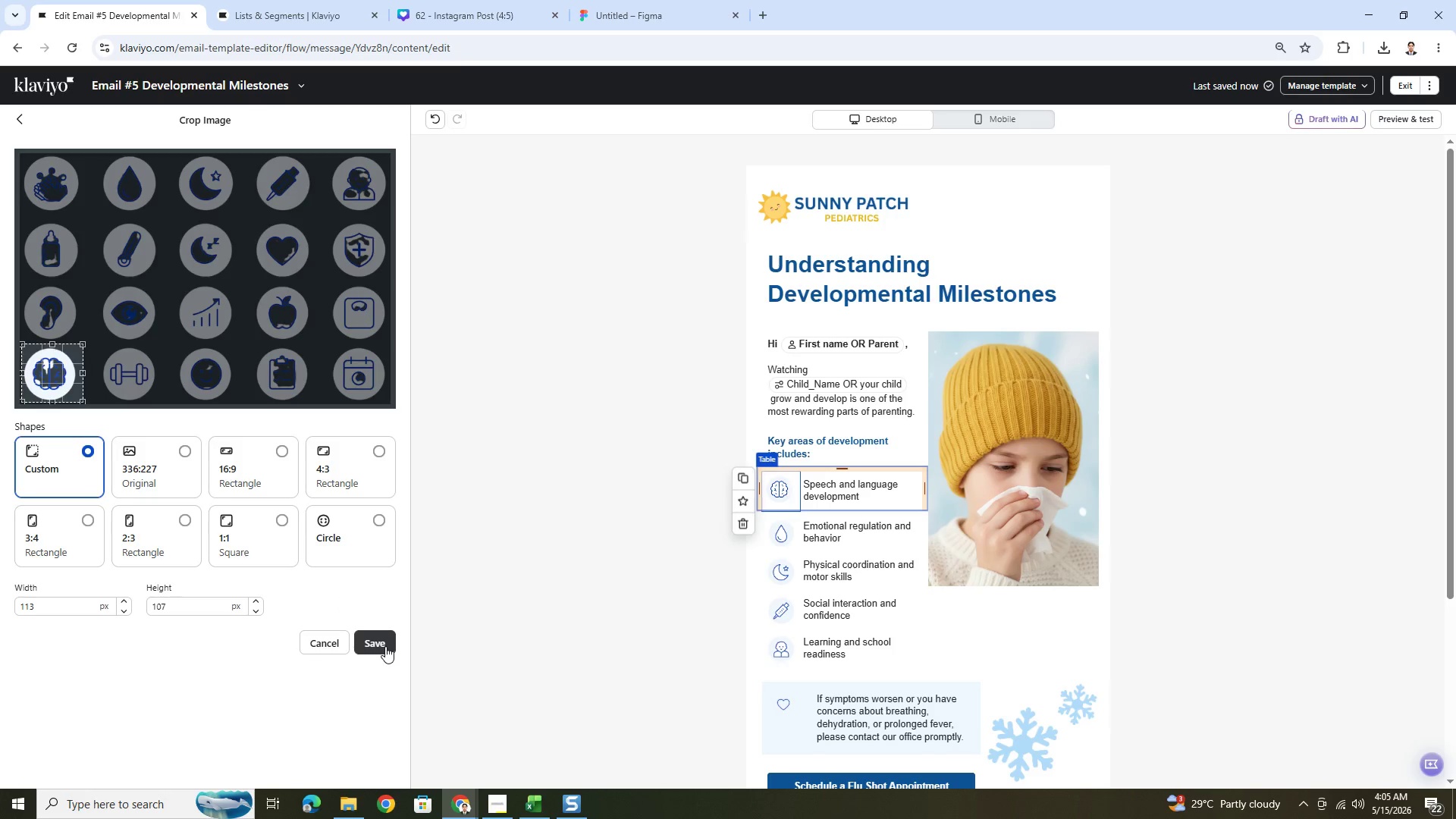 
left_click([385, 642])
 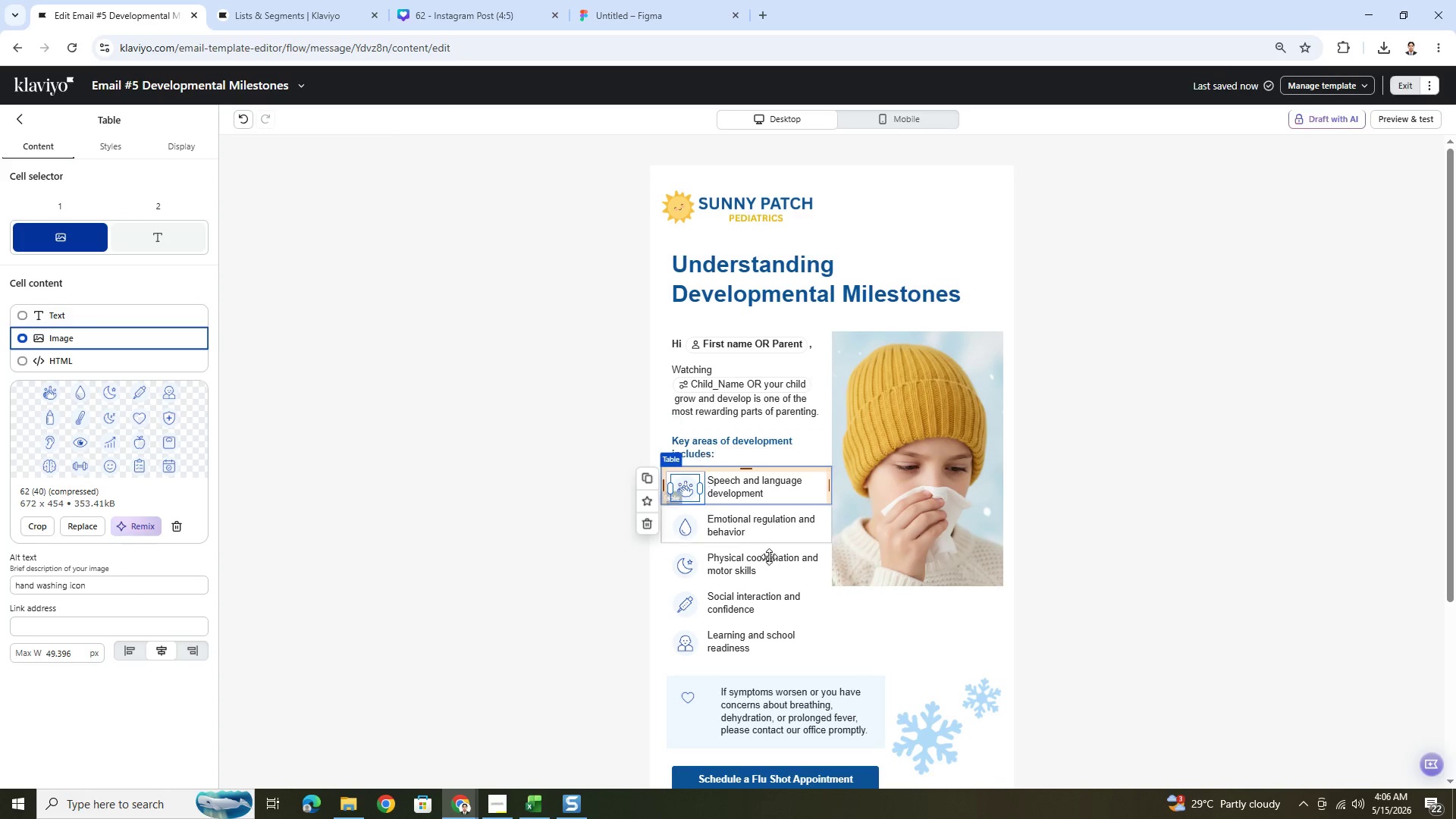 
left_click([692, 526])
 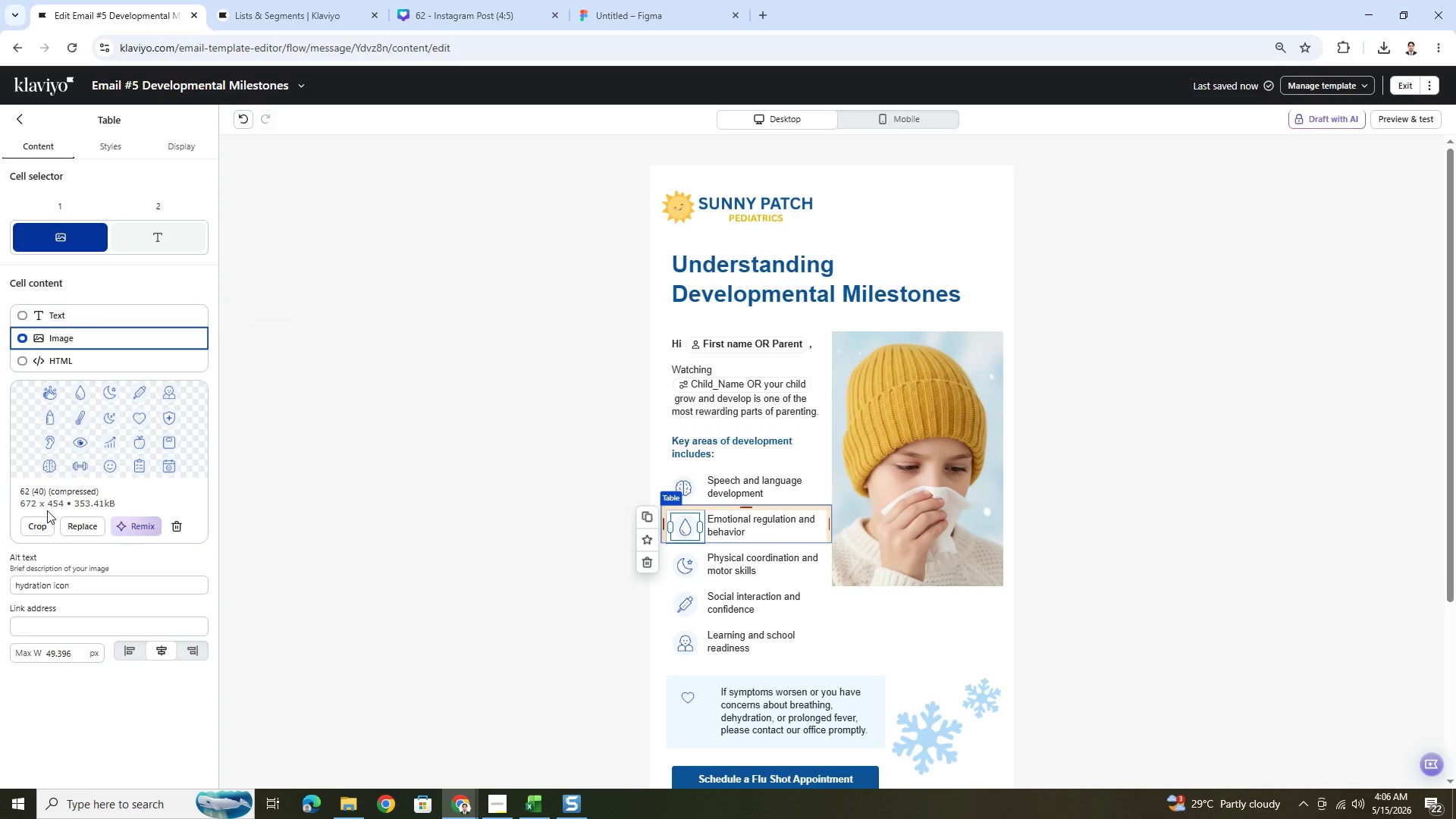 
left_click([45, 522])
 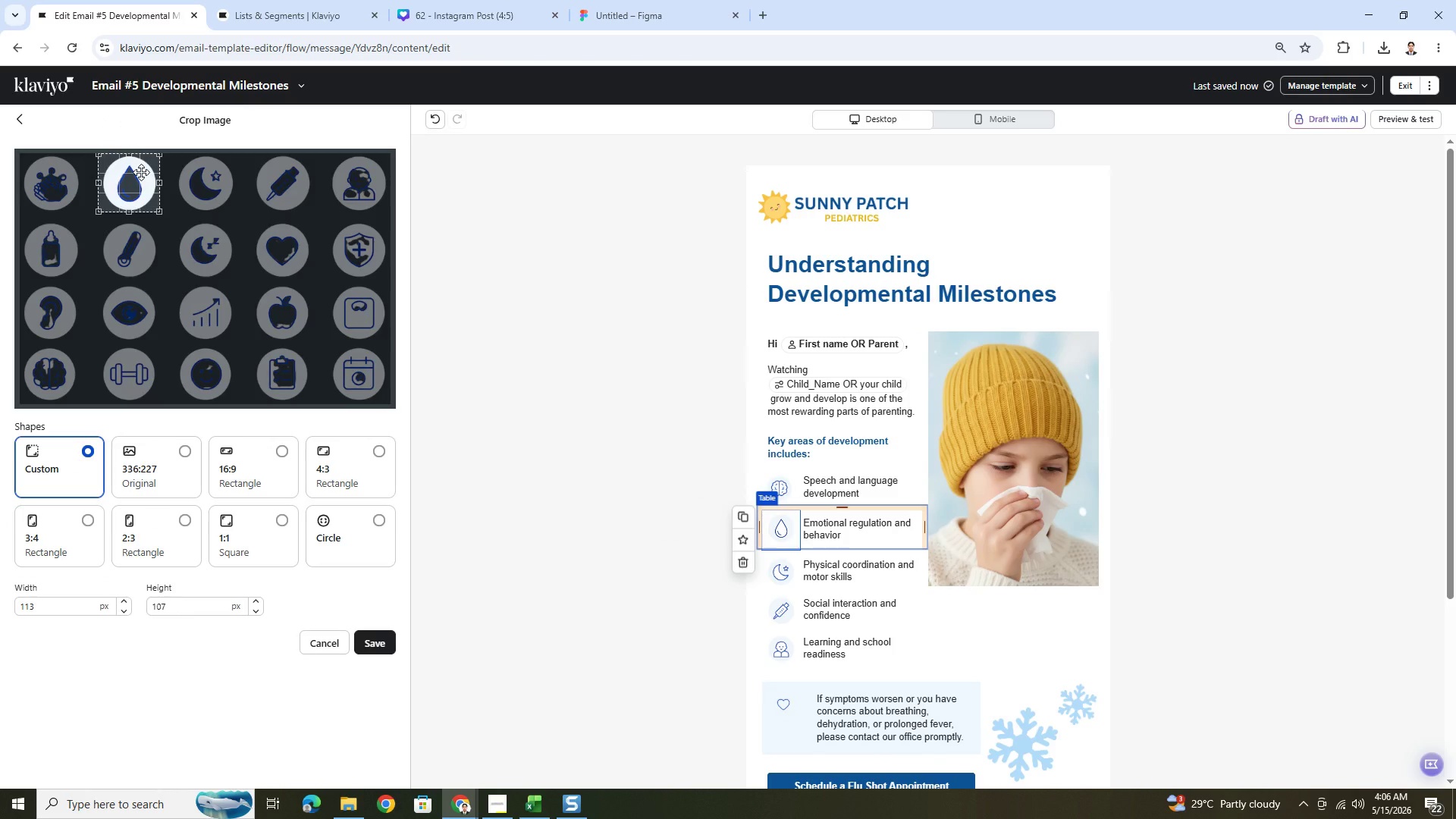 
left_click_drag(start_coordinate=[141, 172], to_coordinate=[218, 362])
 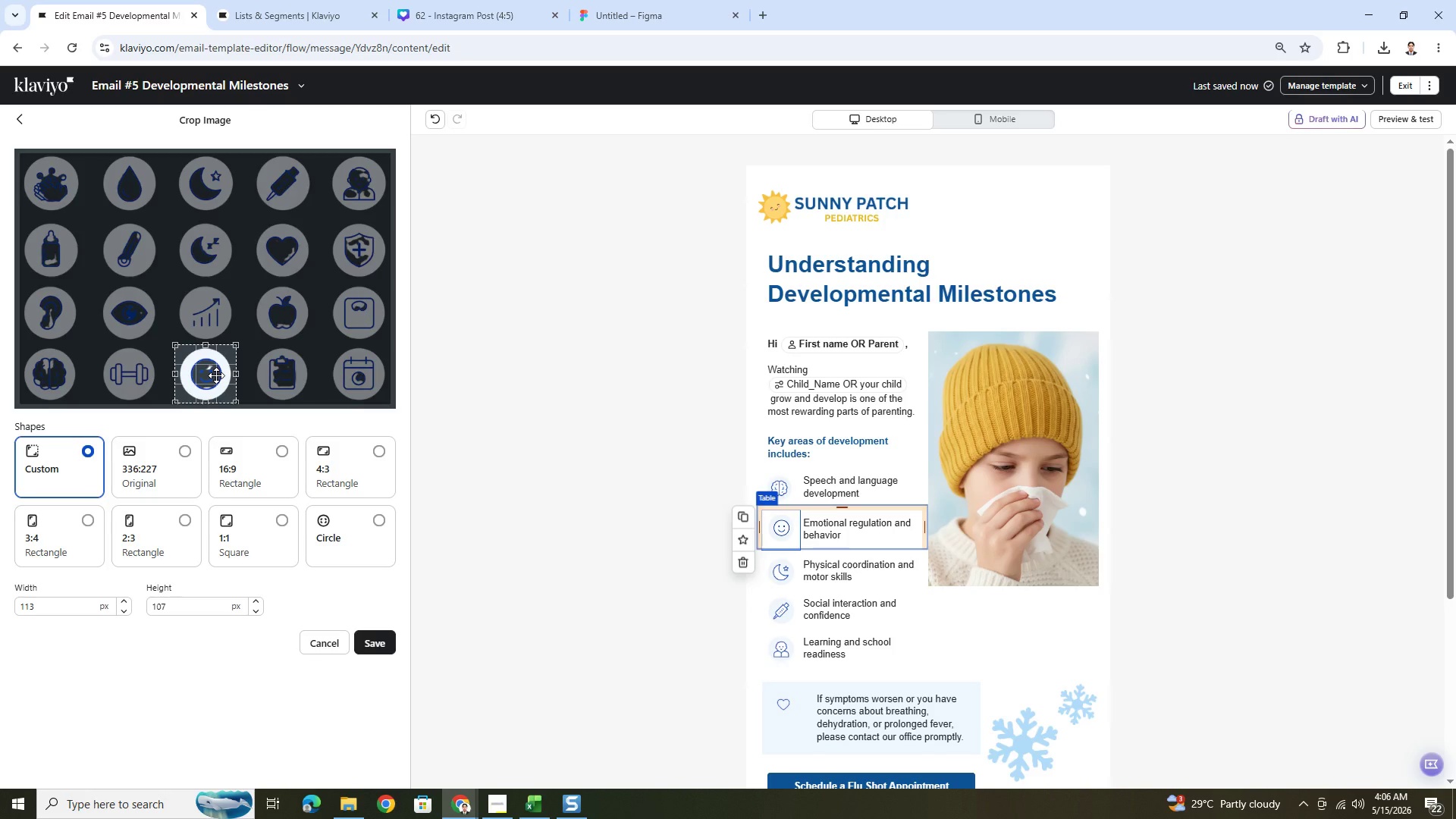 
left_click([382, 643])
 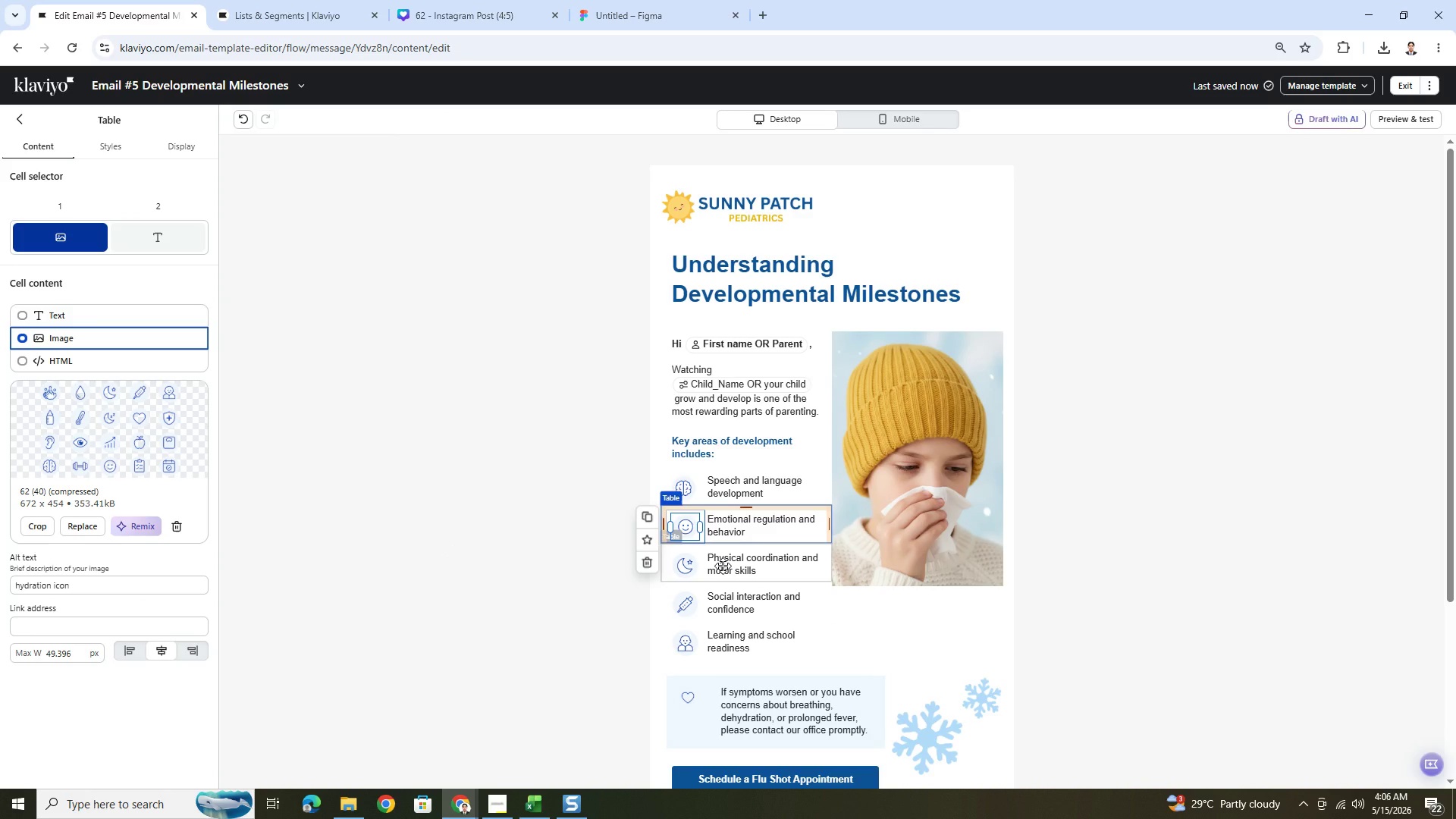 
wait(5.39)
 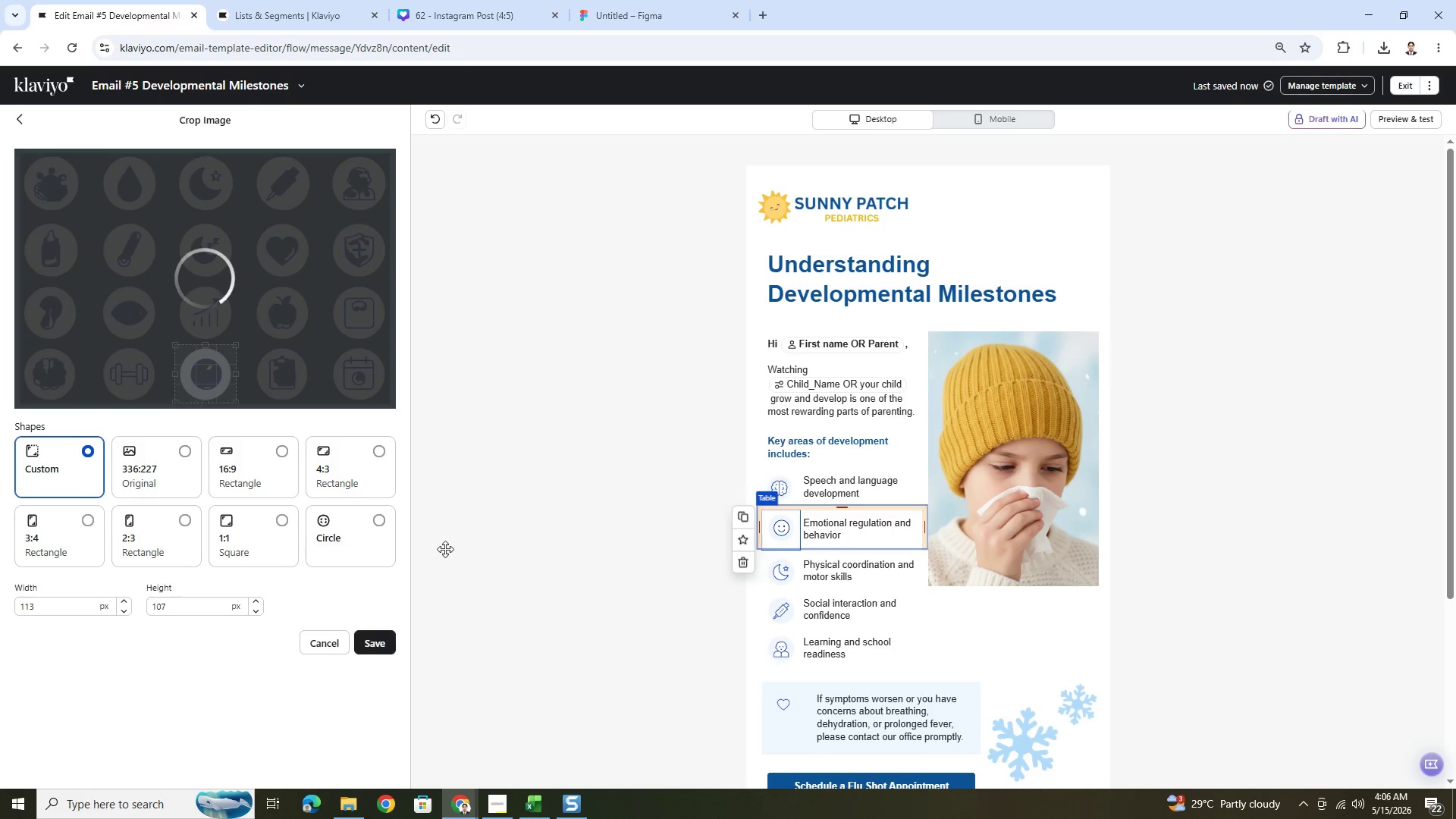 
left_click([691, 564])
 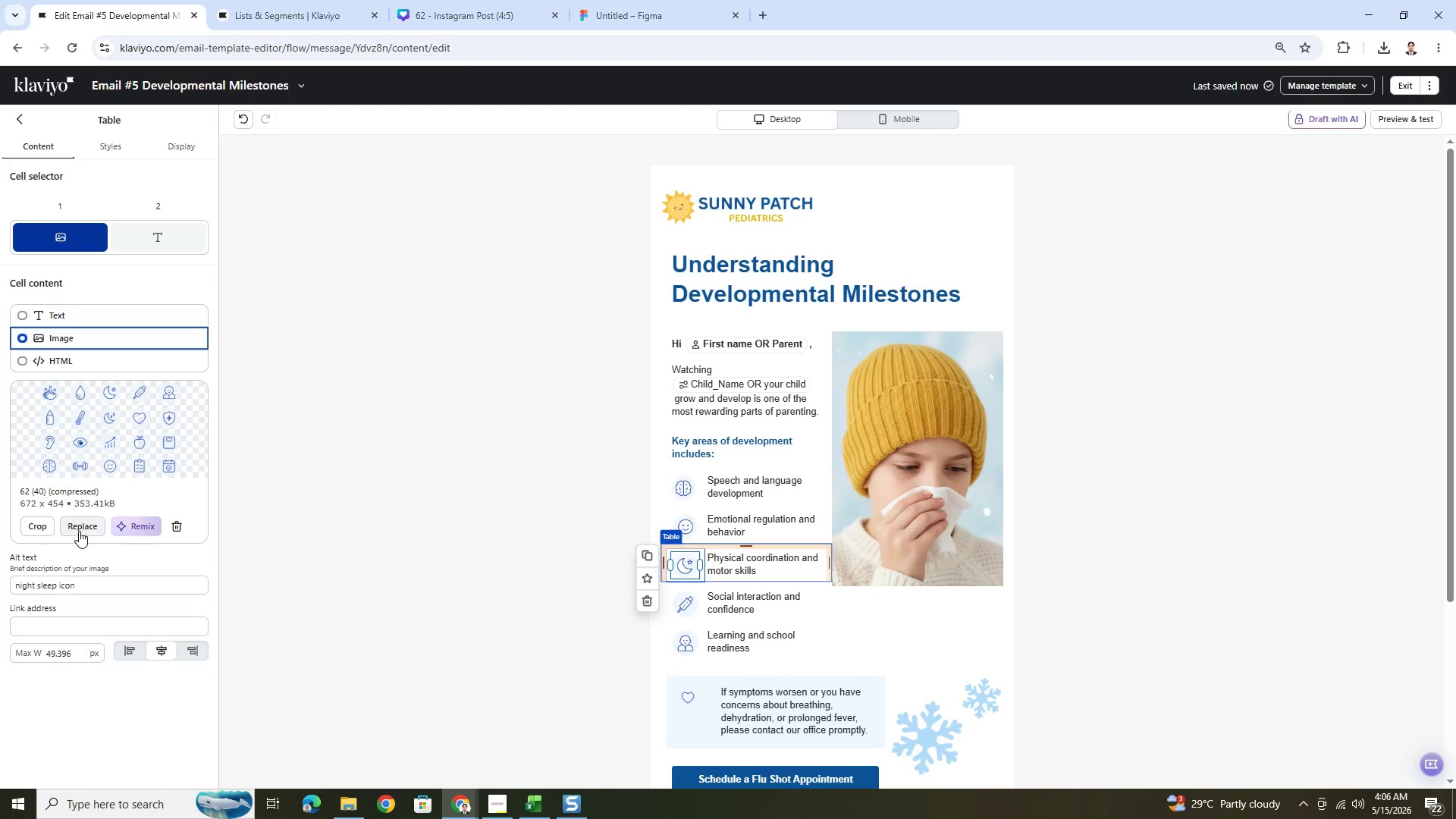 
left_click([42, 526])
 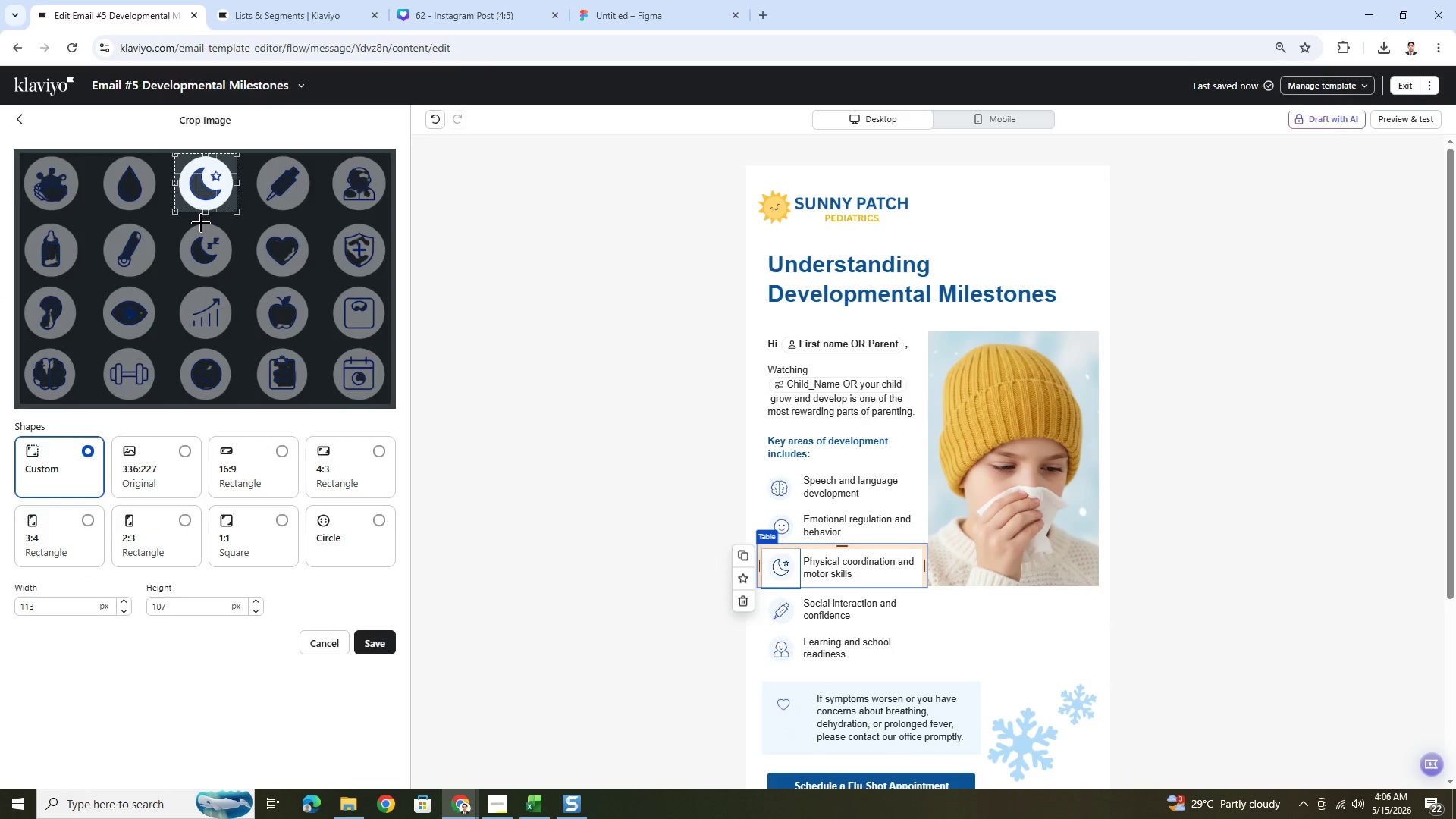 
wait(5.02)
 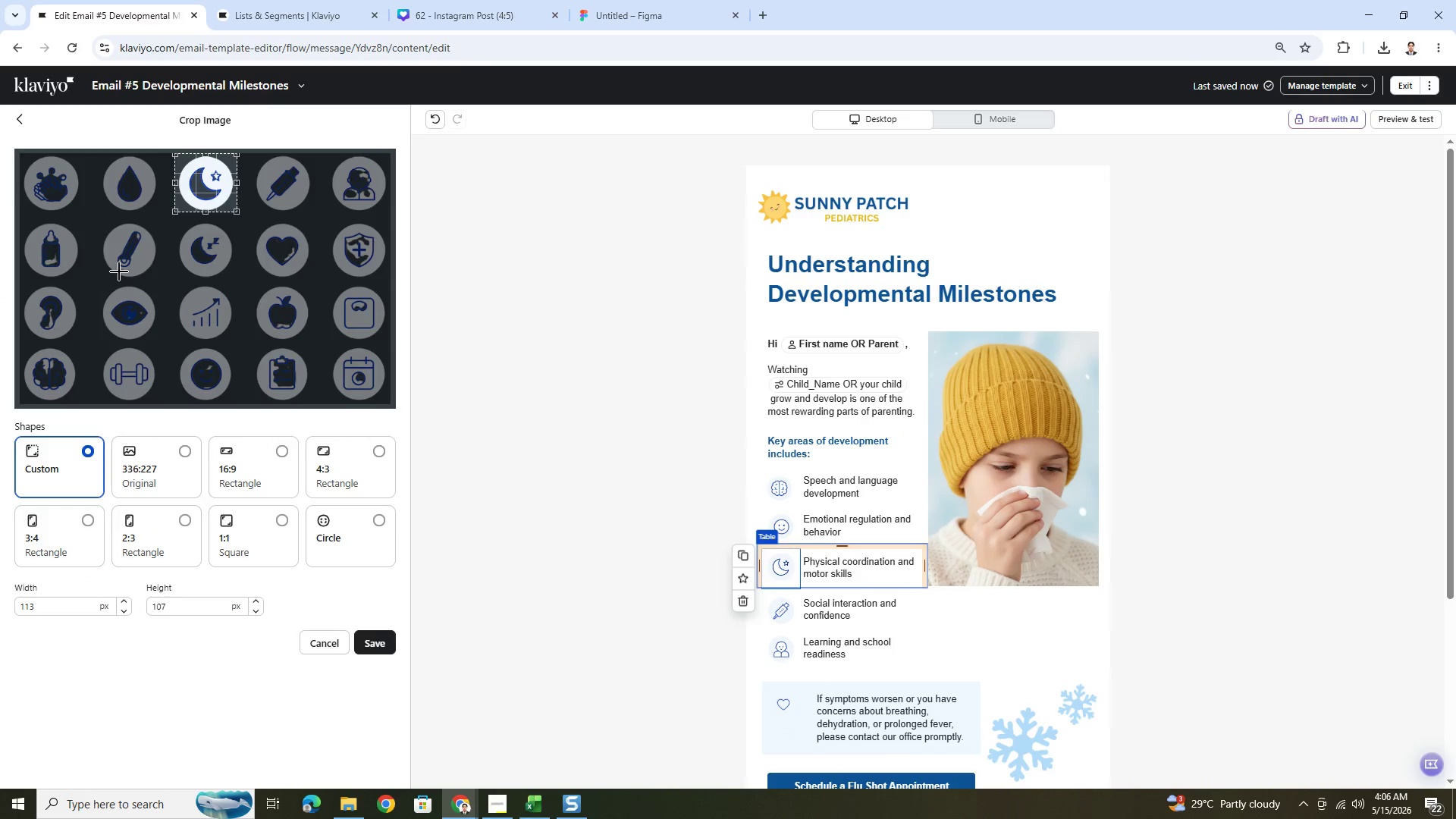 
left_click_drag(start_coordinate=[209, 184], to_coordinate=[133, 378])
 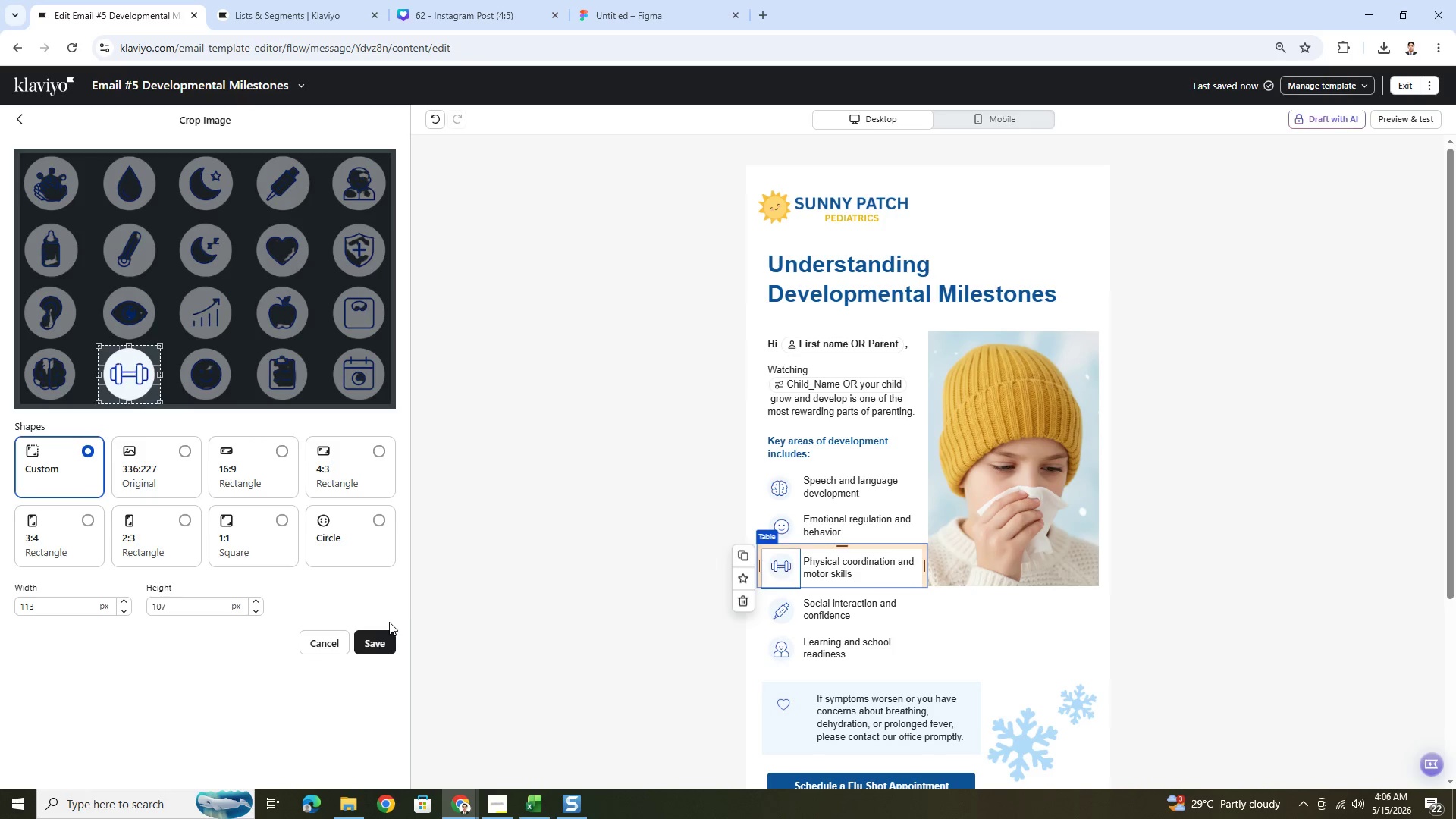 
left_click([385, 639])
 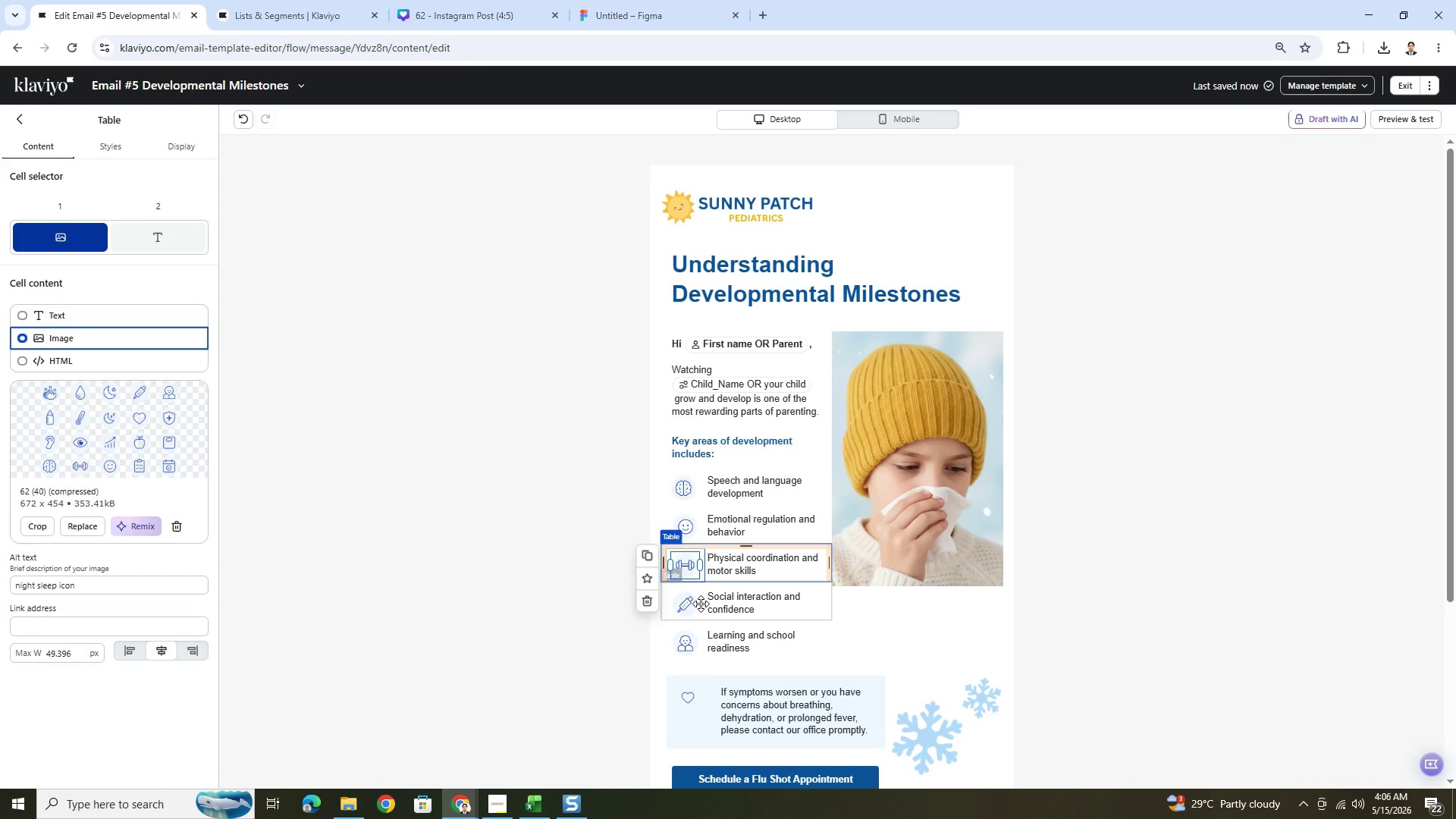 
left_click([694, 608])
 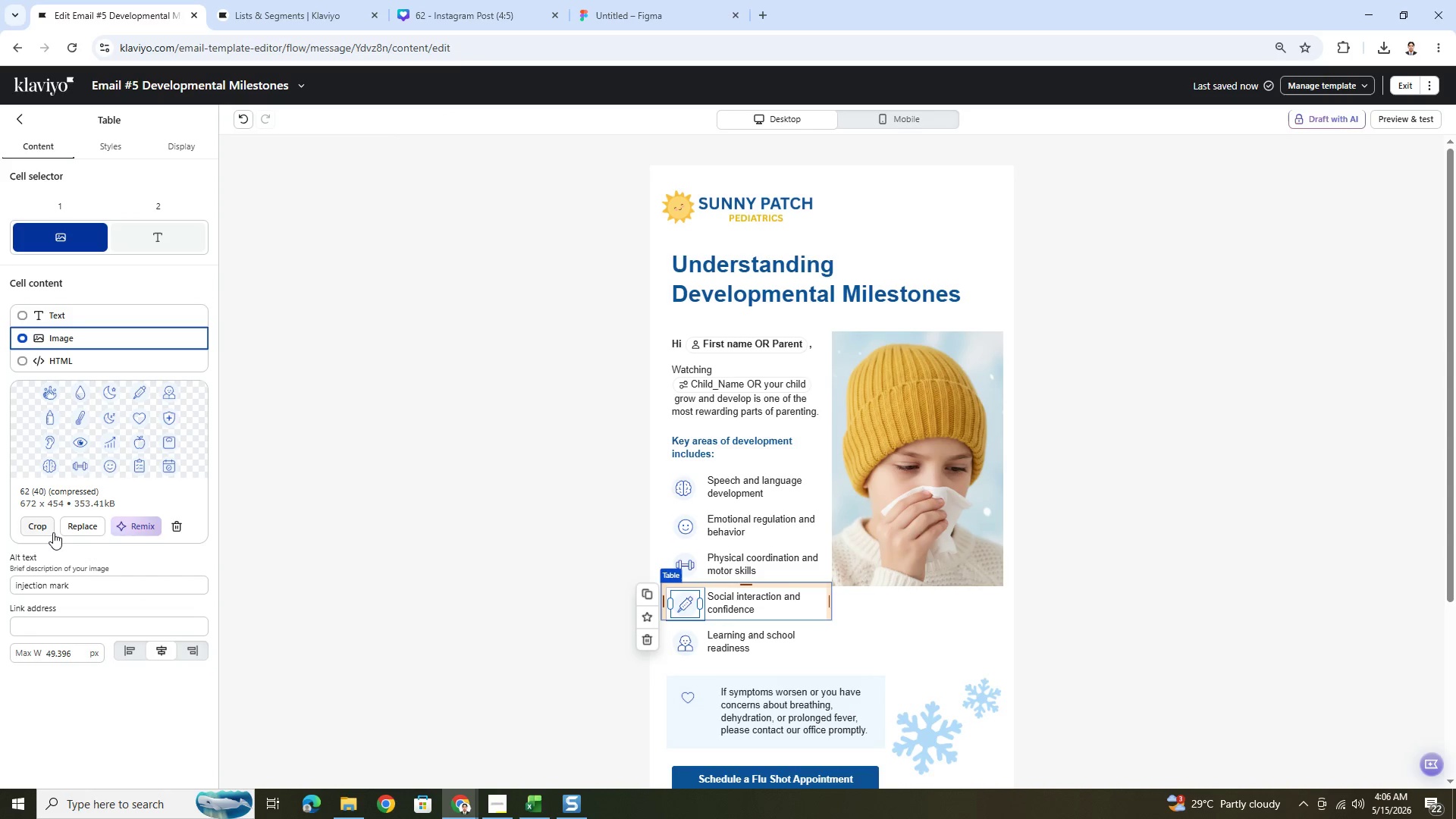 
left_click([44, 526])
 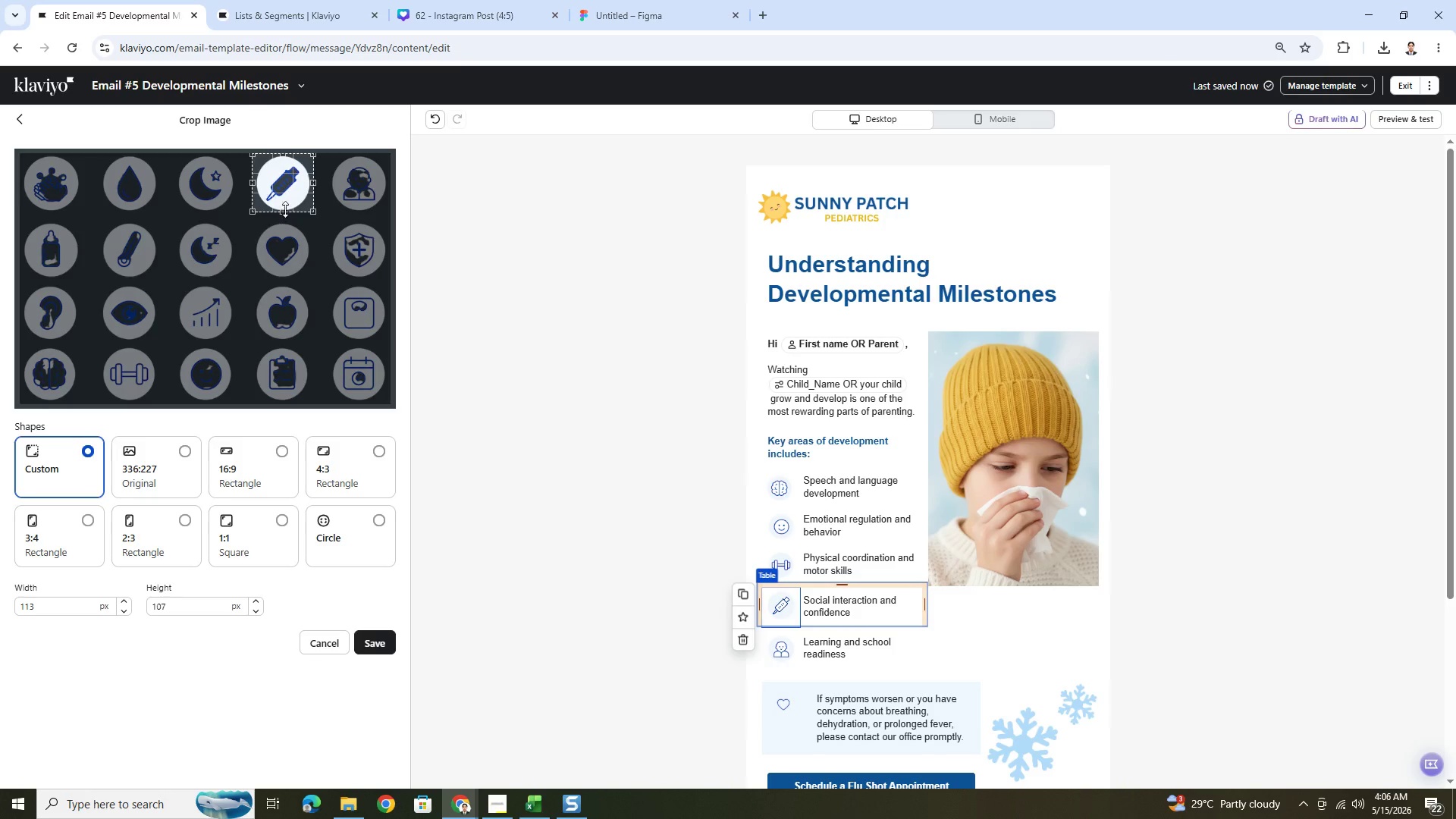 
left_click_drag(start_coordinate=[289, 201], to_coordinate=[365, 202])
 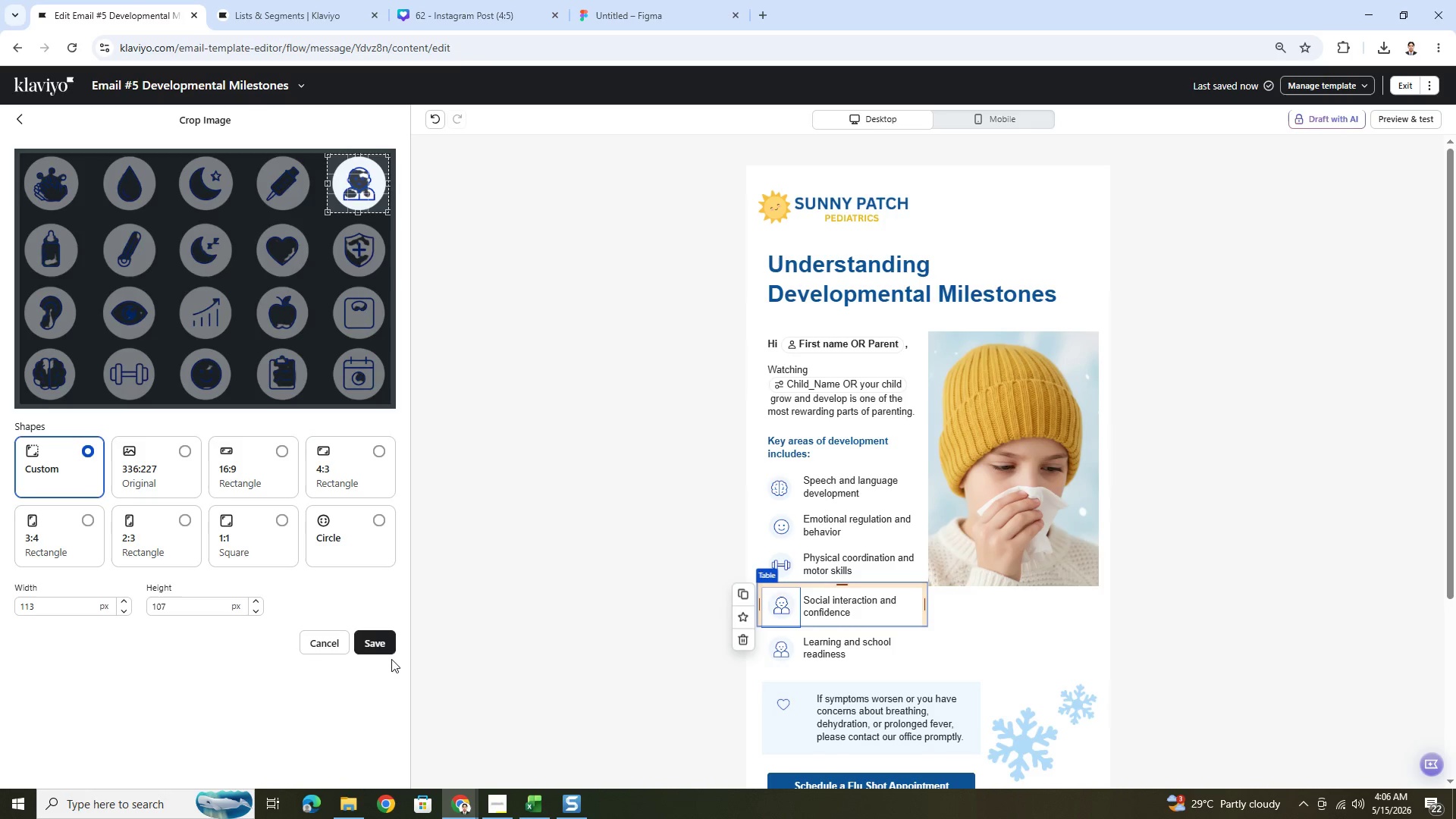 
left_click([378, 642])
 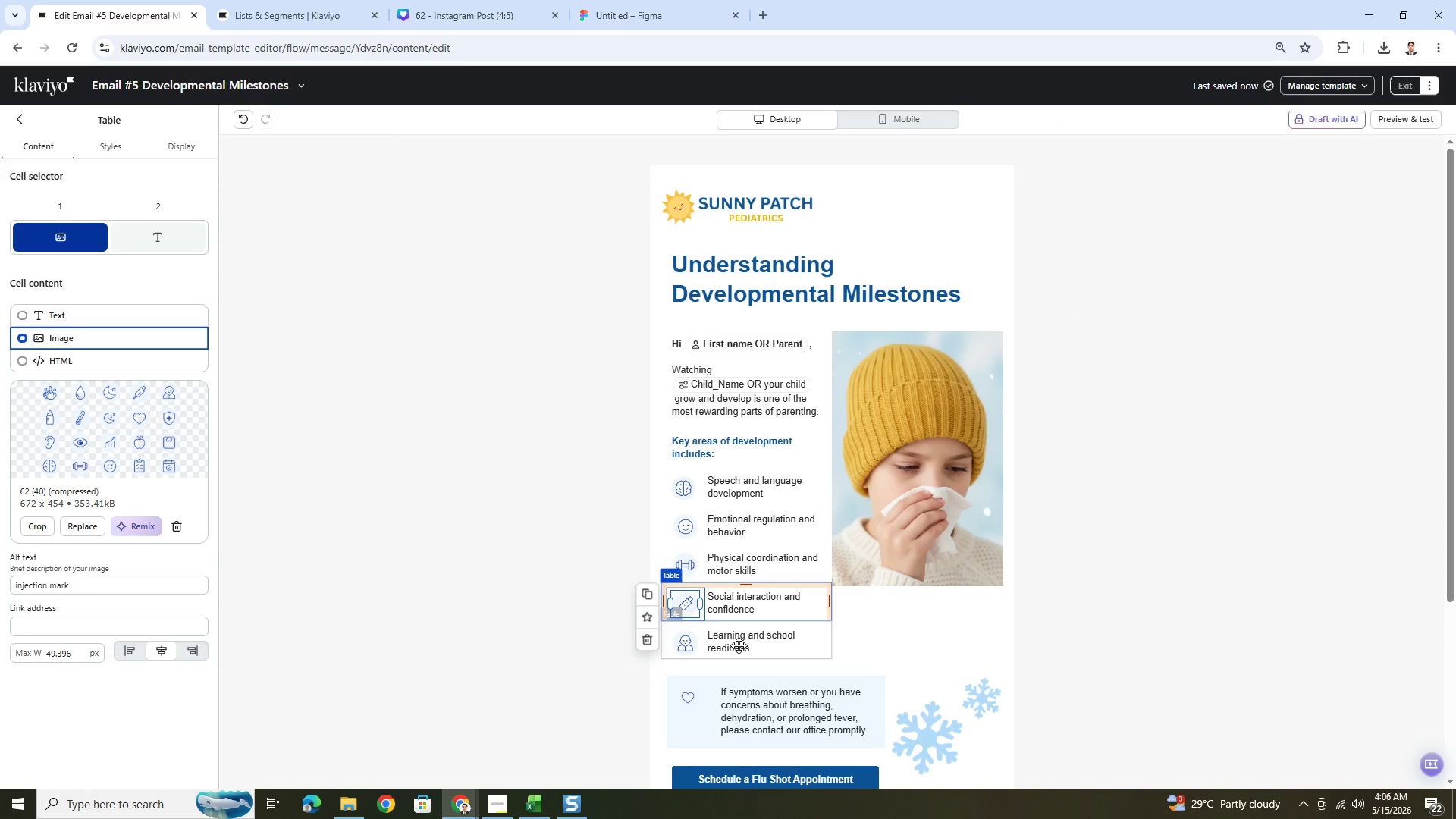 
left_click([690, 639])
 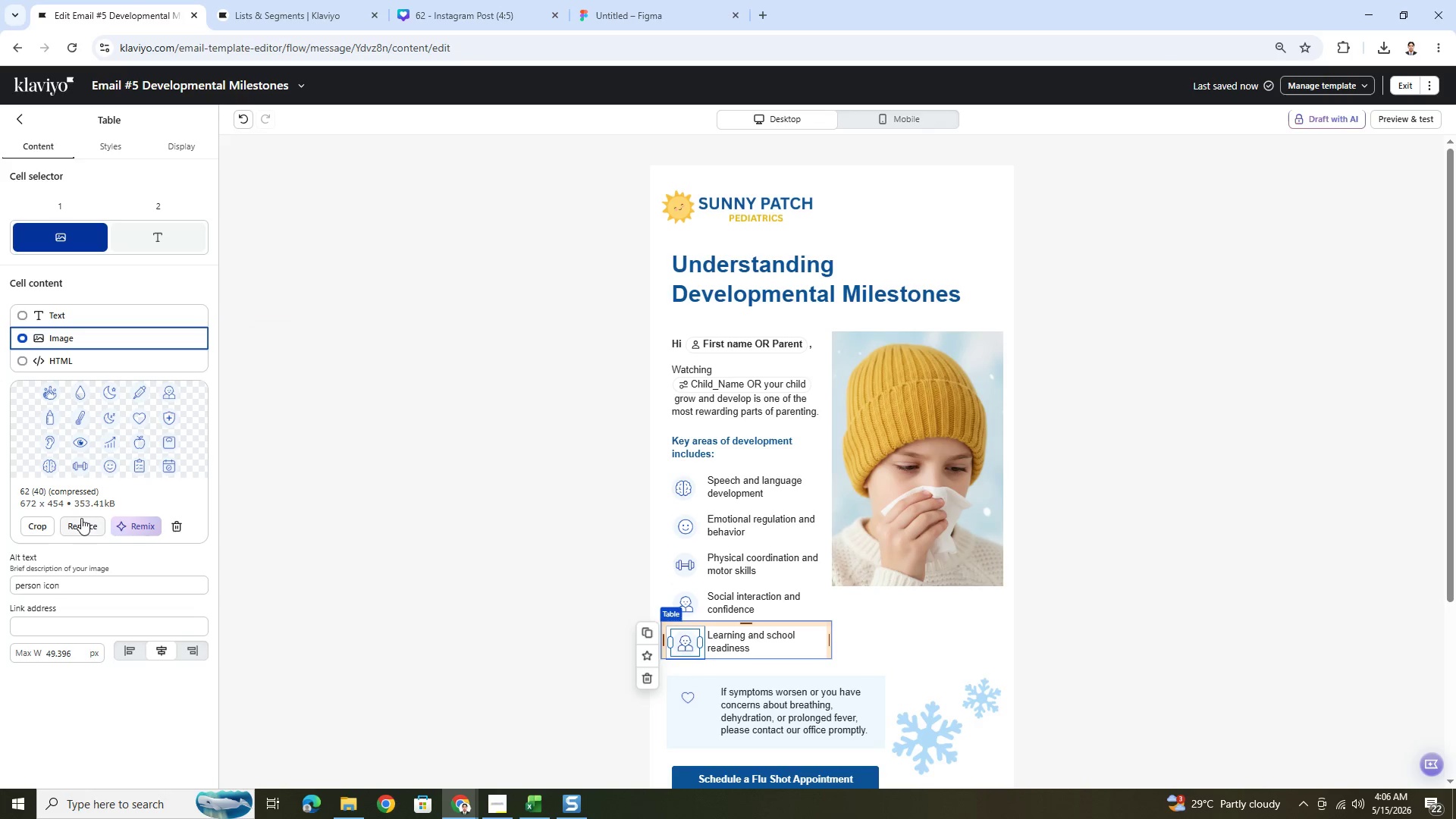 
left_click([47, 522])
 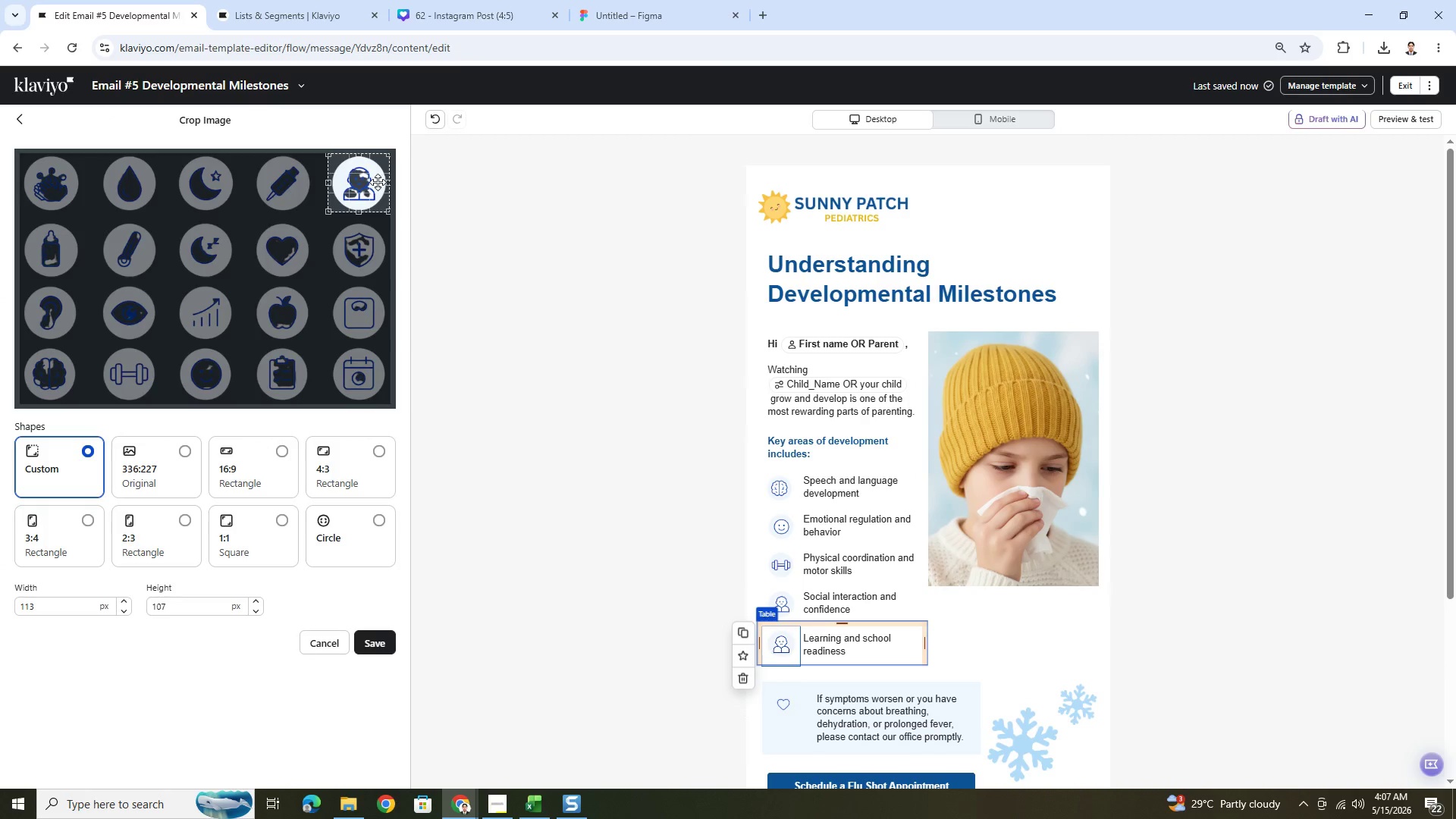 
left_click_drag(start_coordinate=[371, 180], to_coordinate=[294, 391])
 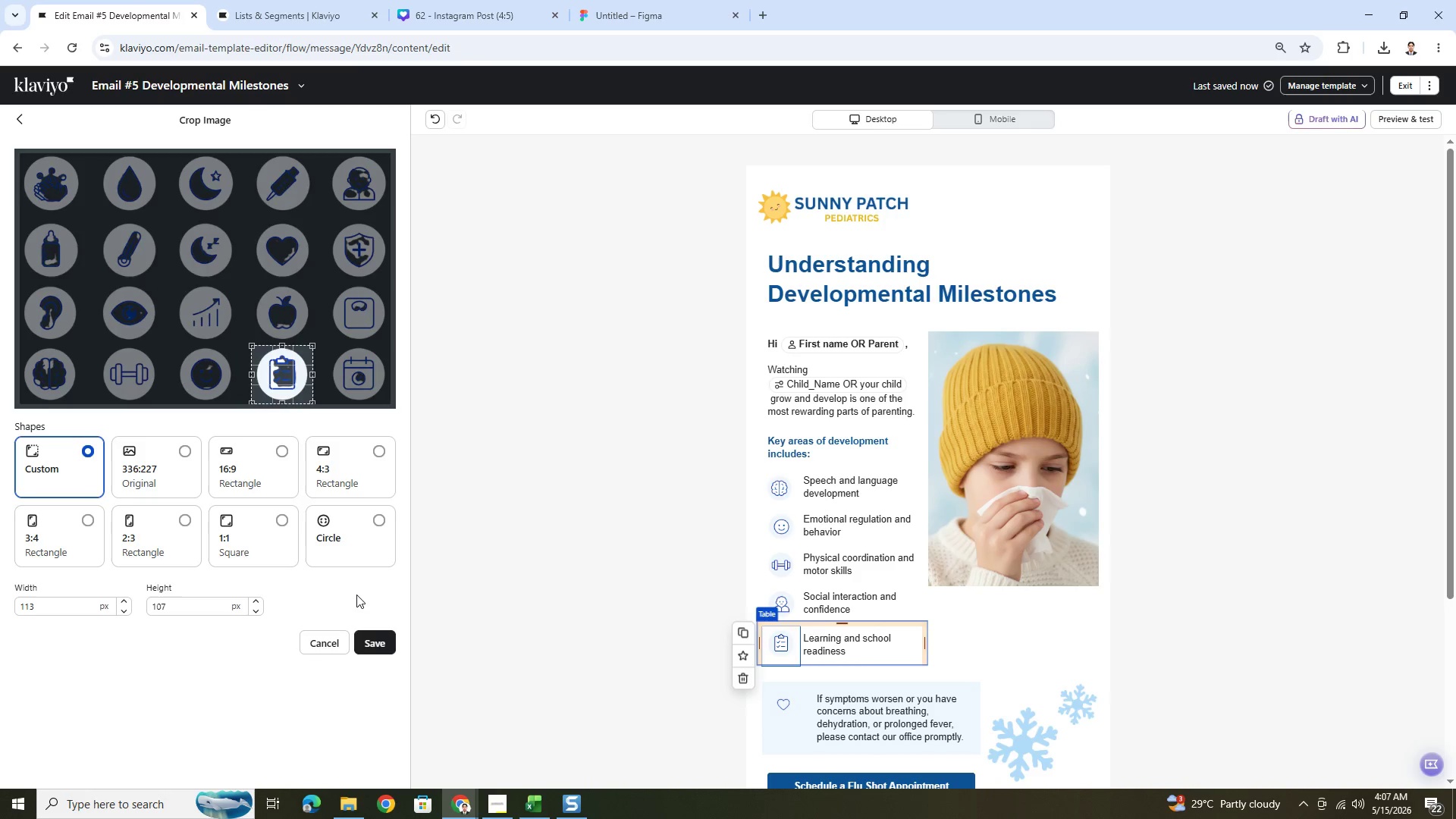 
left_click([386, 642])
 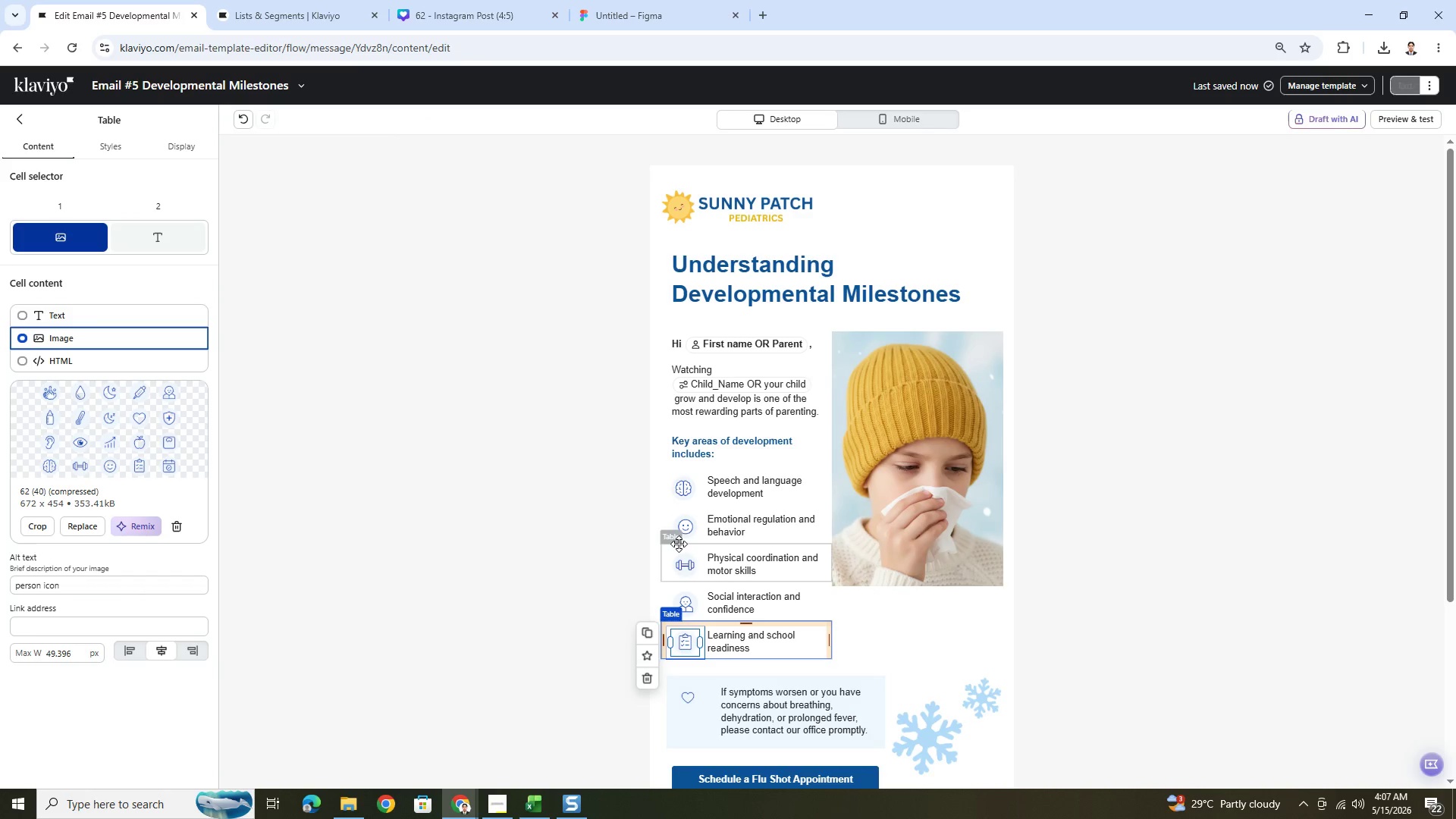 
left_click([1122, 612])
 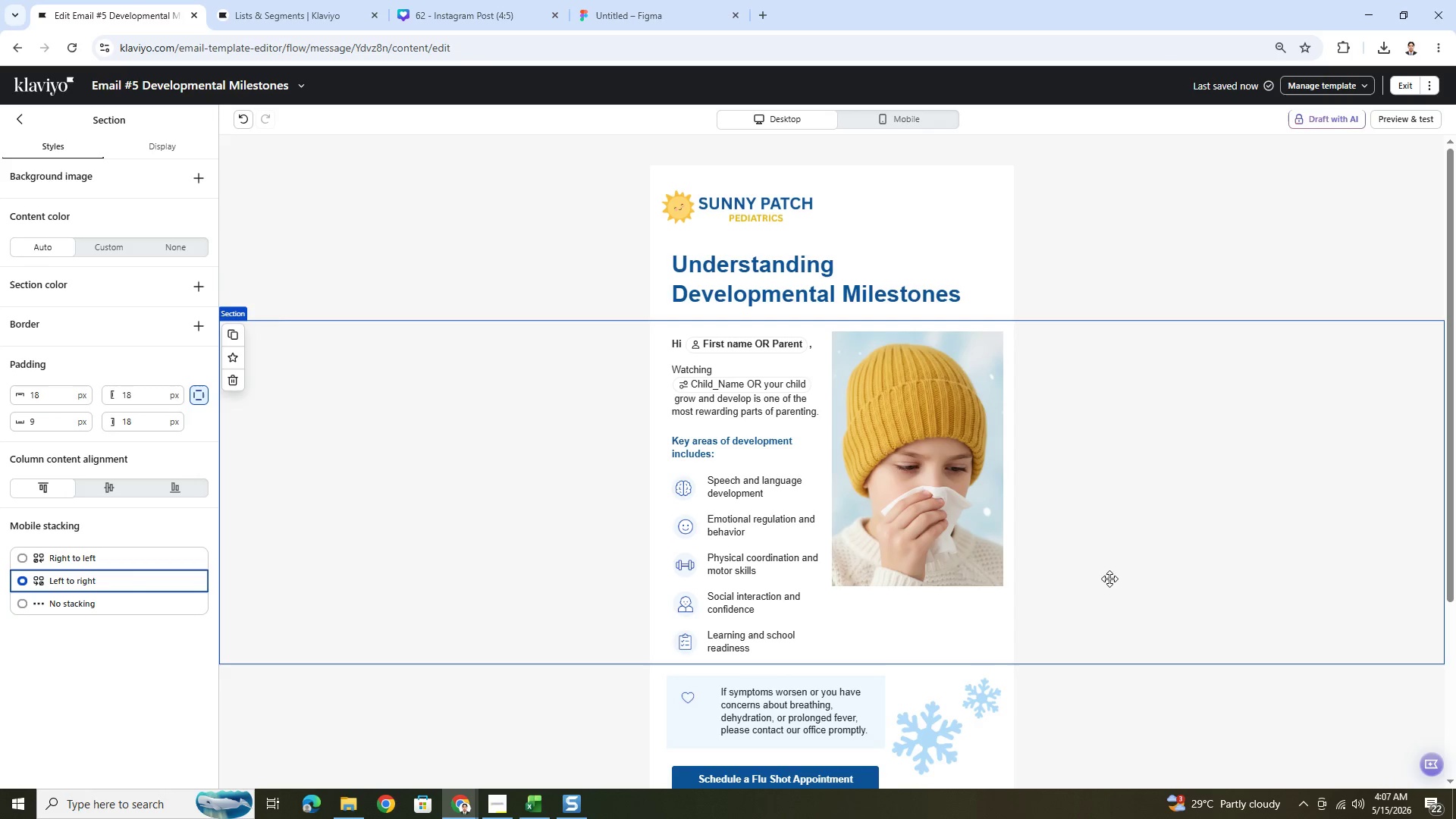 
scroll: coordinate [1111, 571], scroll_direction: down, amount: 1.0
 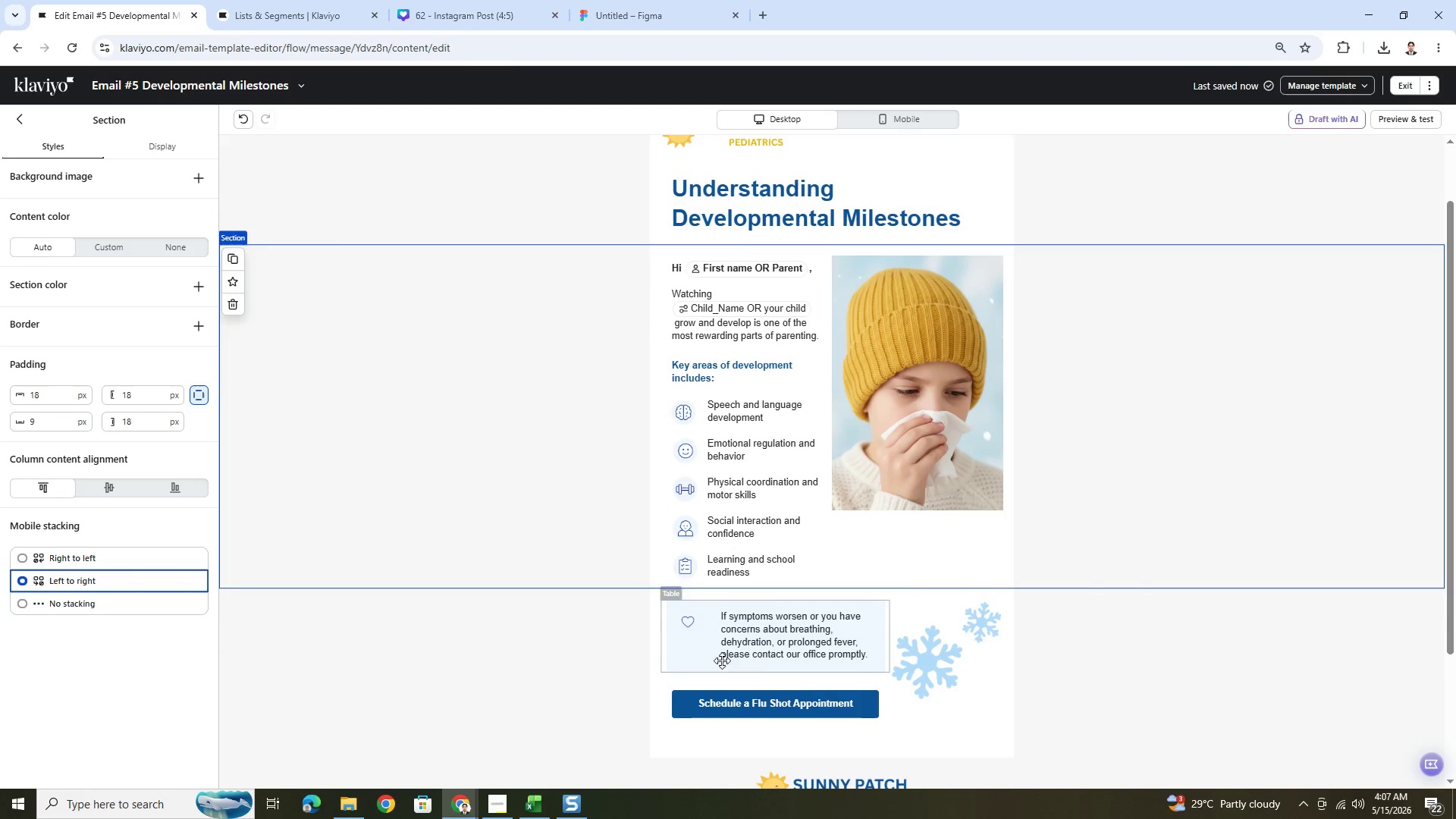 
scroll: coordinate [1036, 573], scroll_direction: up, amount: 1.0
 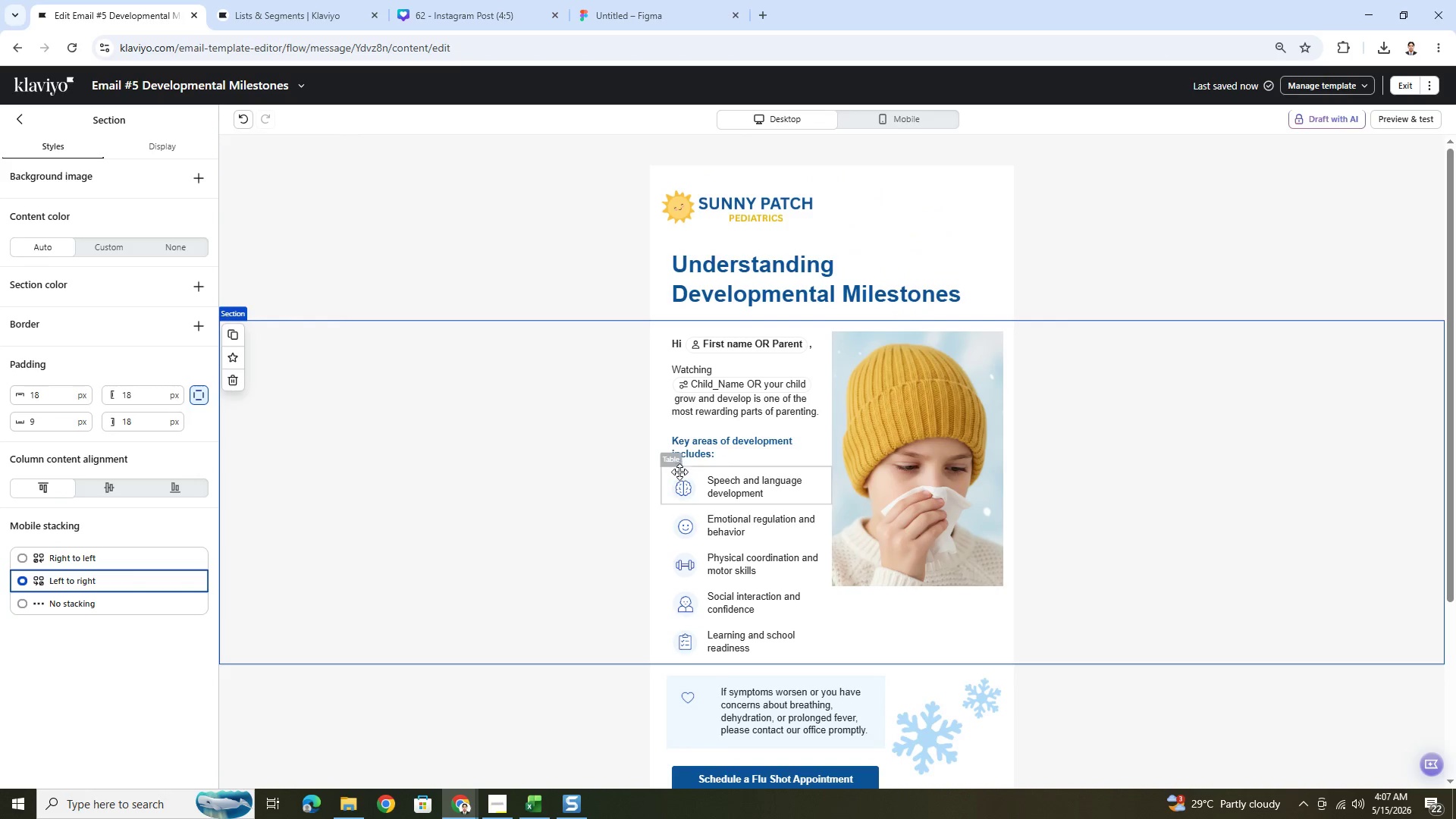 
left_click([686, 487])
 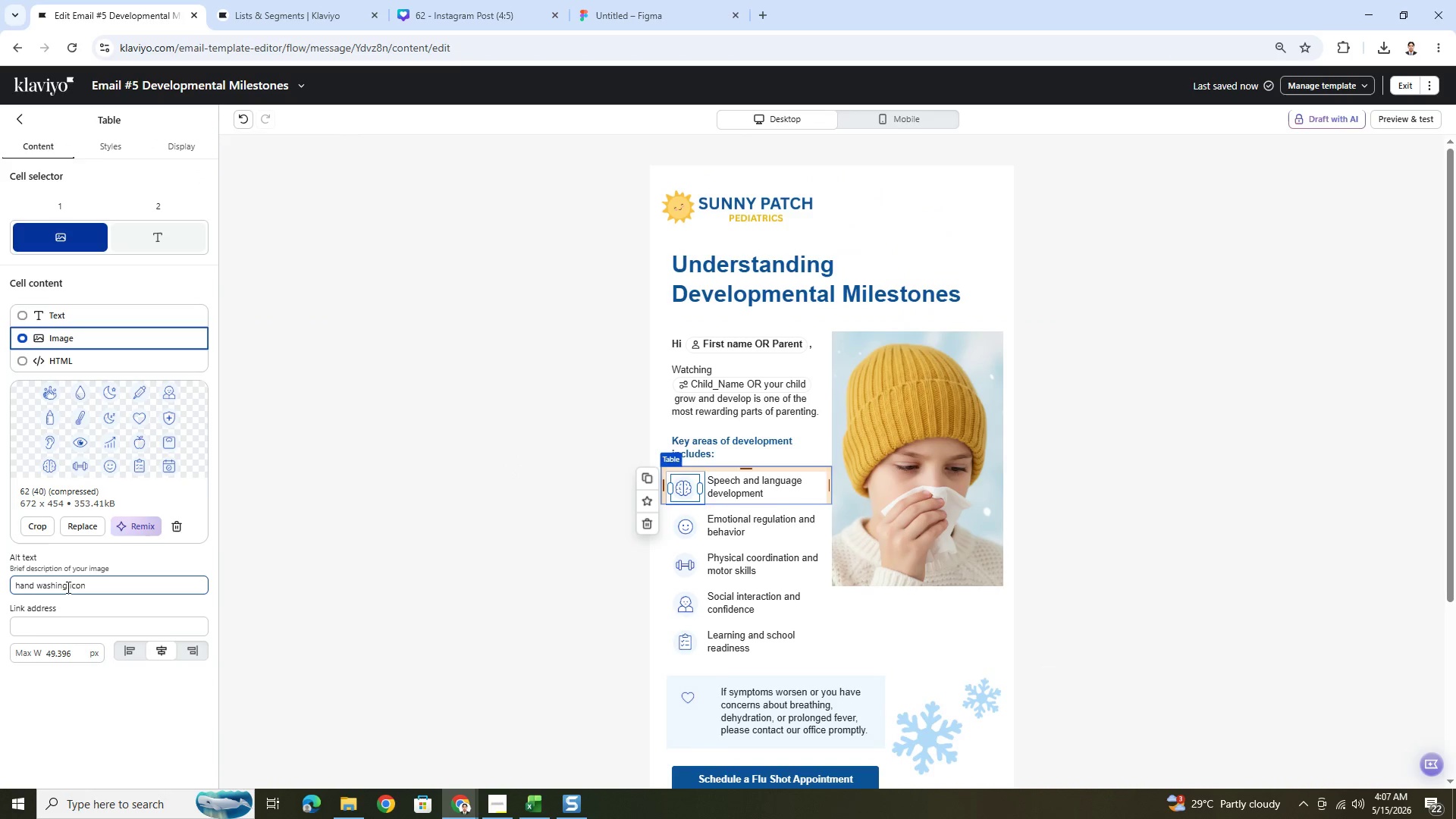 
left_click_drag(start_coordinate=[67, 587], to_coordinate=[0, 582])
 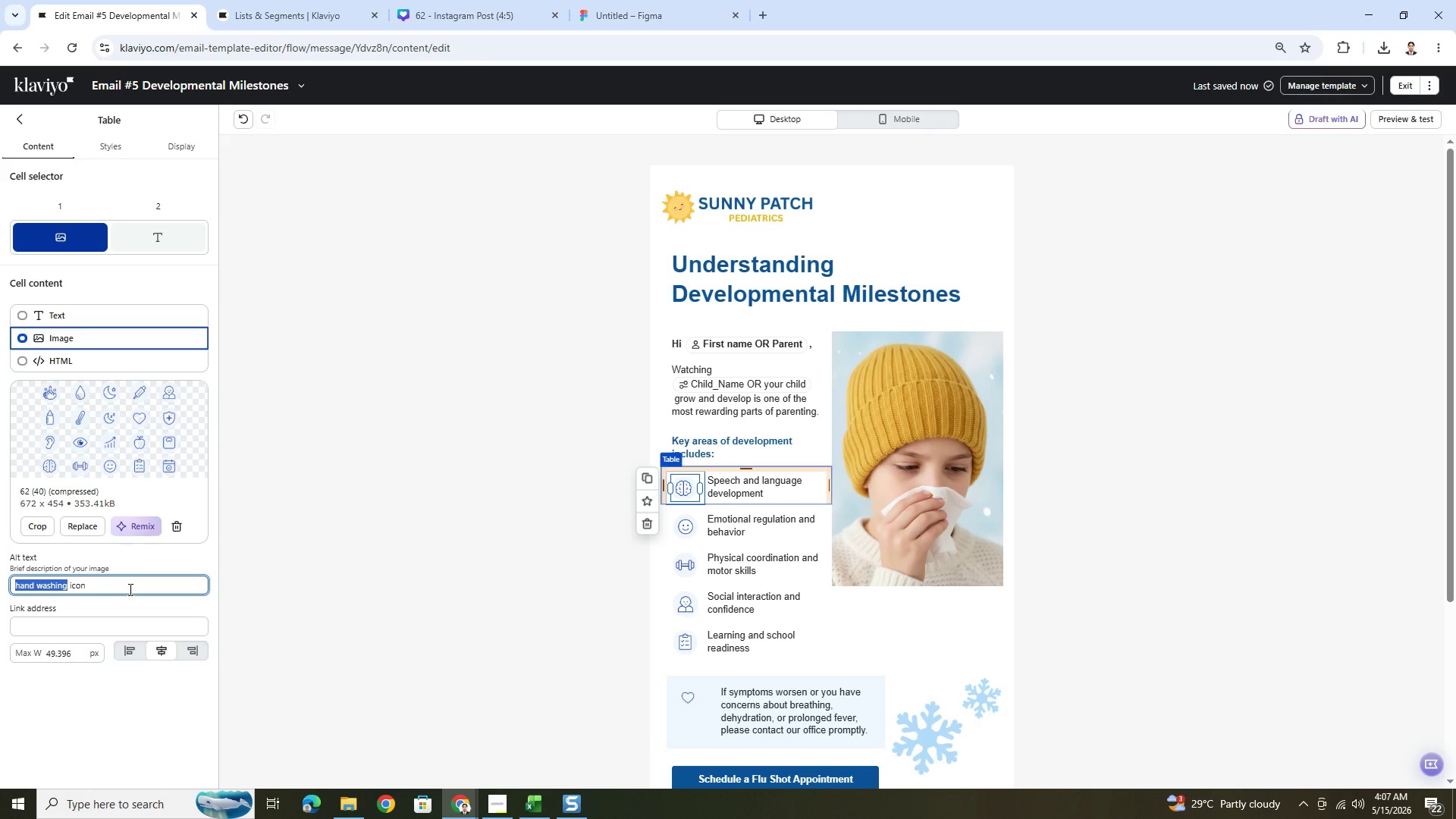 
type(growth)
 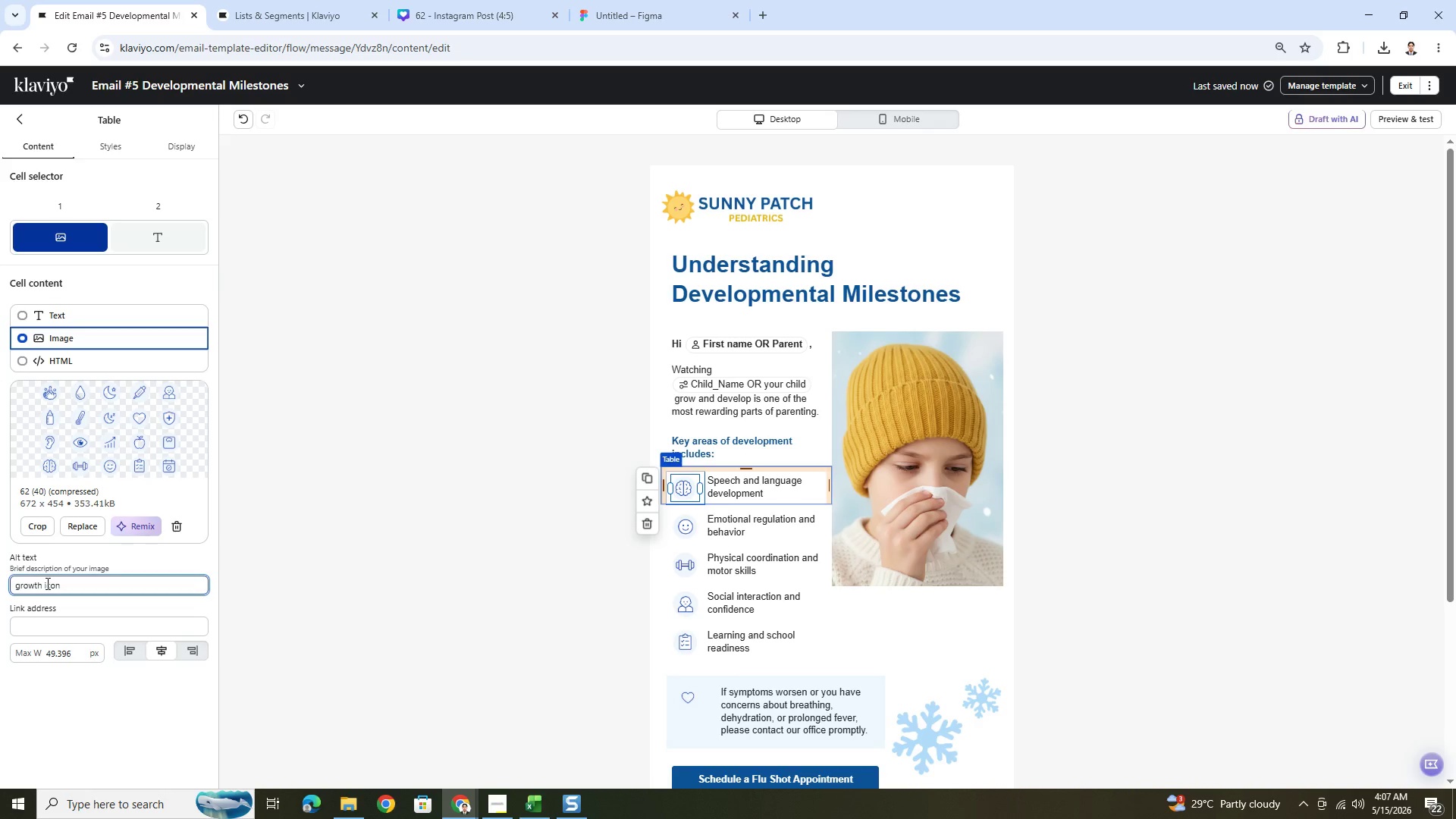 
left_click([683, 526])
 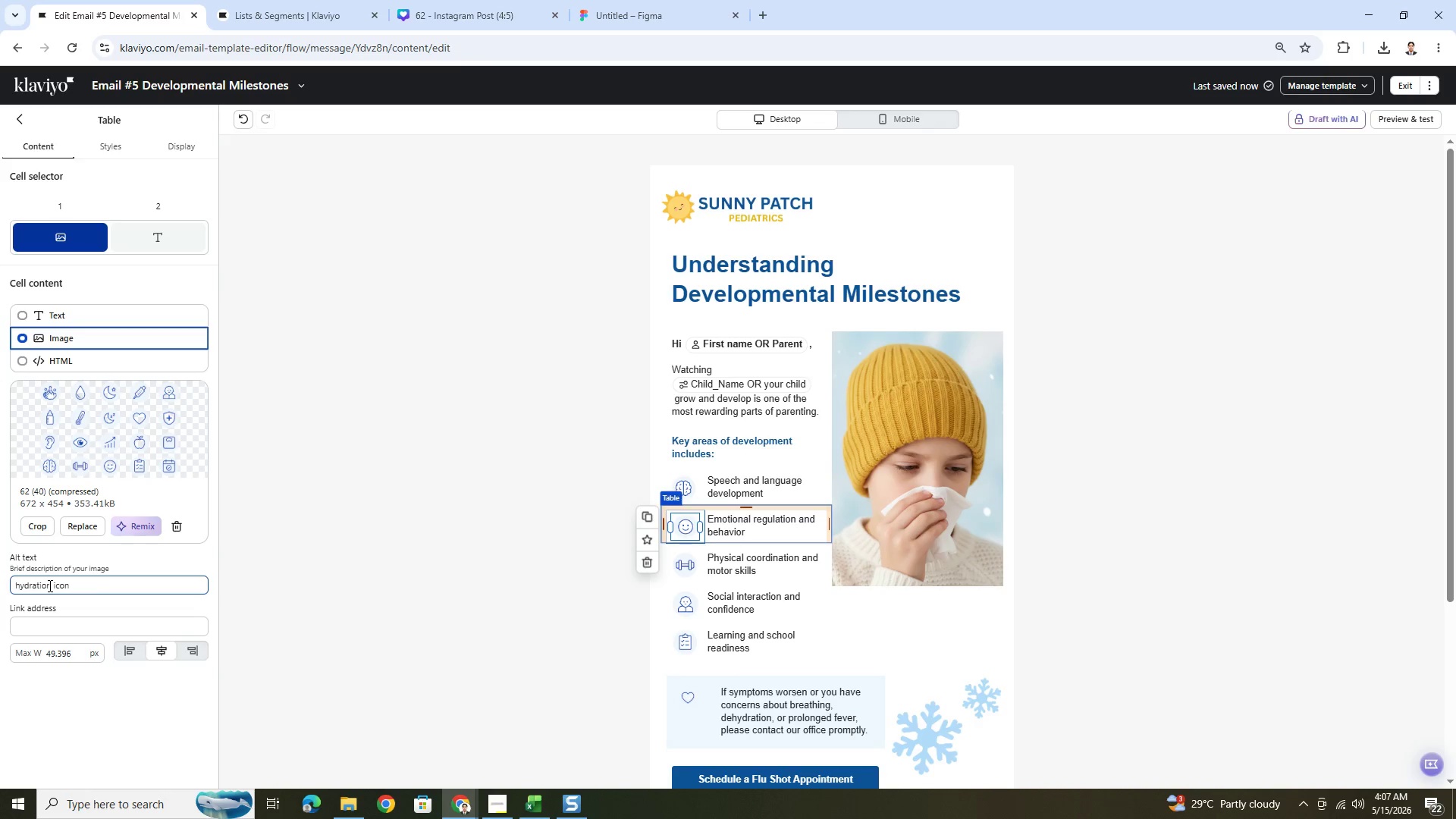 
left_click_drag(start_coordinate=[49, 585], to_coordinate=[3, 585])
 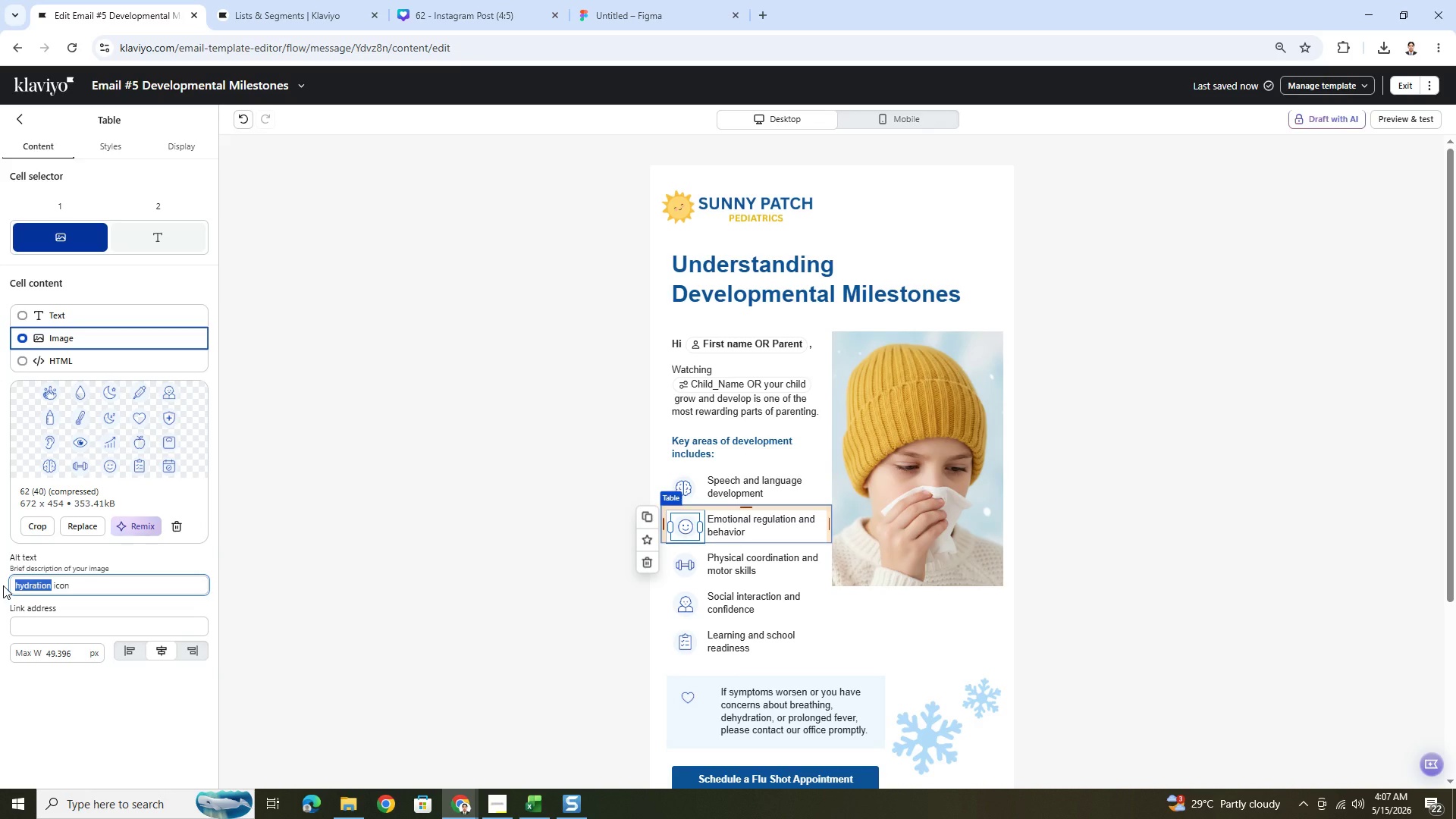 
type(smiley)
 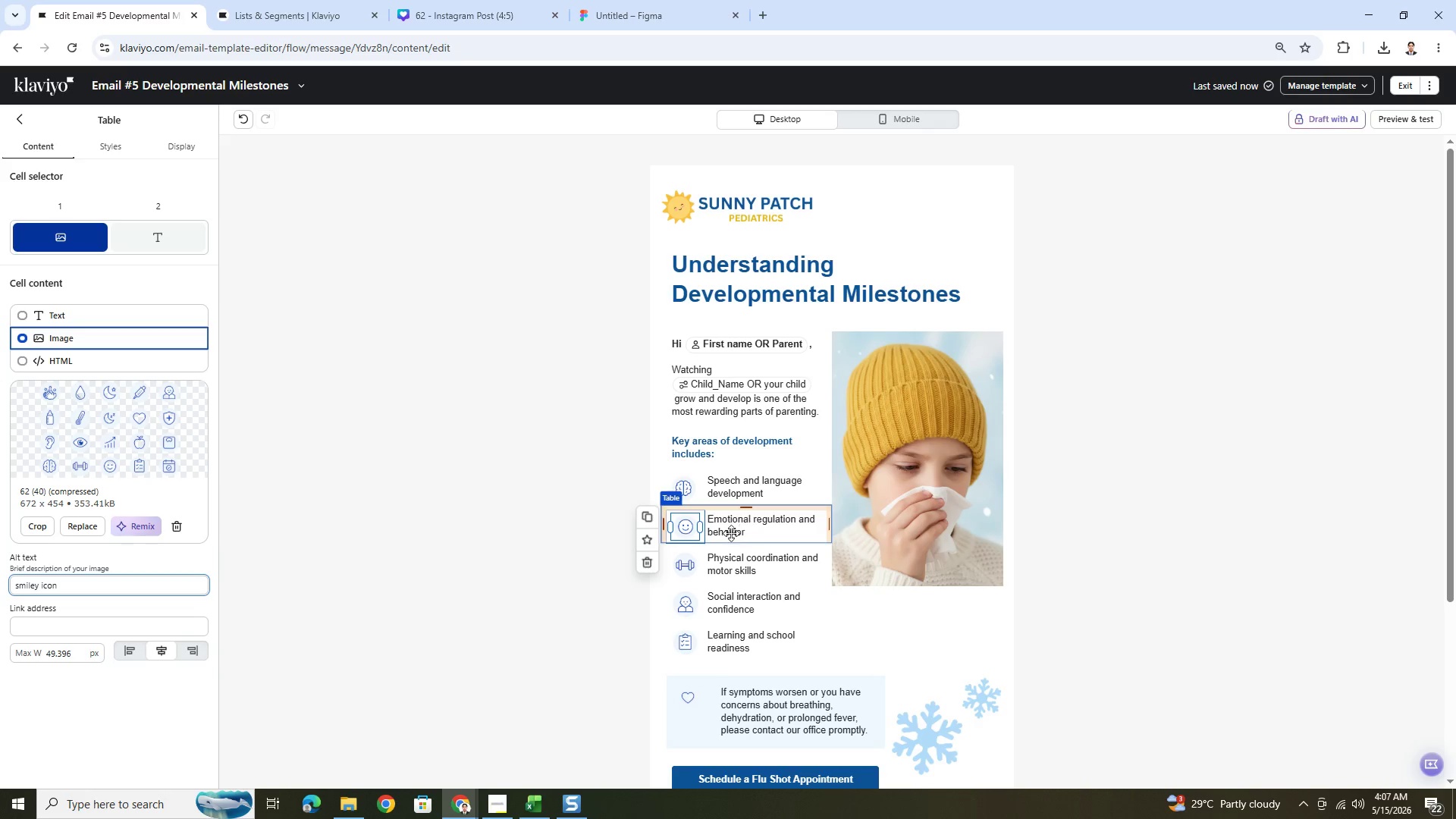 
left_click([688, 563])
 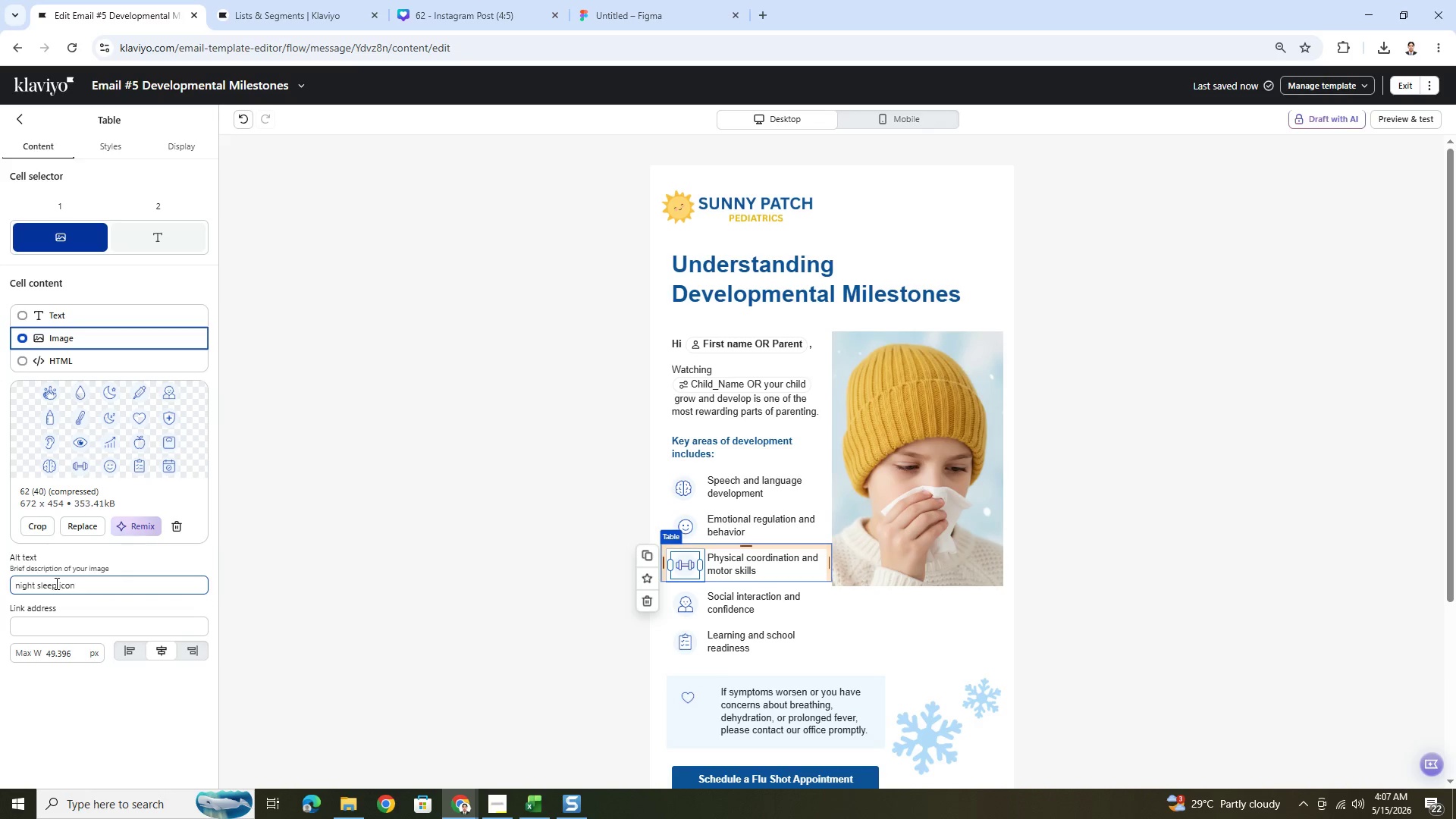 
left_click_drag(start_coordinate=[55, 583], to_coordinate=[0, 585])
 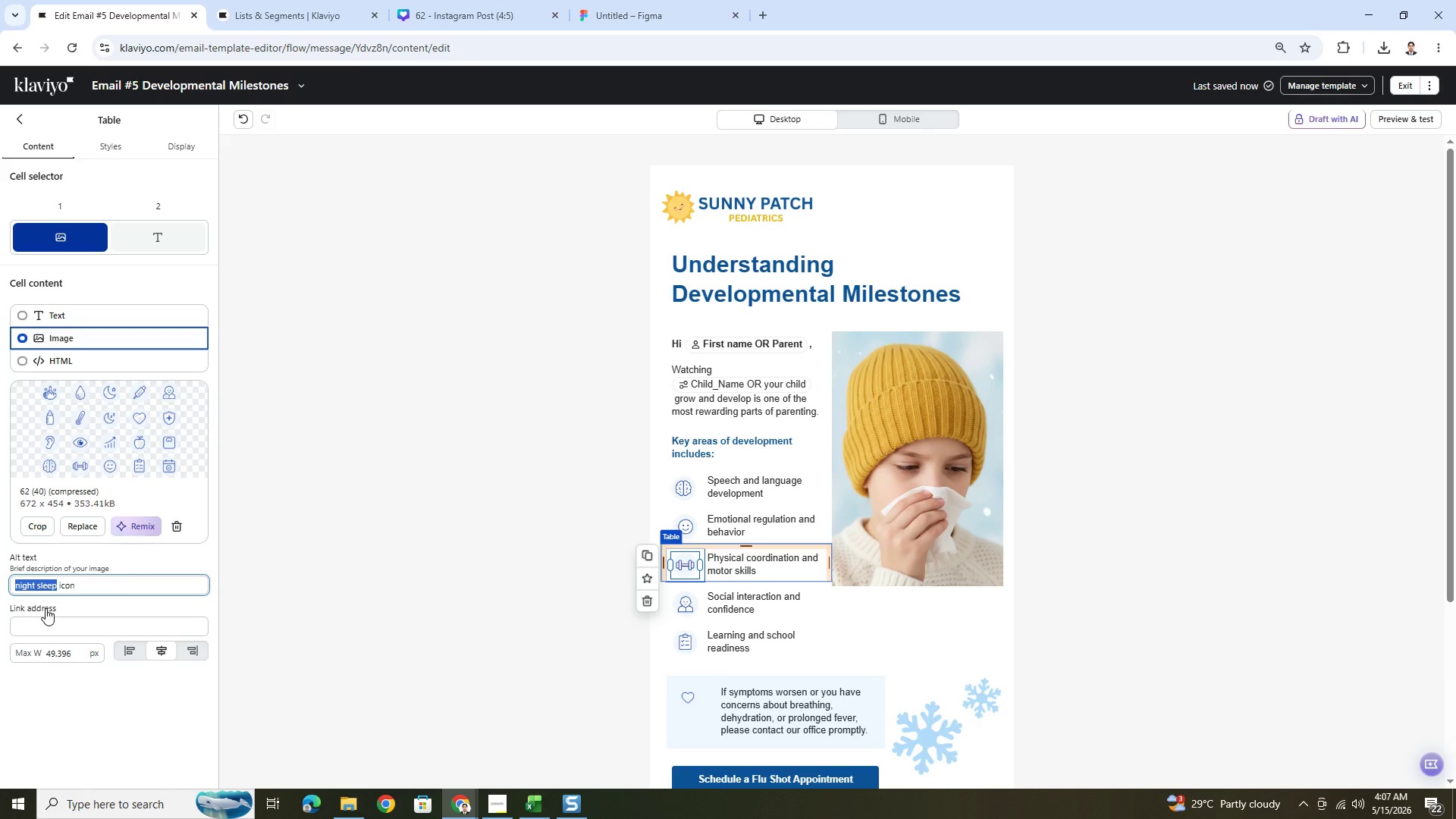 
type(dumbell)
 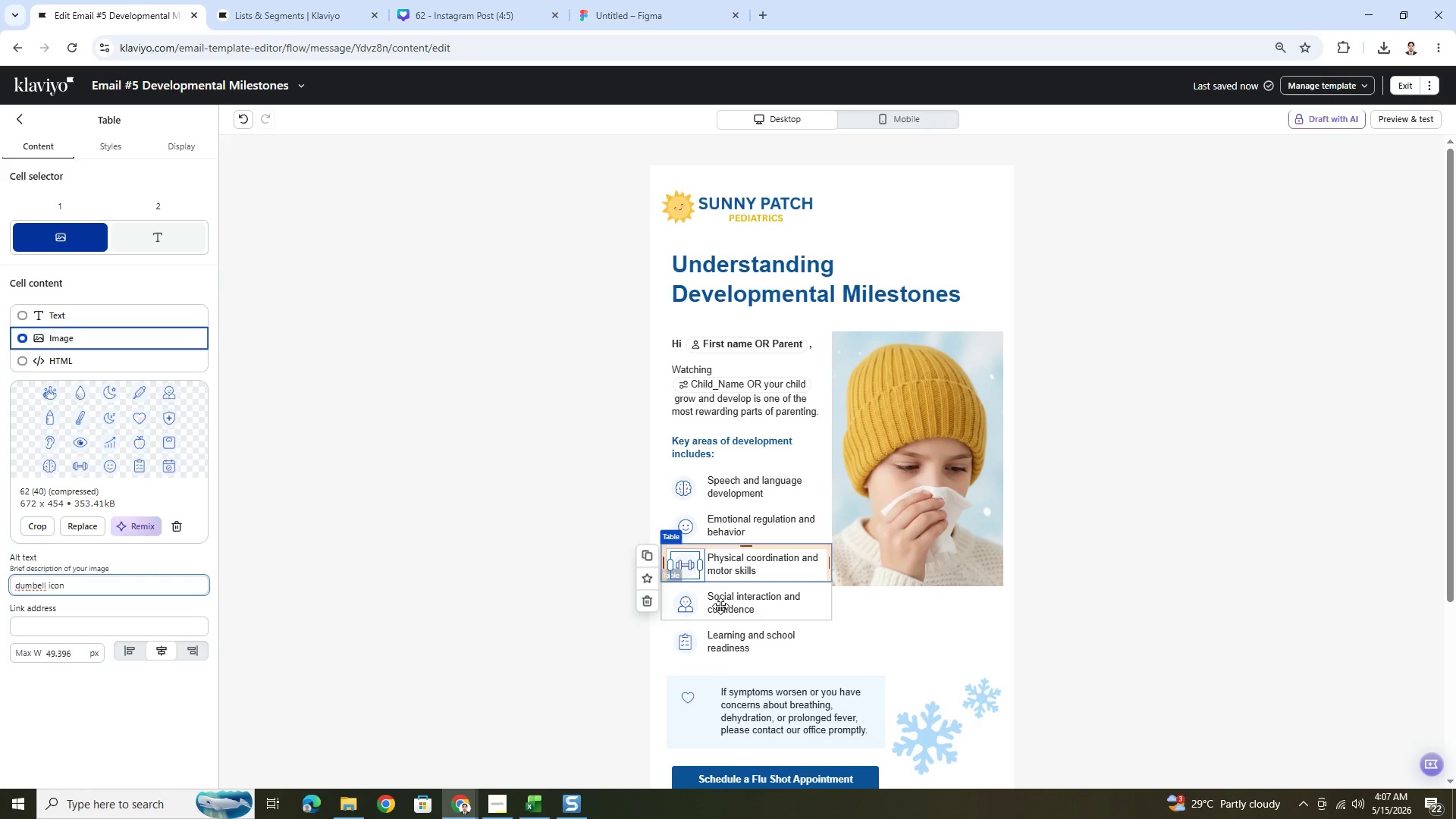 
left_click([692, 605])
 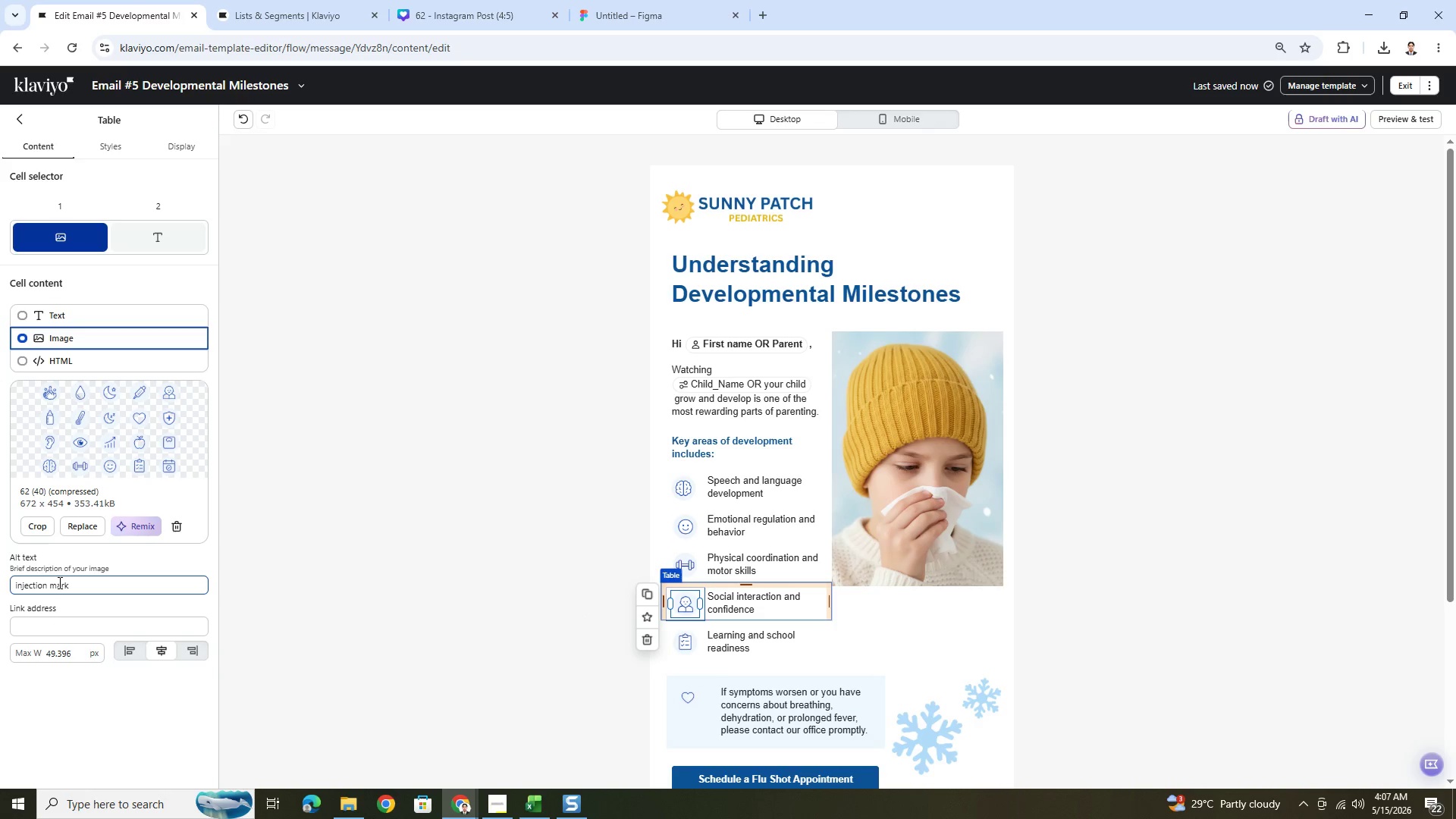 
left_click([46, 586])
 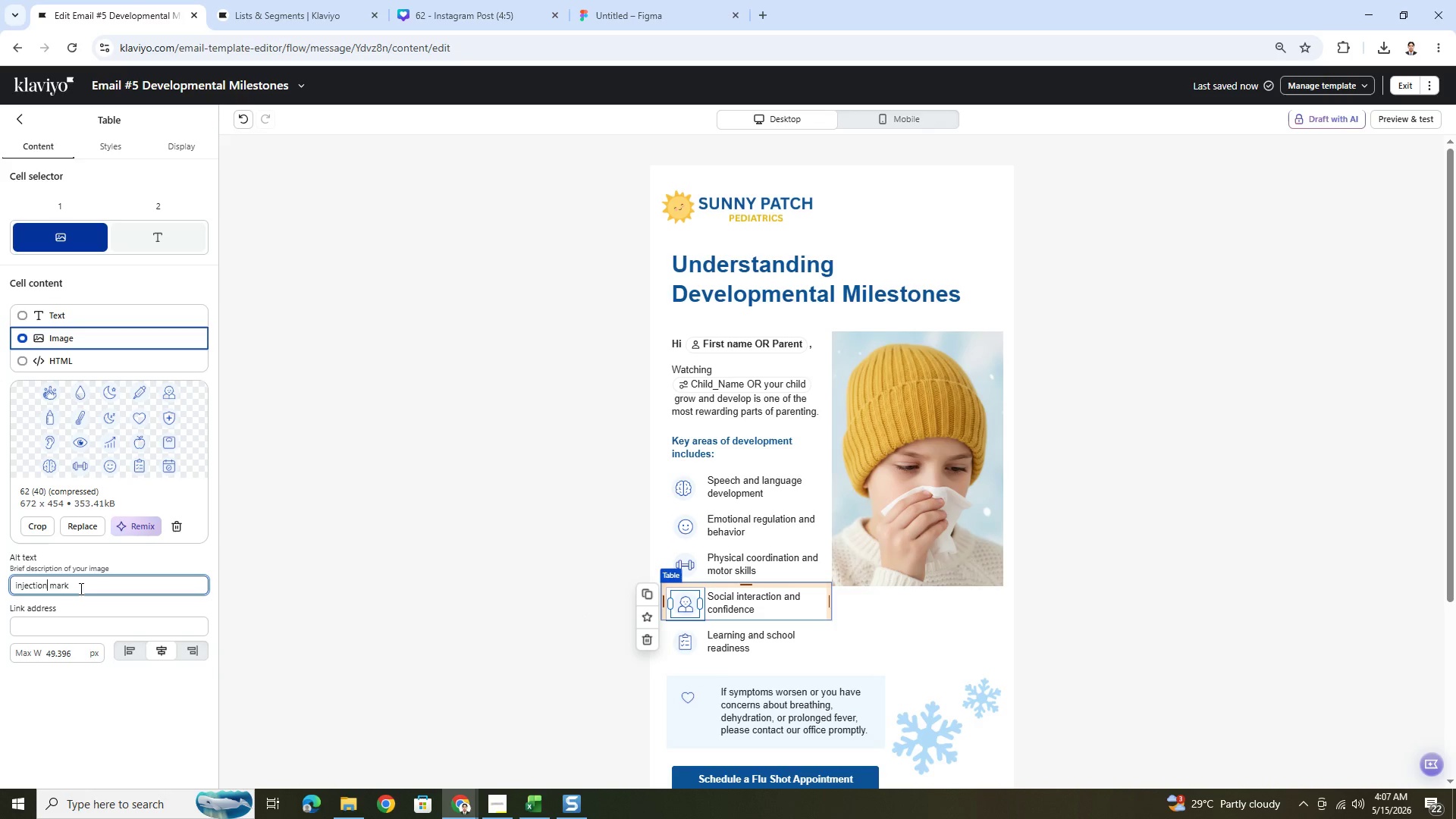 
left_click_drag(start_coordinate=[85, 588], to_coordinate=[0, 588])
 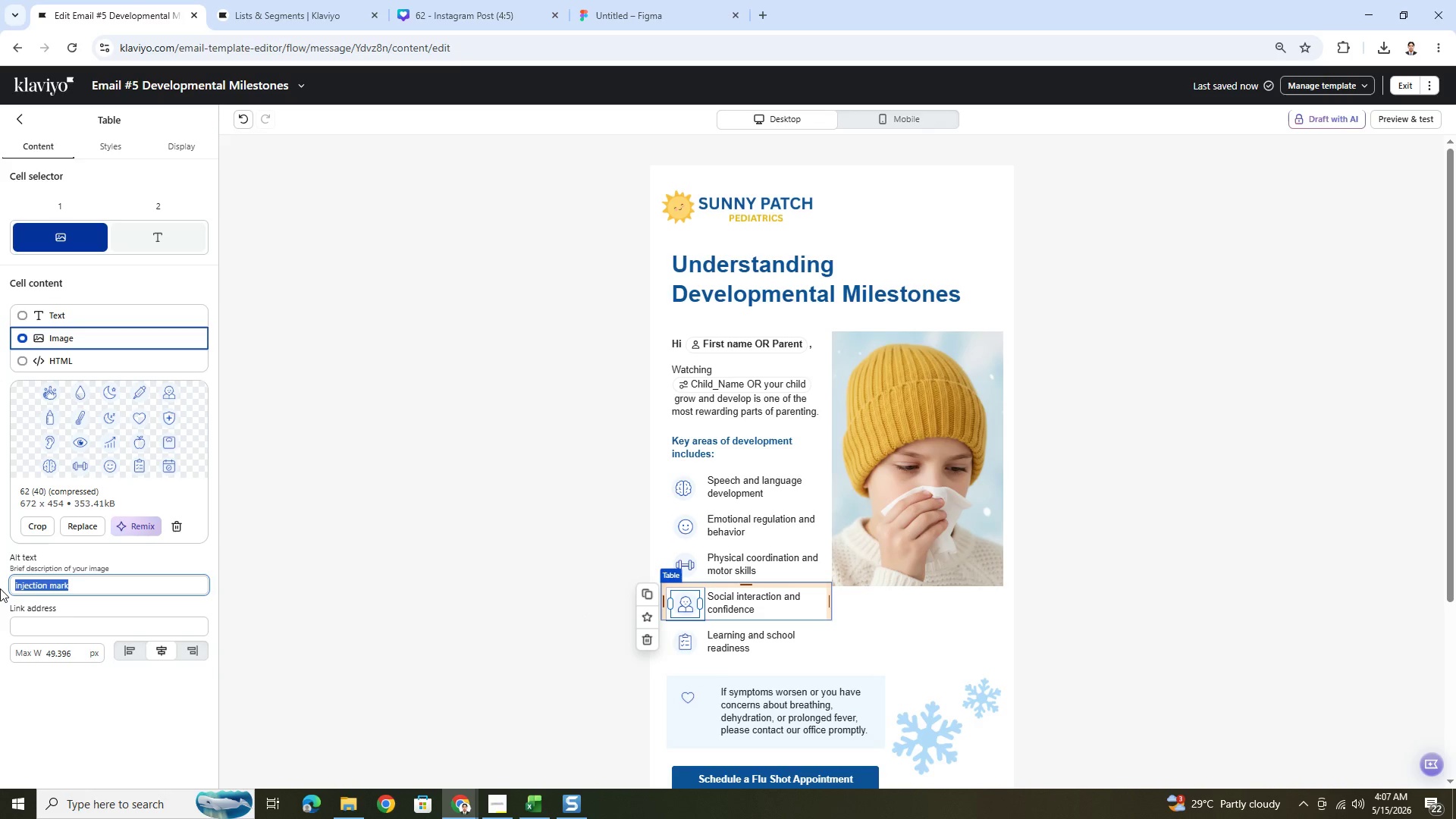 
type(person icon)
 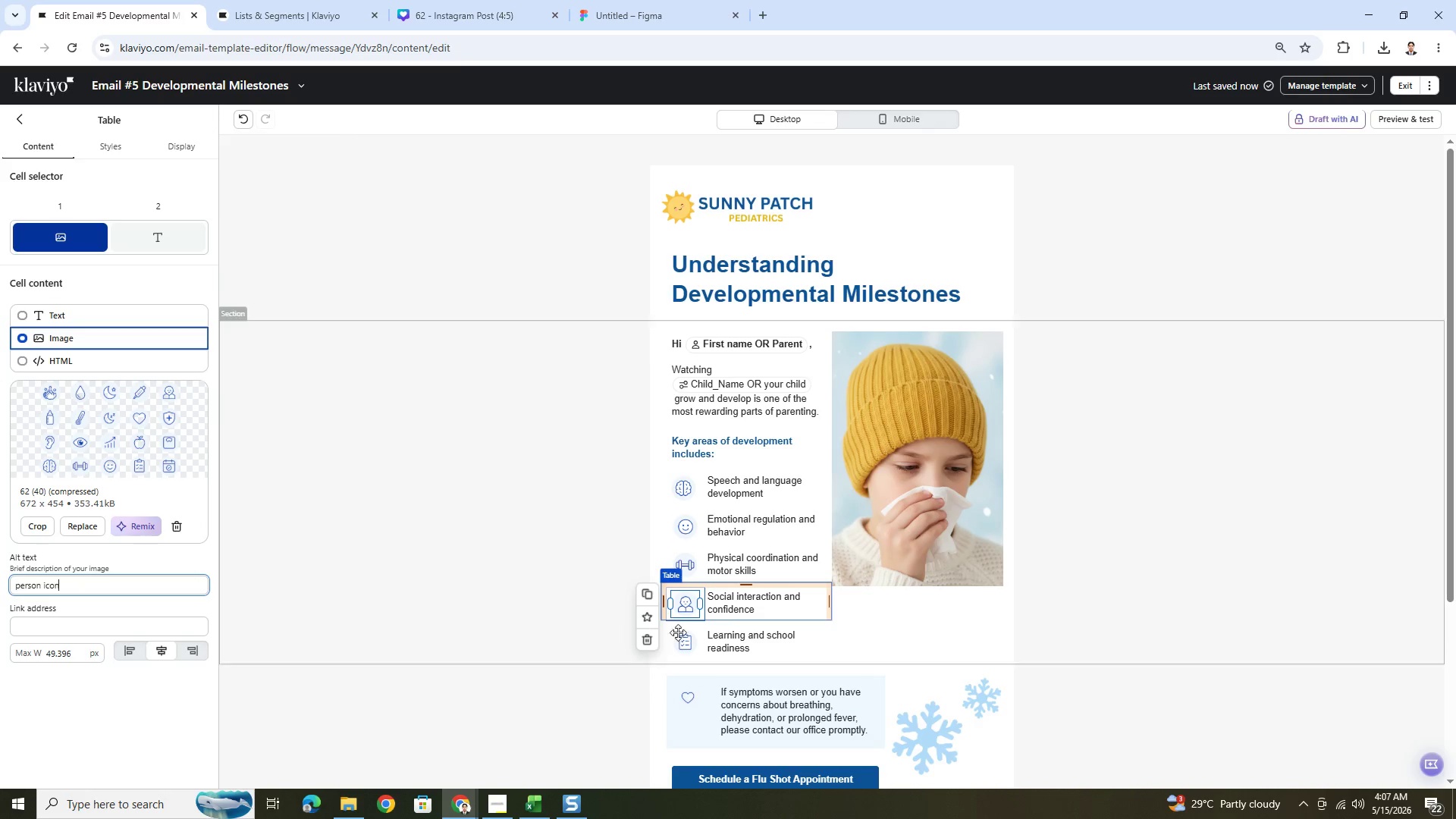 
left_click([692, 638])
 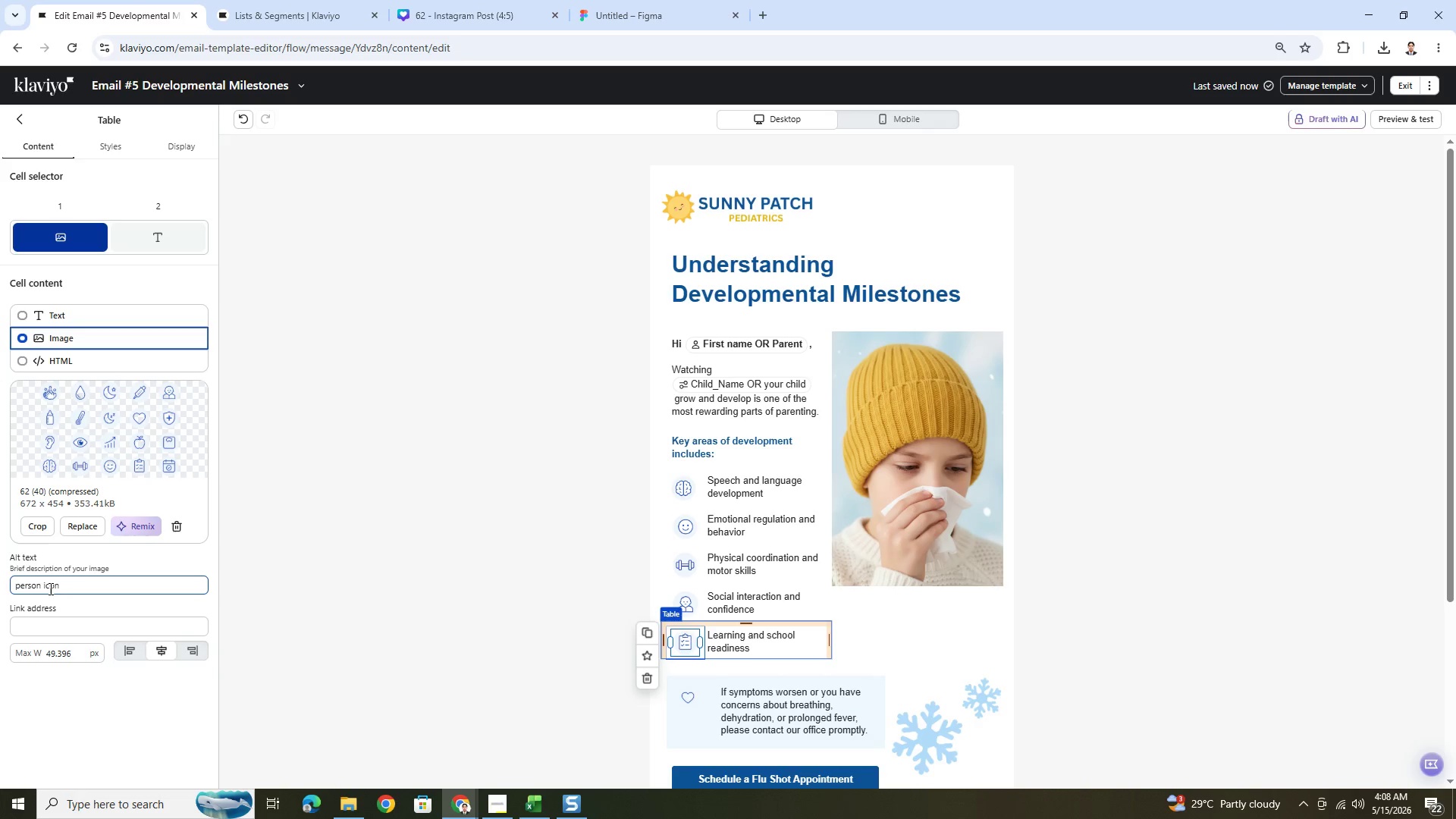 
left_click_drag(start_coordinate=[41, 585], to_coordinate=[0, 585])
 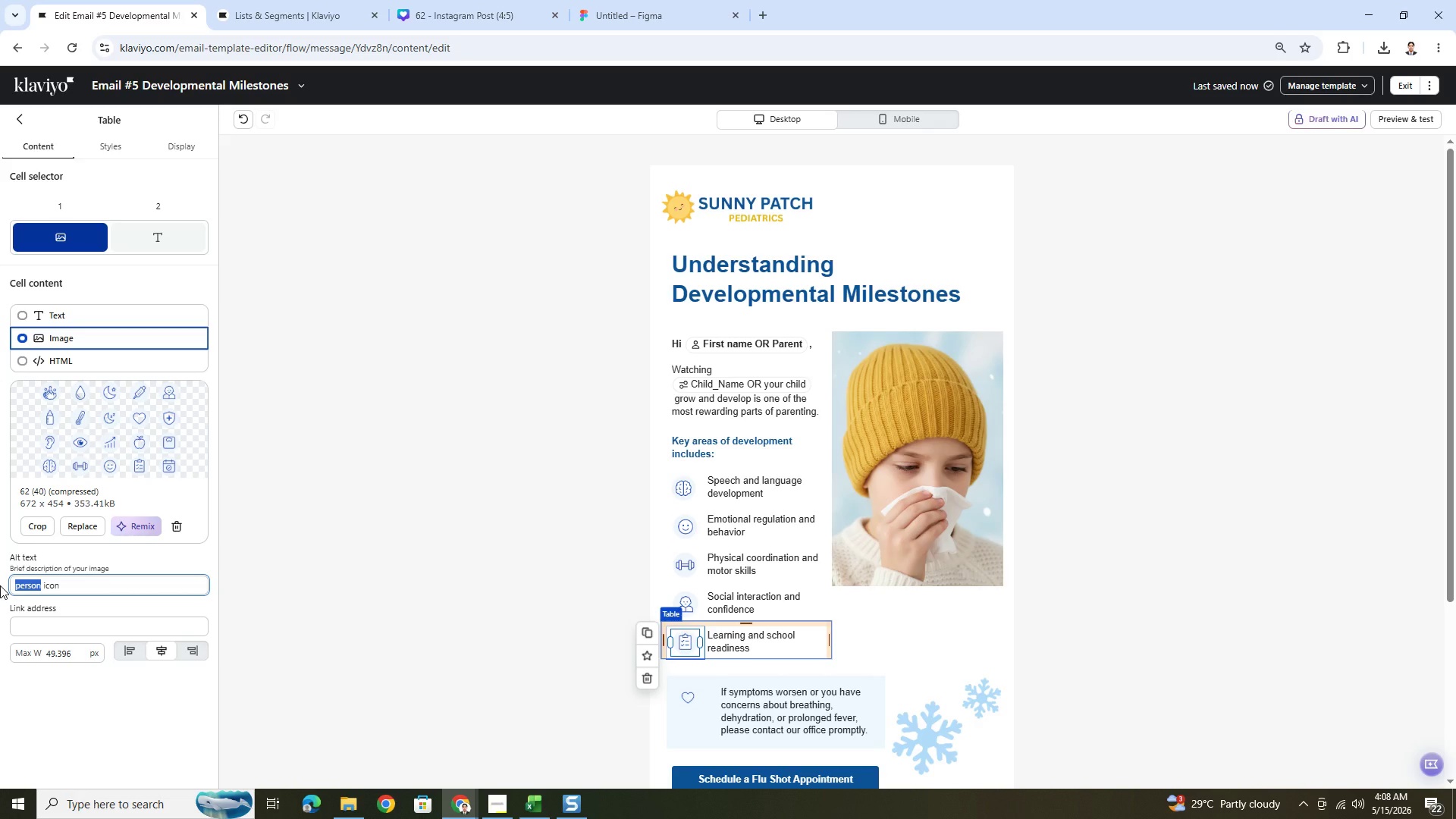 
type(list)
 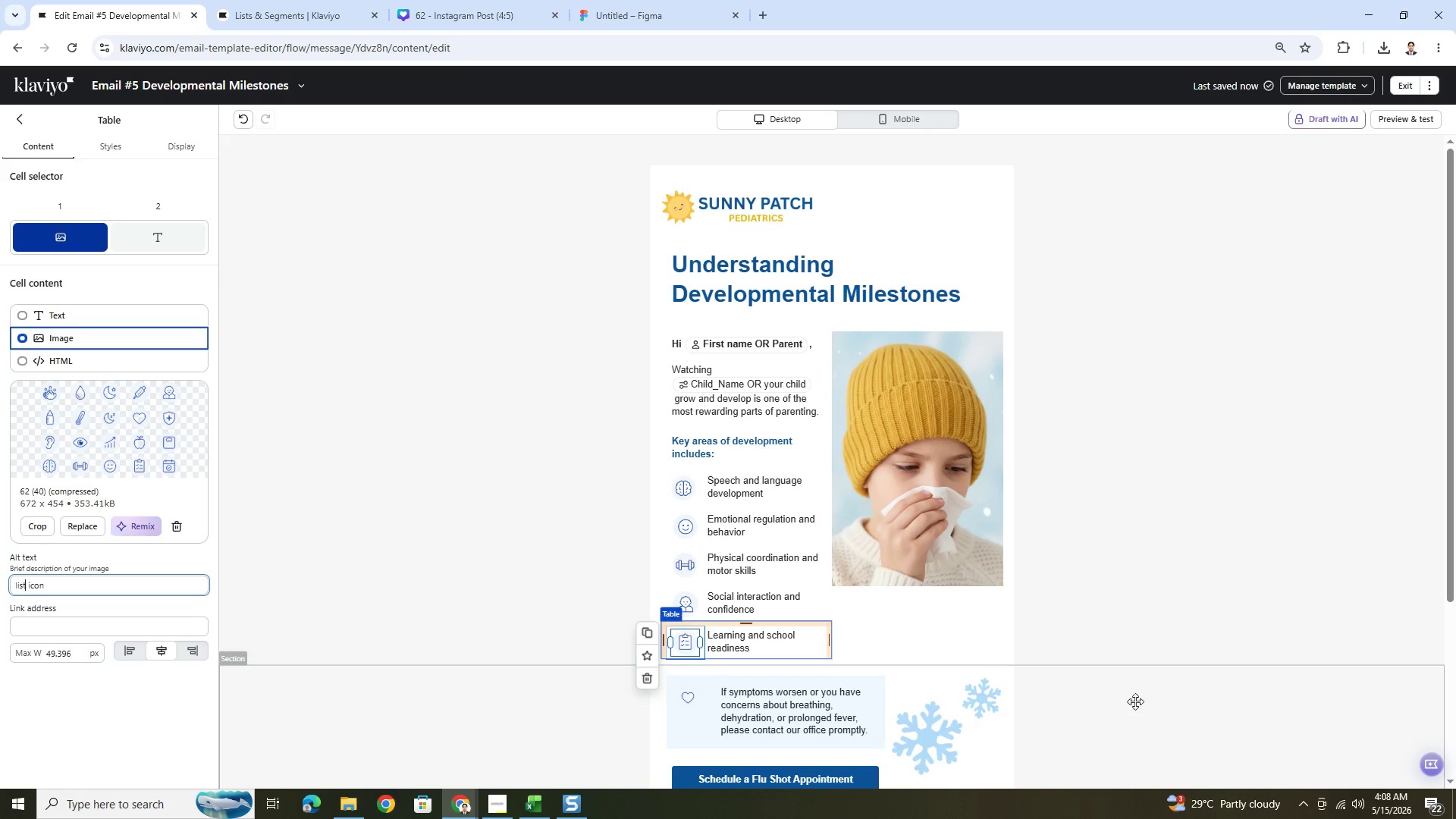 
left_click([1035, 696])
 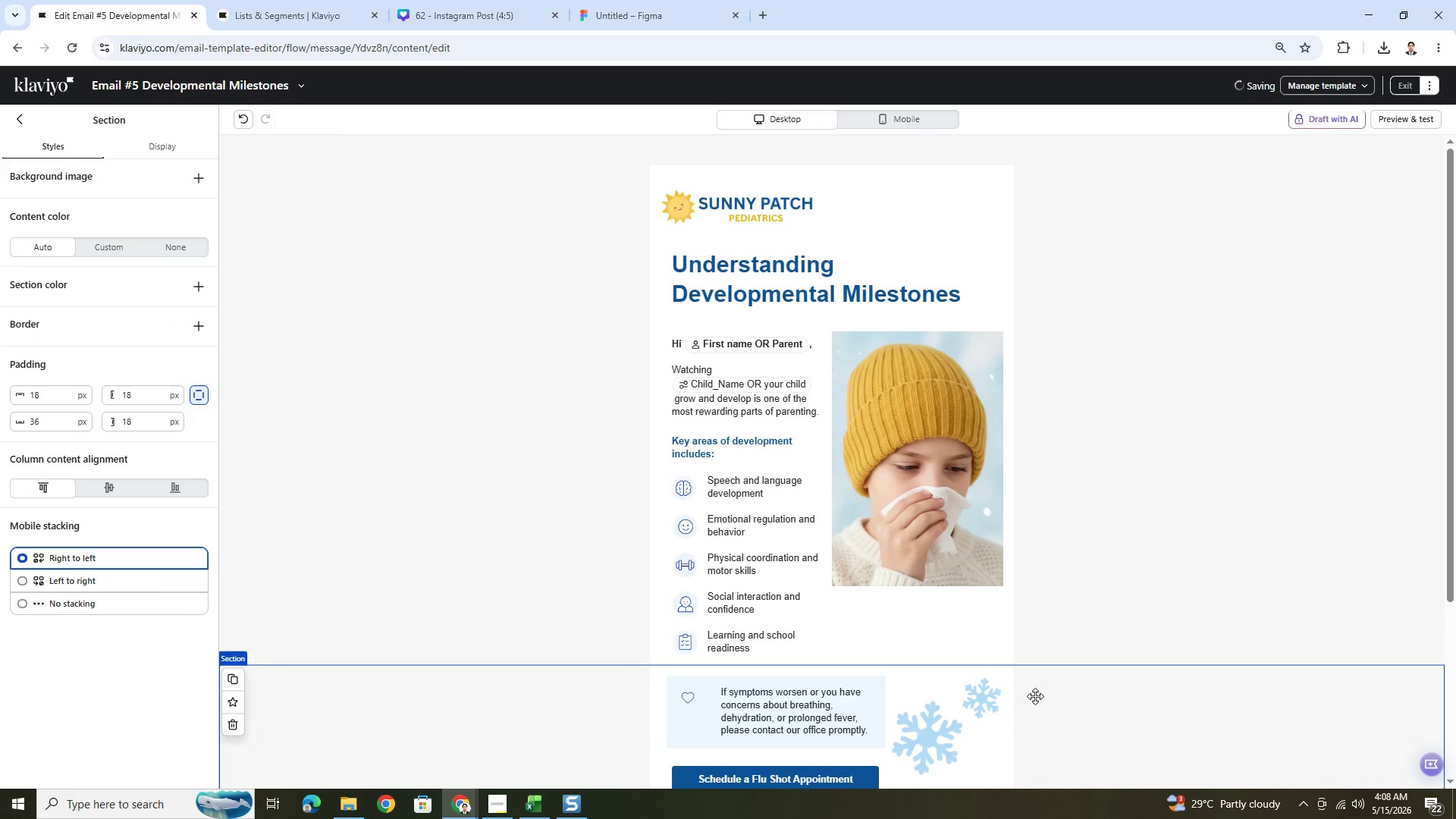 
scroll: coordinate [1035, 696], scroll_direction: down, amount: 3.0
 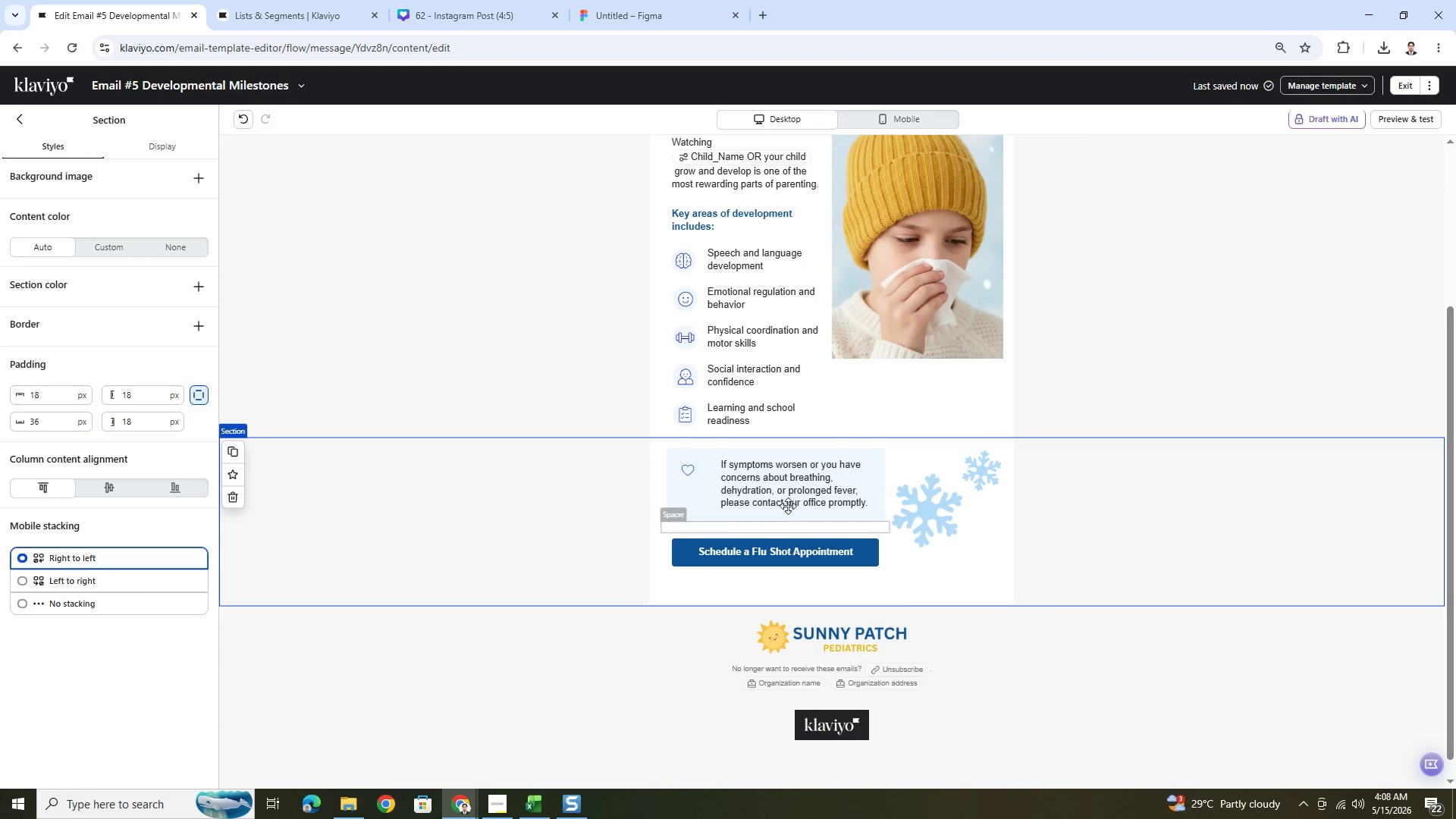 
left_click([762, 468])
 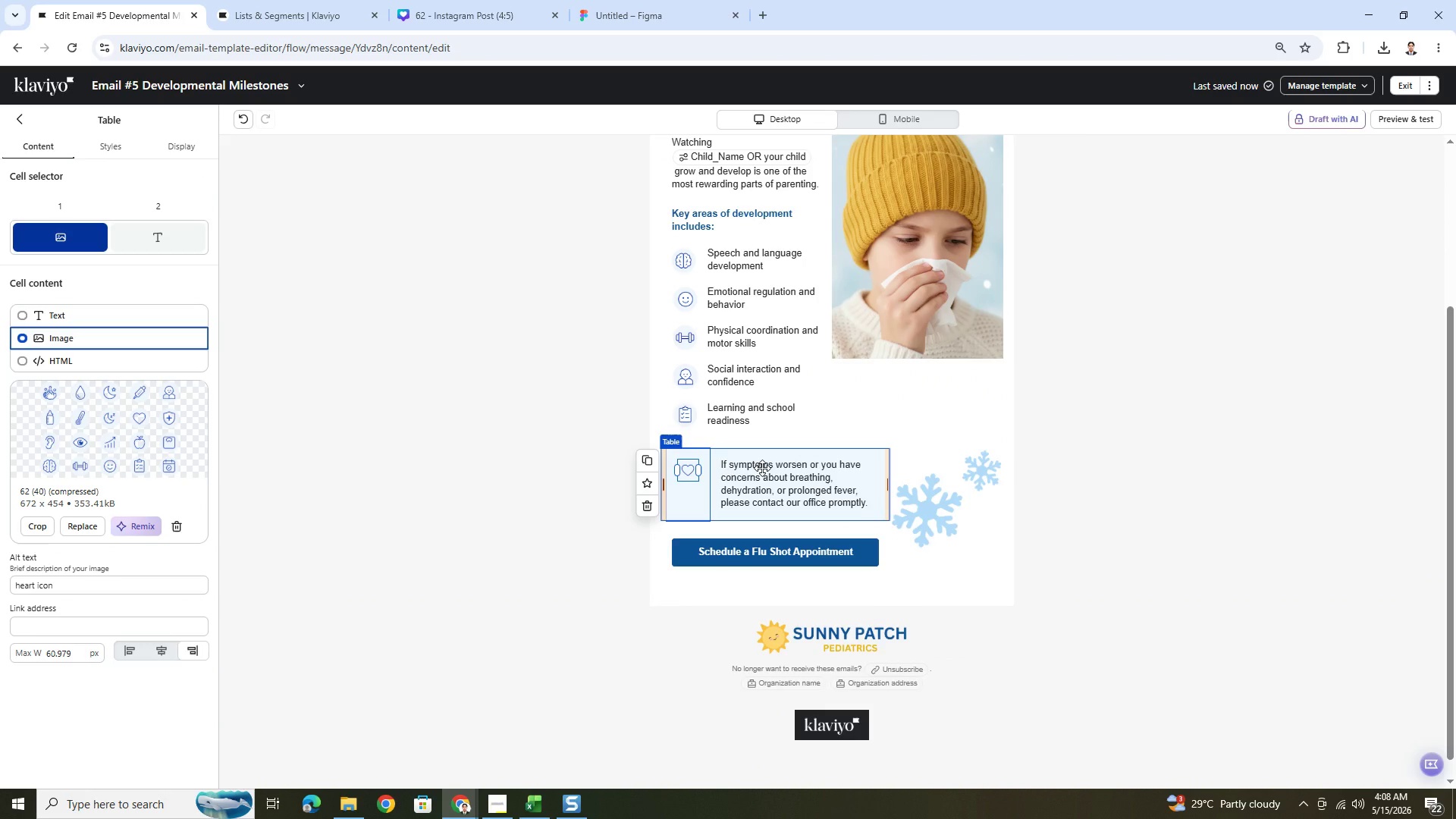 
left_click([762, 468])
 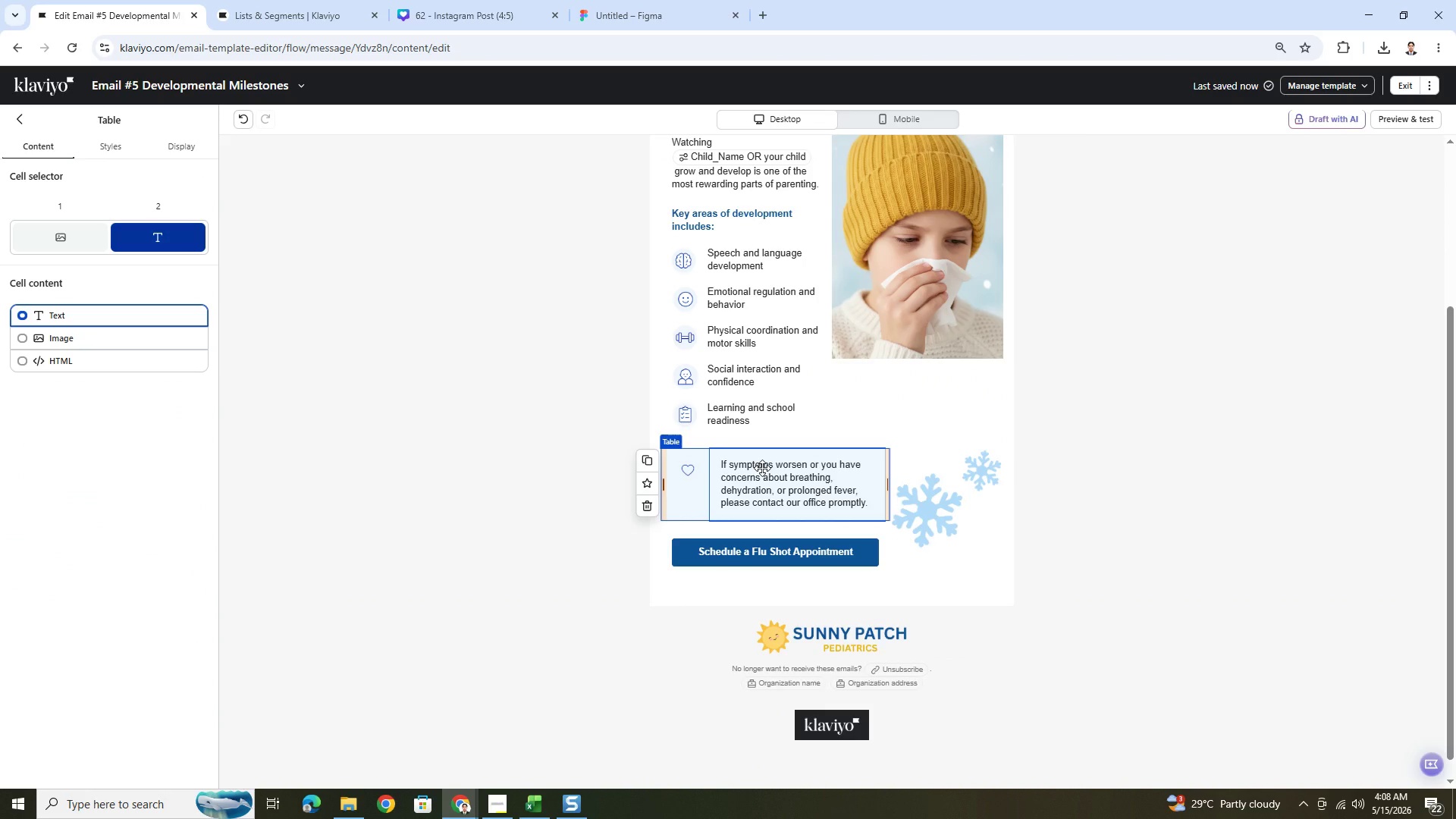 
double_click([762, 468])
 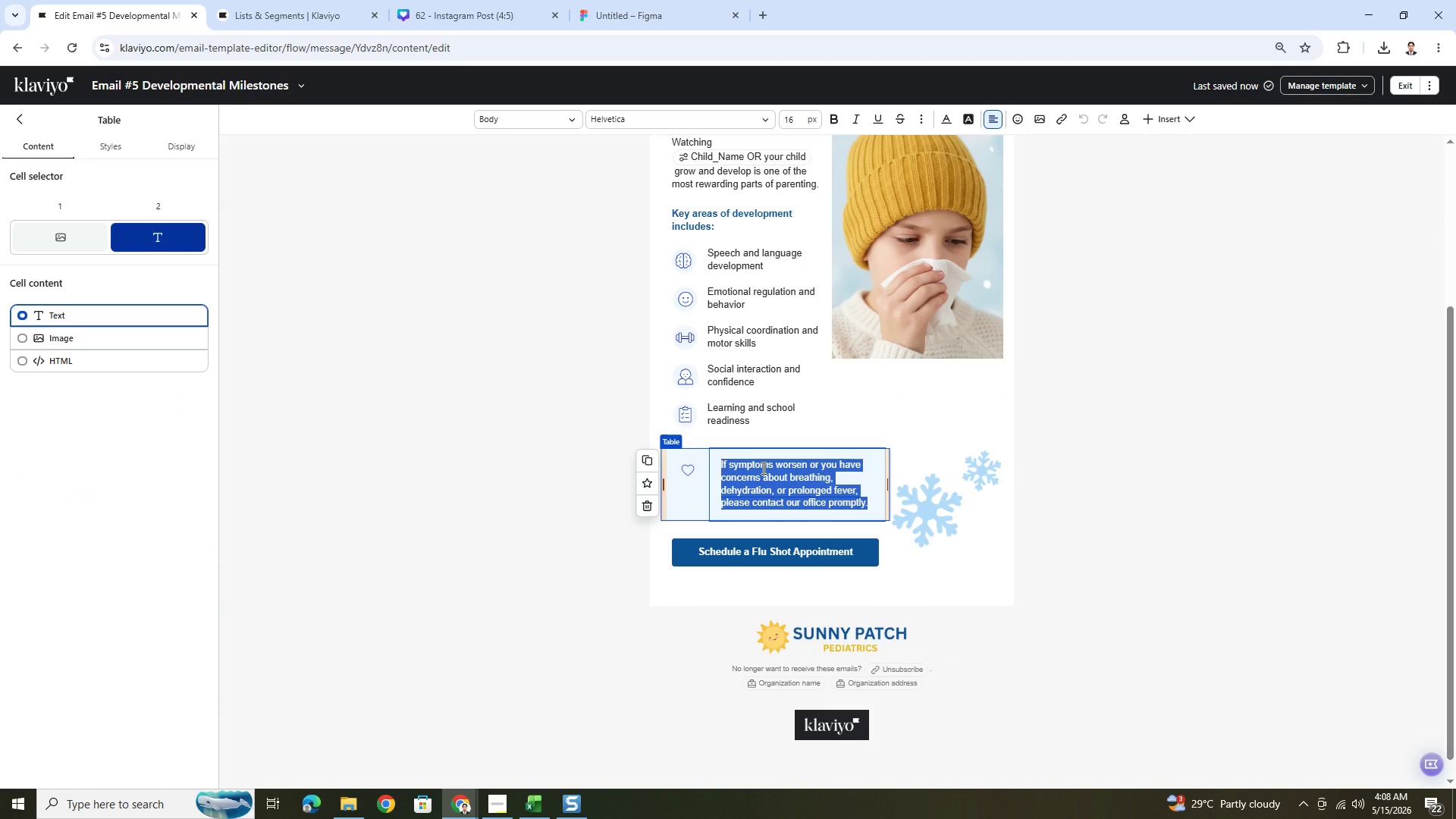 
wait(16.75)
 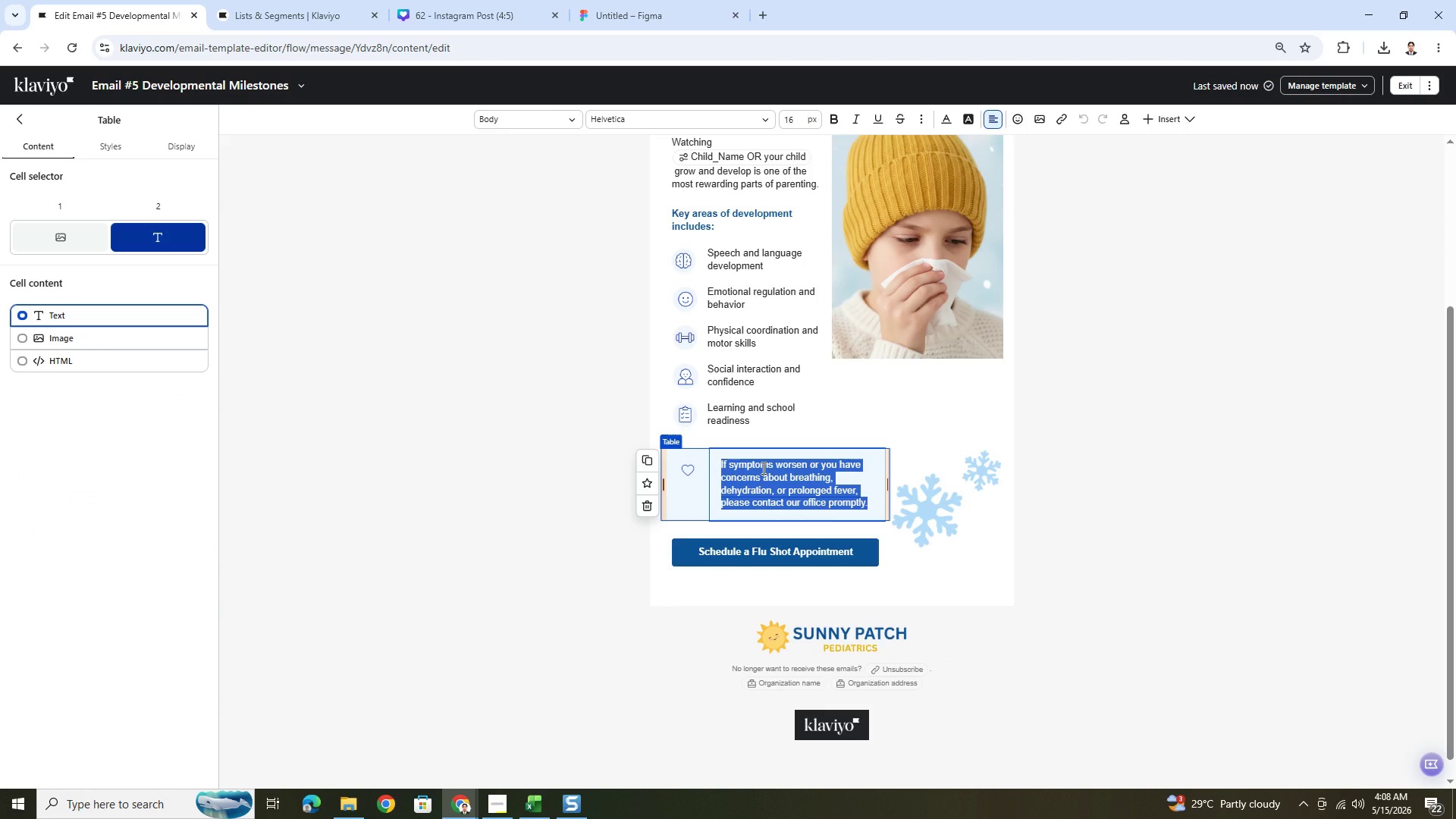 
type(Every child develops at their own ap)
key(Backspace)
key(Backspace)
type(pace. )
 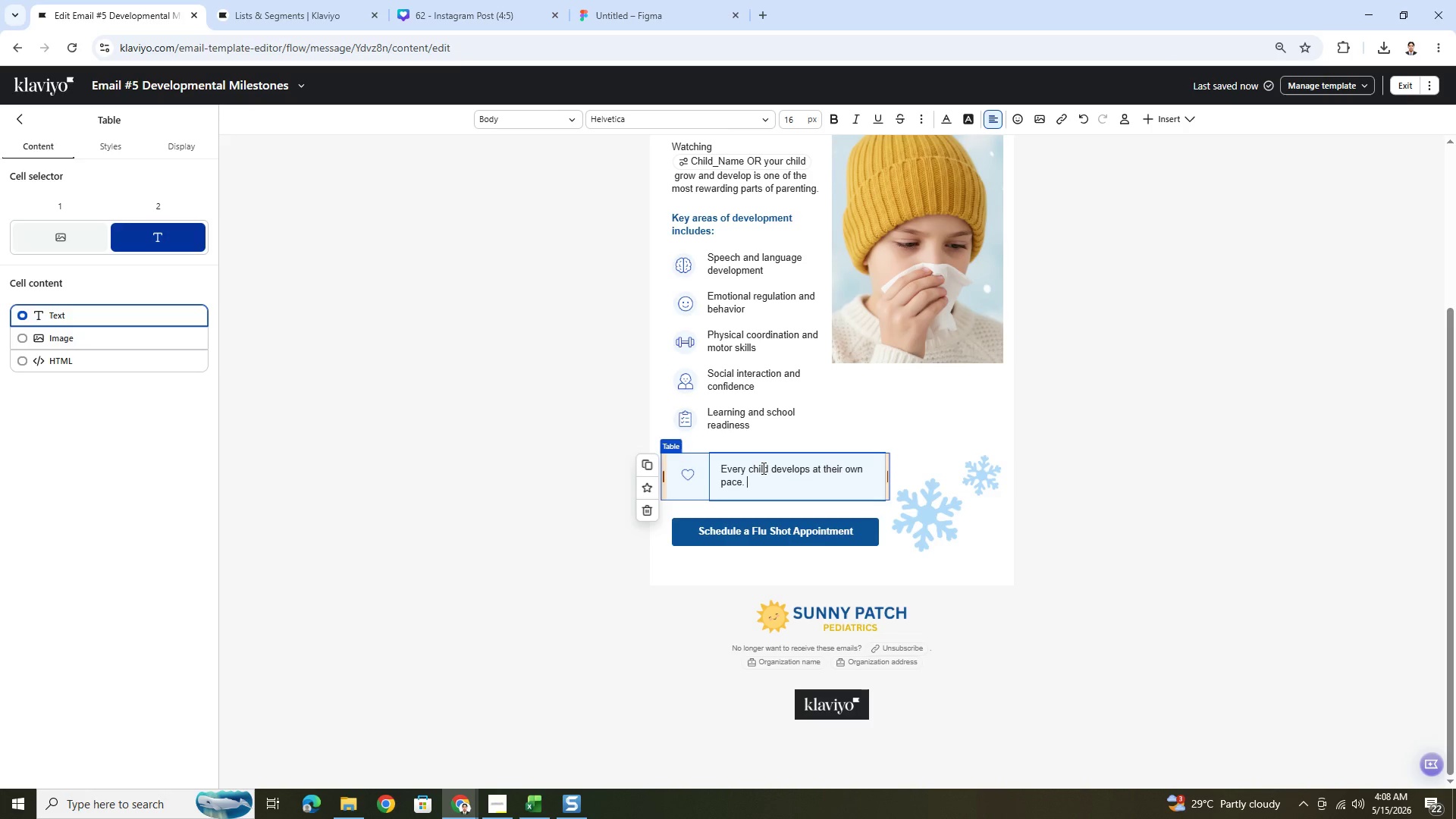 
hold_key(key=ShiftLeft, duration=1.5)
 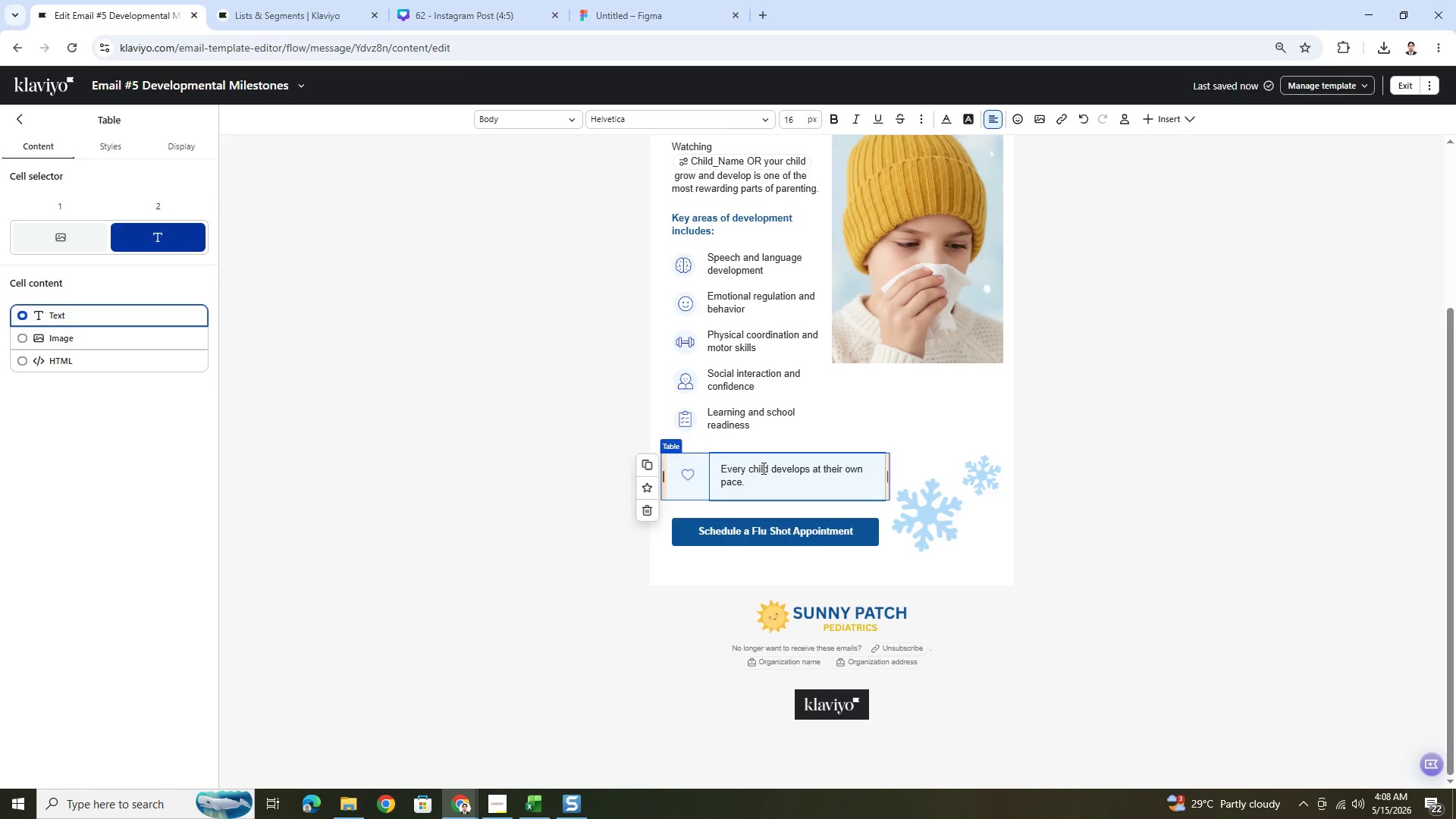 
hold_key(key=ShiftLeft, duration=1.5)
 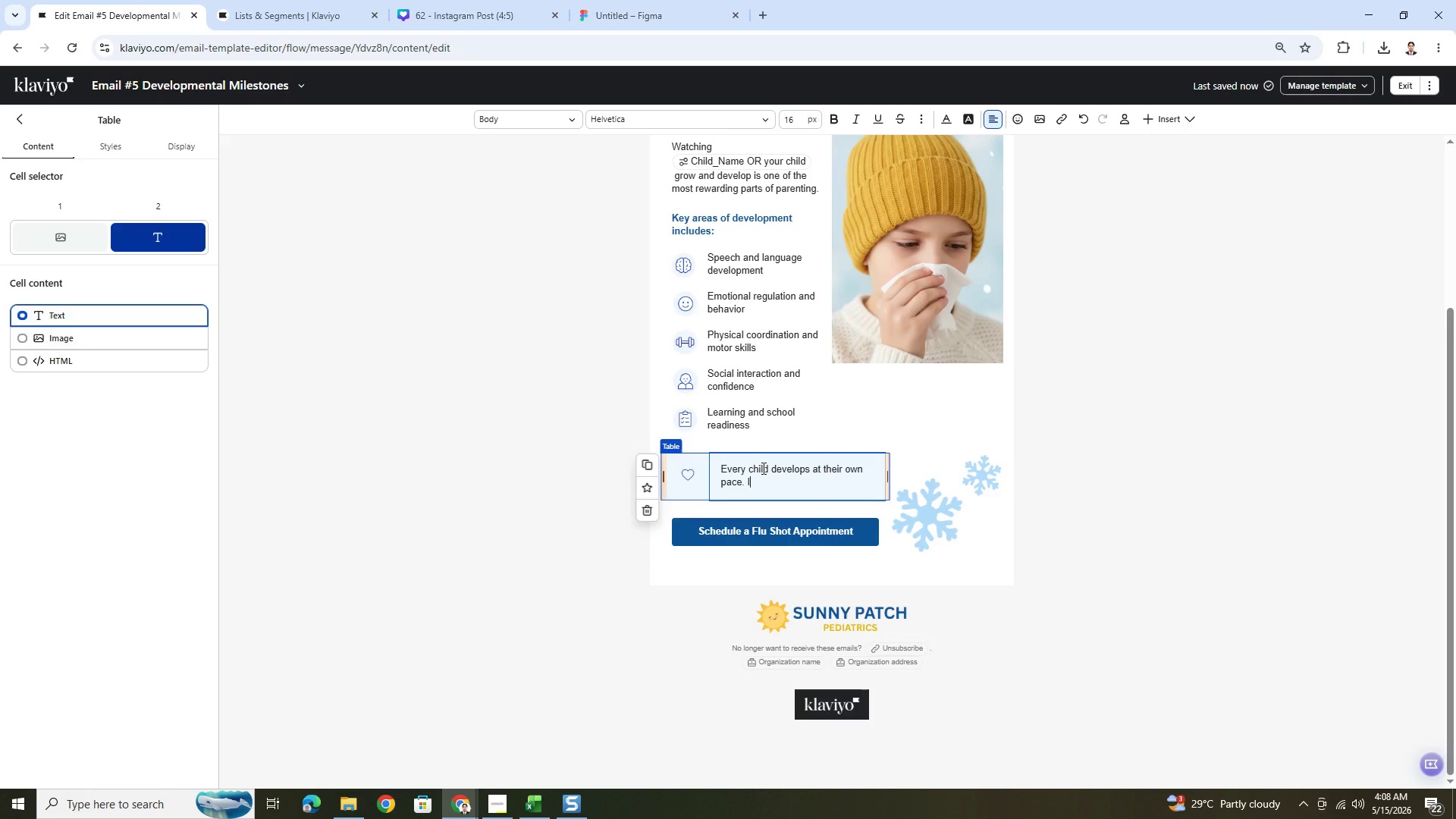 
type(If you ver have questions)
 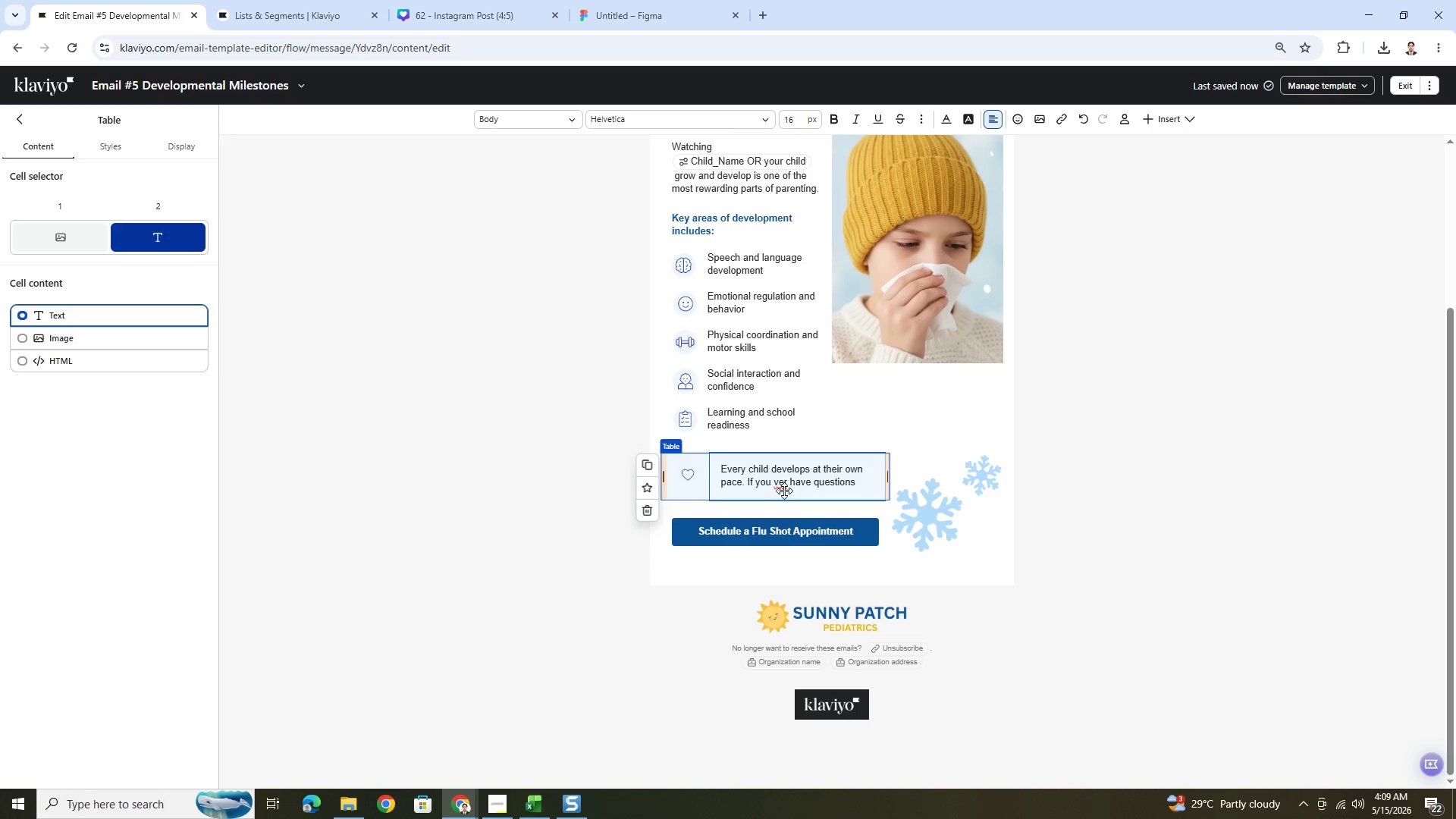 
left_click([776, 482])
 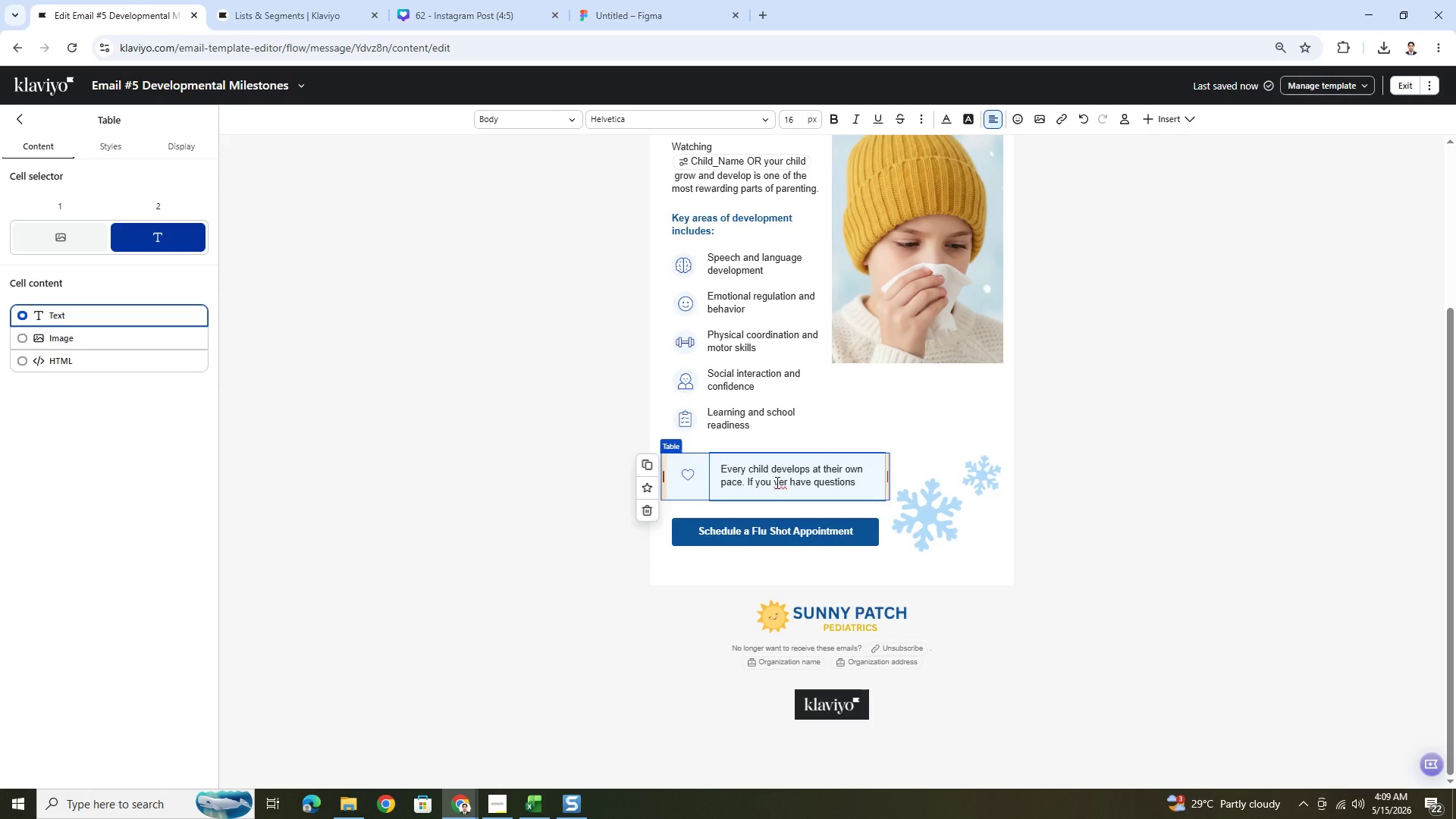 
key(E)
 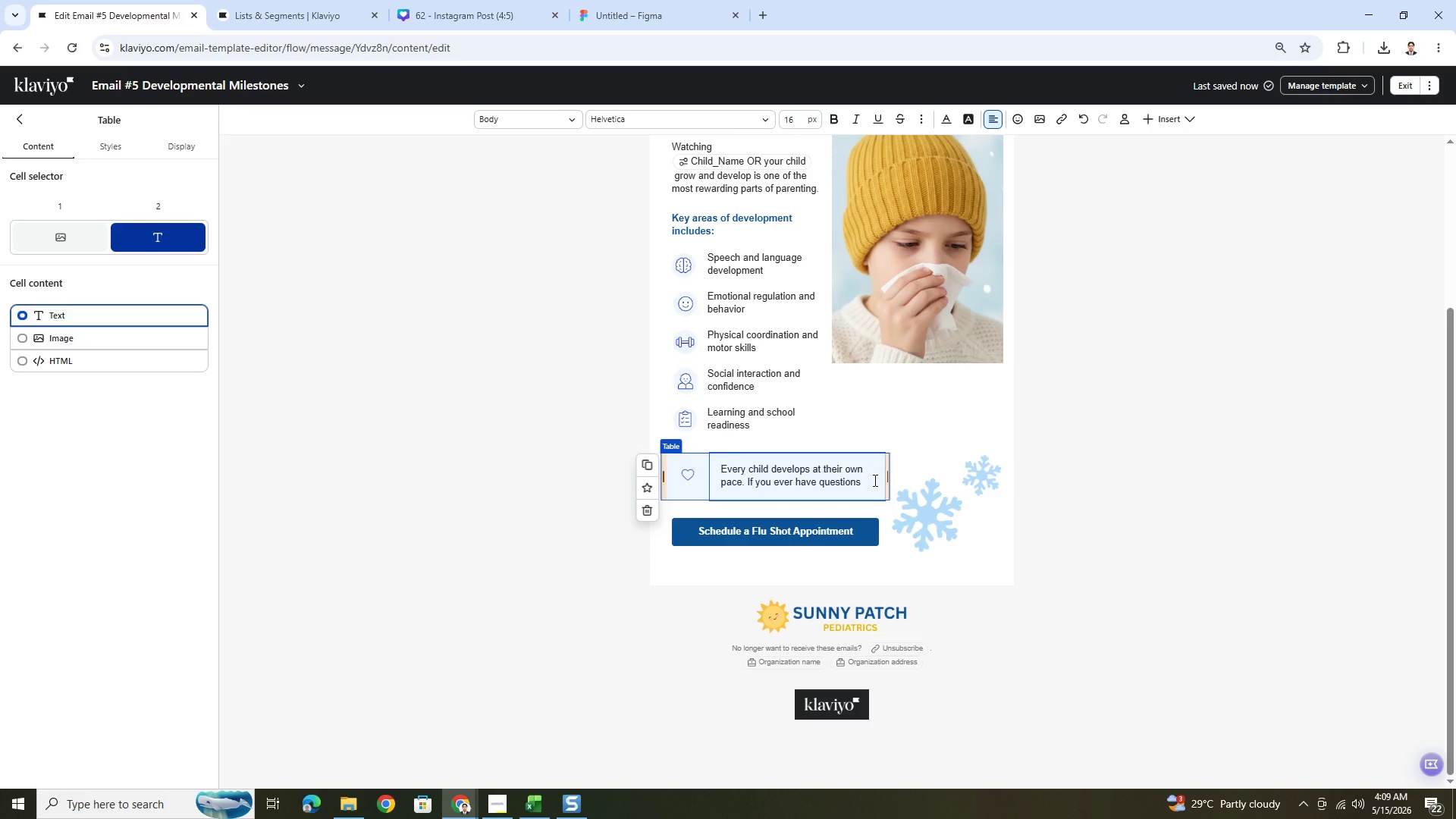 
type( about developmental progress)
 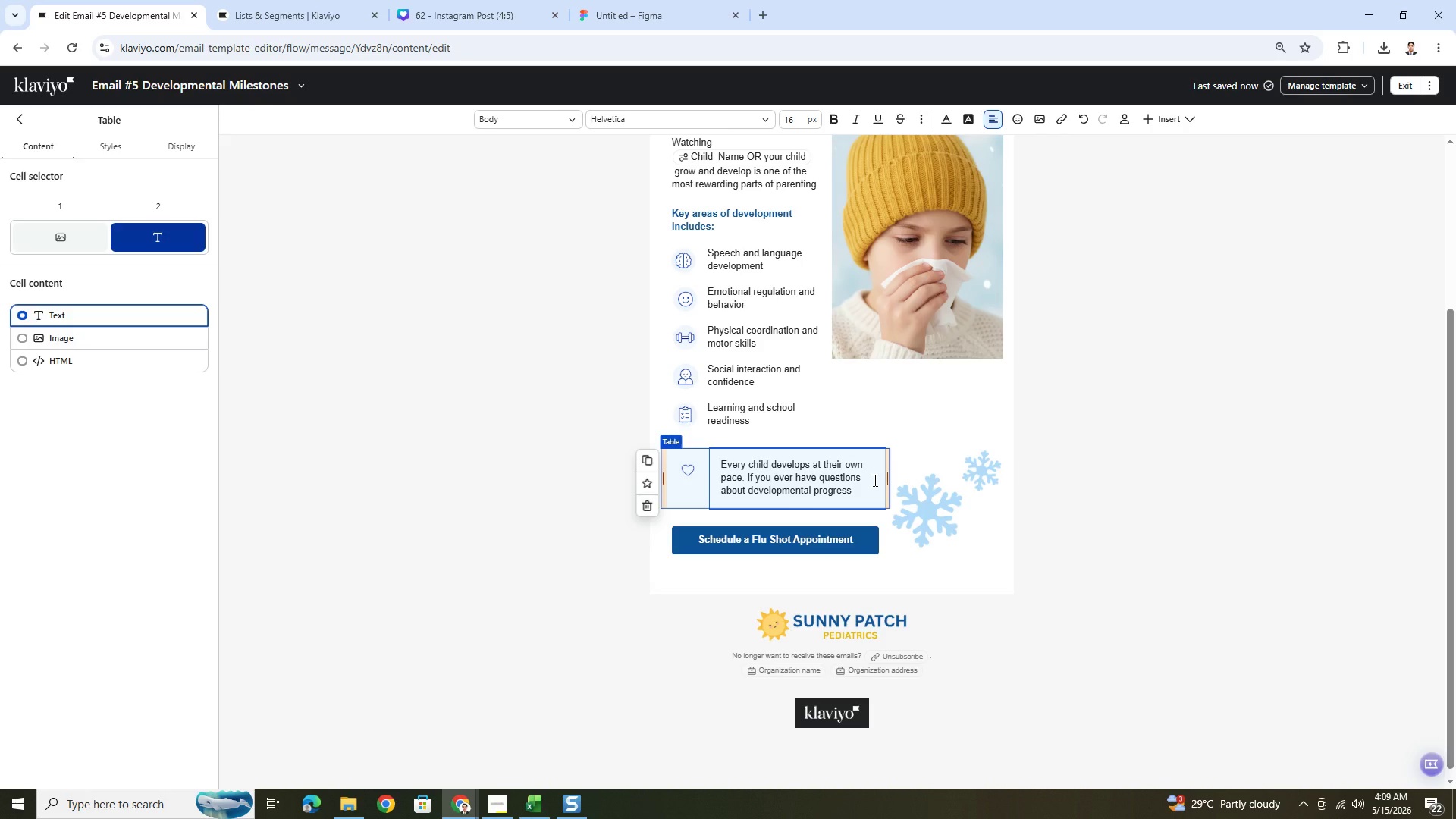 
type(, wer)
key(Backspace)
type('re here to help/)
key(Backspace)
type(.)
 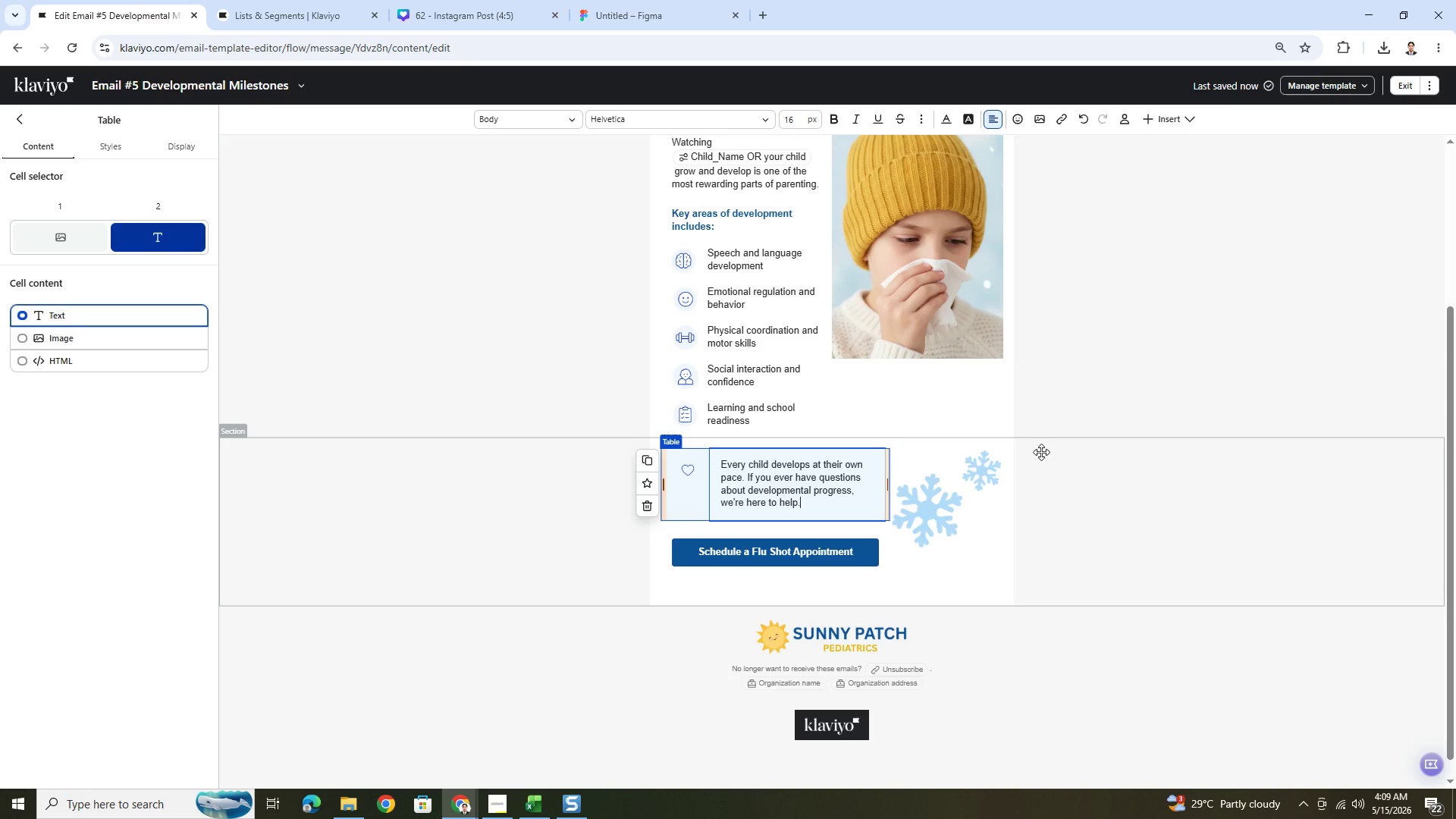 
left_click([983, 468])
 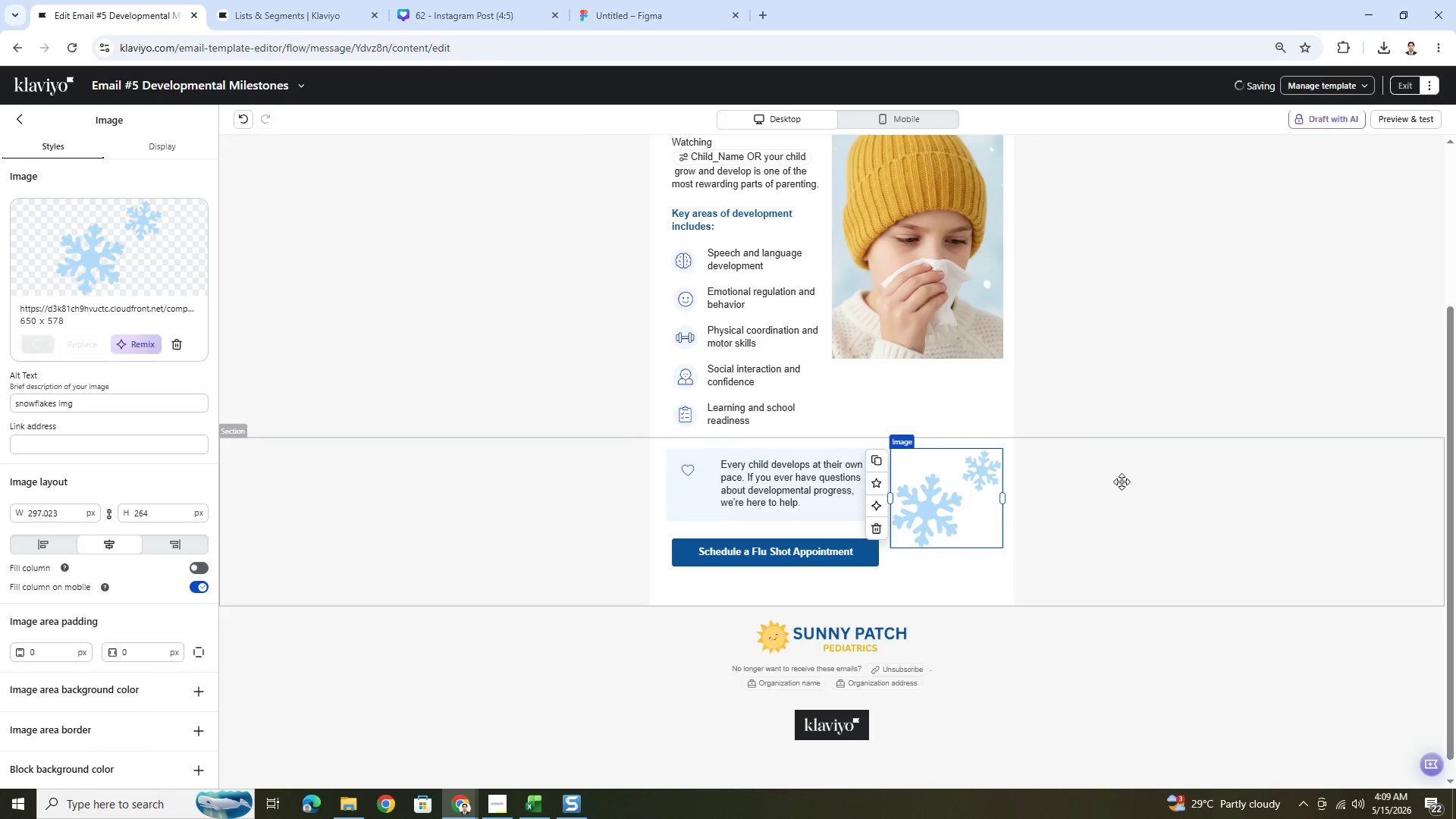 
scroll: coordinate [1175, 490], scroll_direction: up, amount: 3.0
 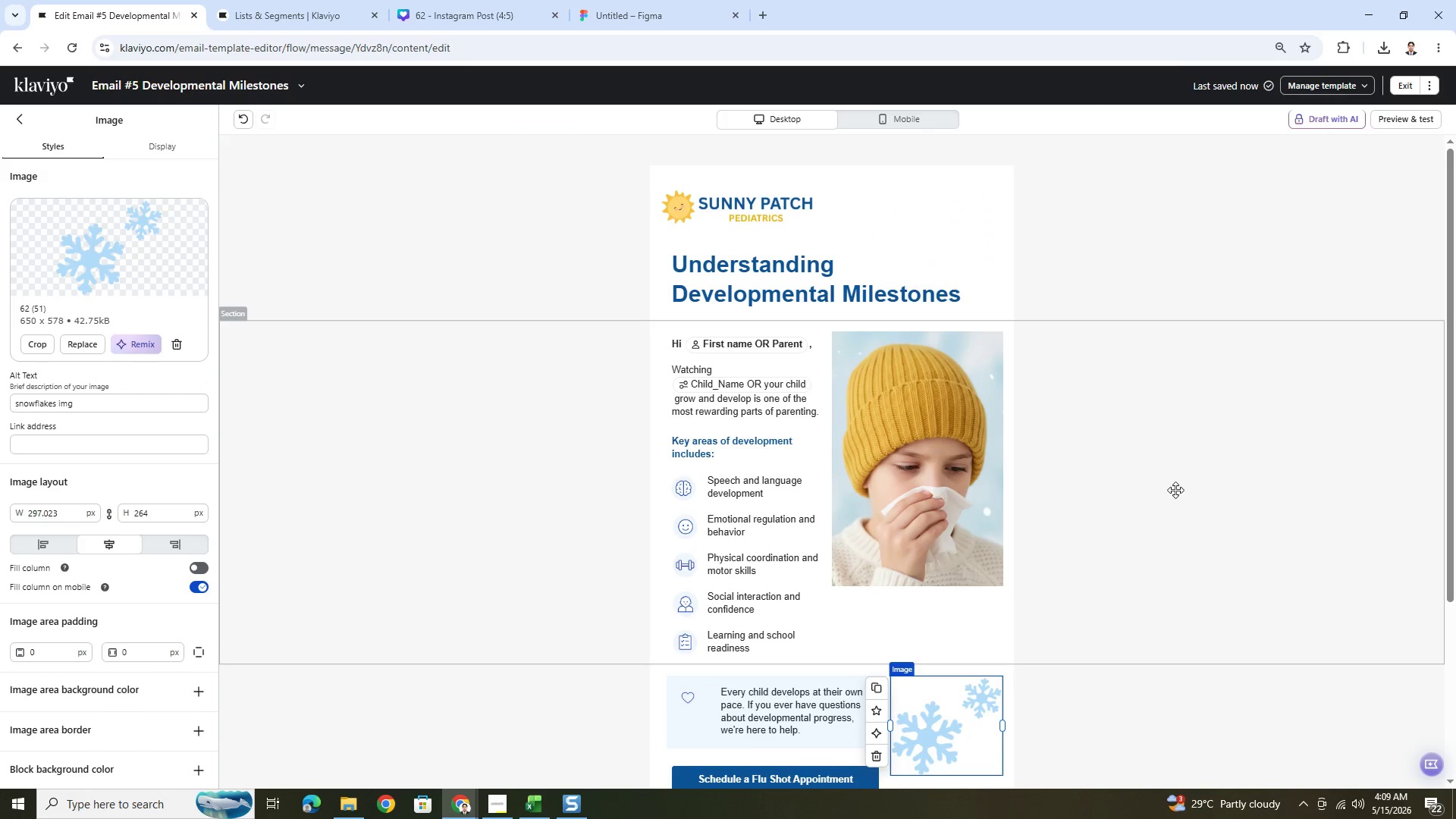 
left_click([1175, 490])
 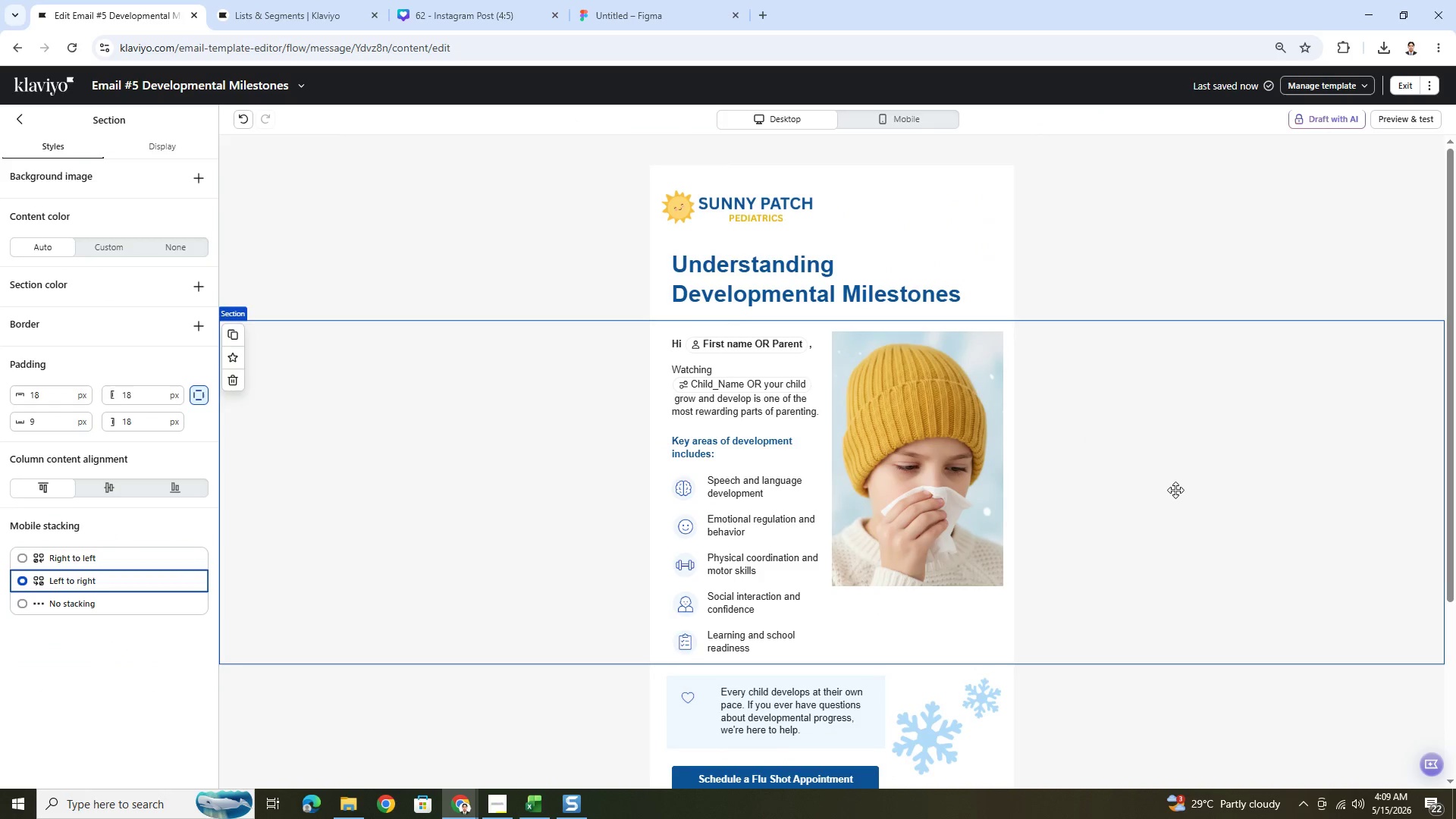 
scroll: coordinate [1175, 490], scroll_direction: down, amount: 3.0
 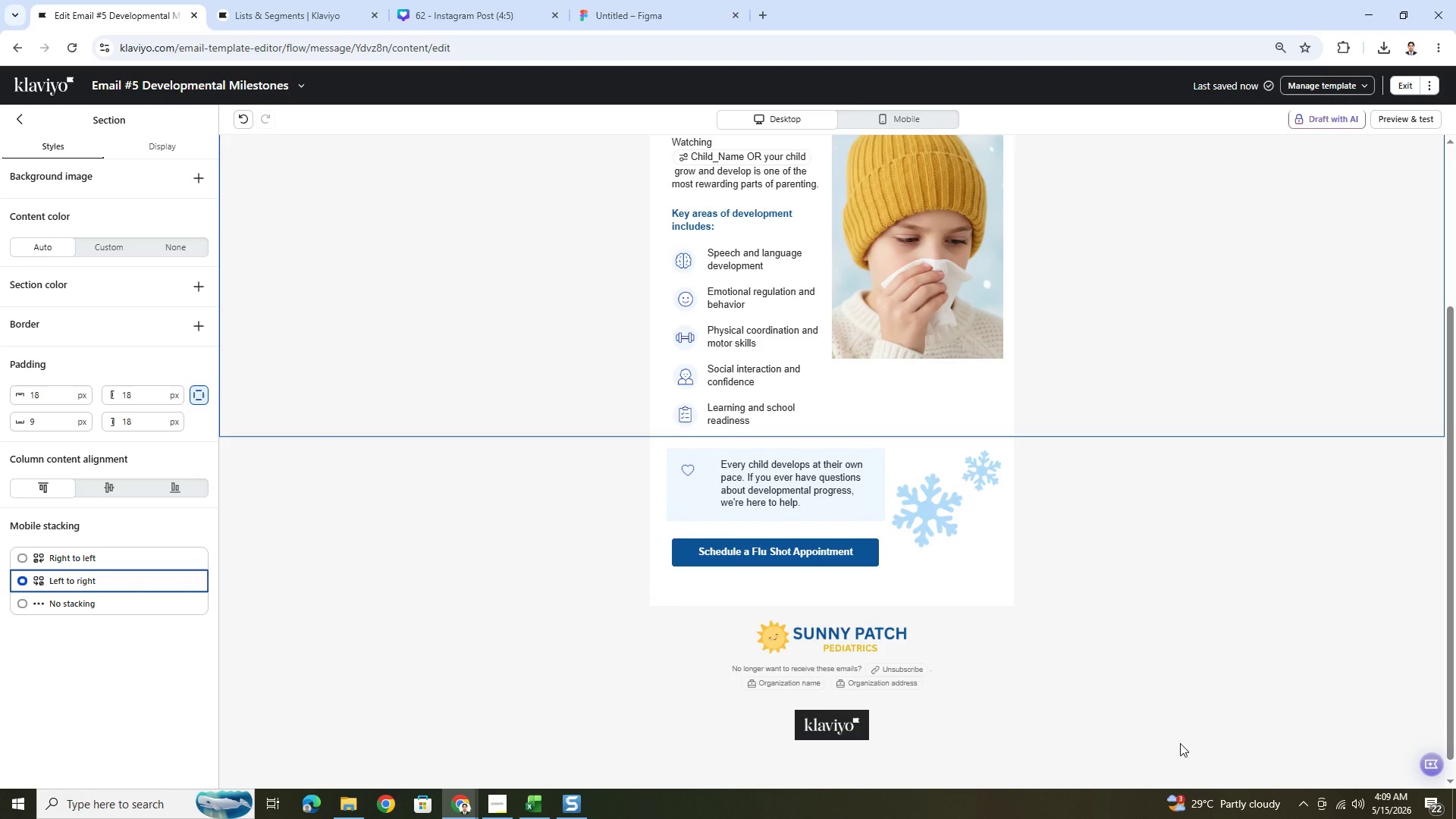 
scroll: coordinate [1181, 737], scroll_direction: up, amount: 2.0
 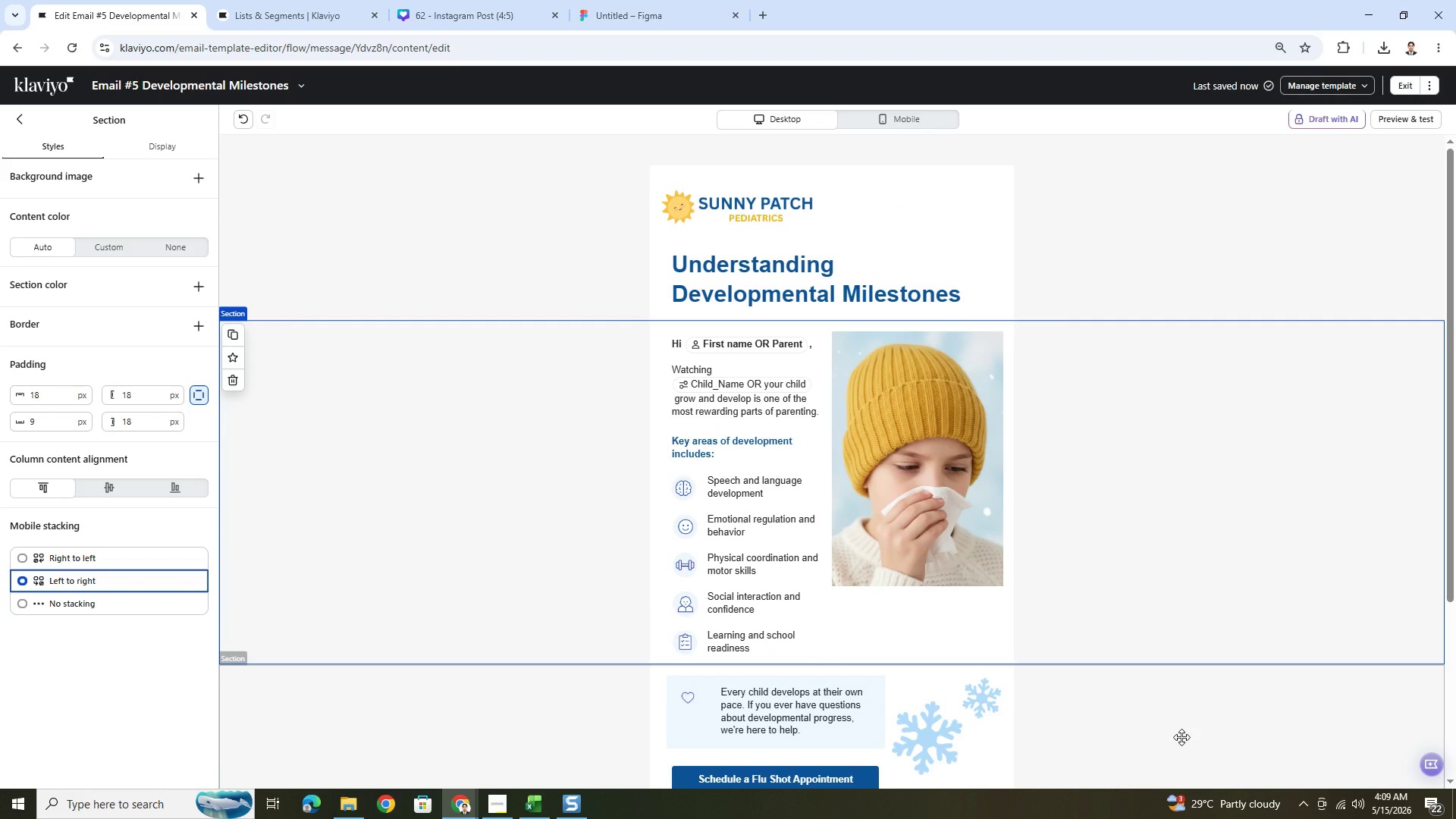 
scroll: coordinate [1181, 737], scroll_direction: down, amount: 1.0
 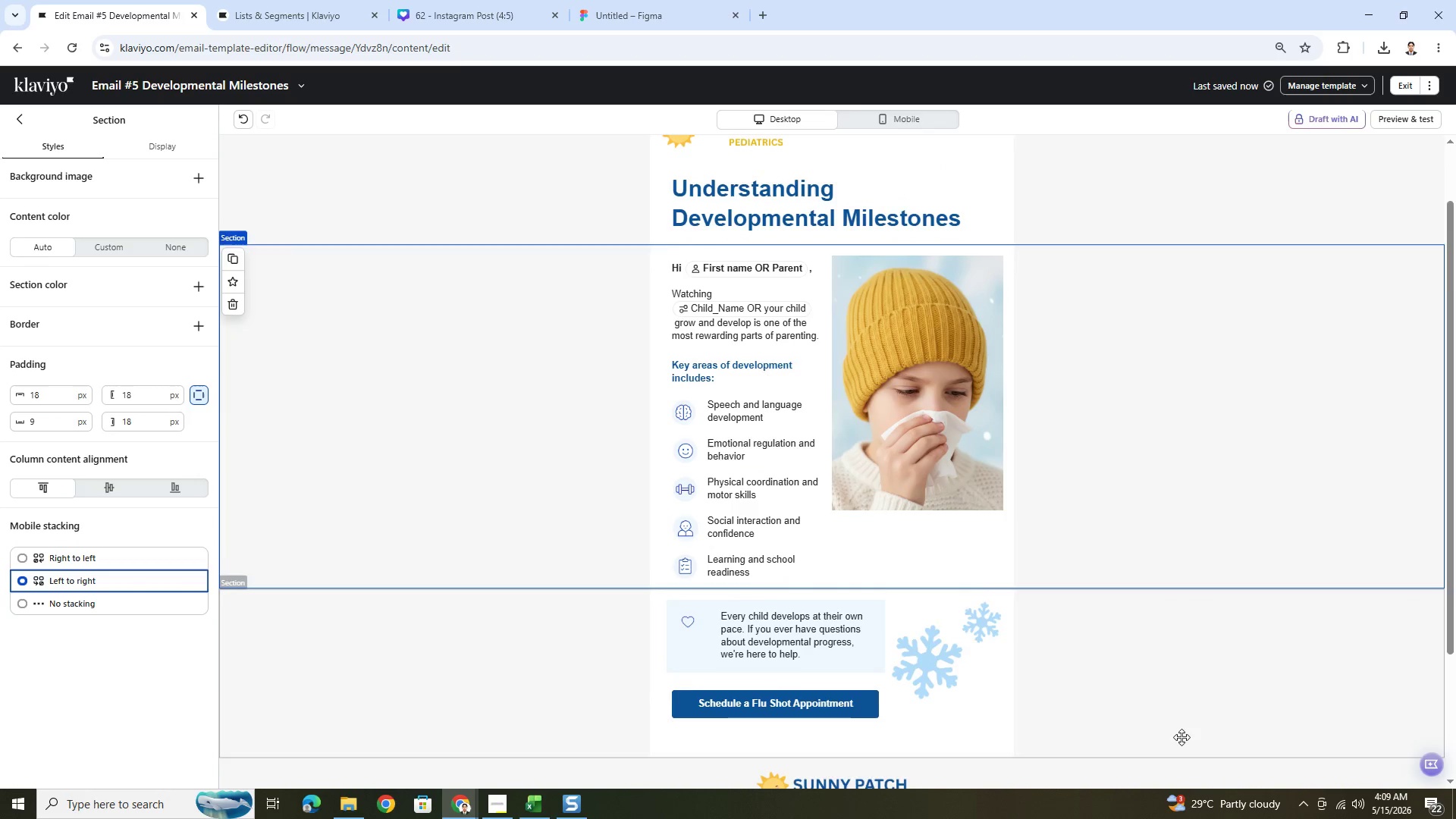 
scroll: coordinate [1181, 737], scroll_direction: up, amount: 2.0
 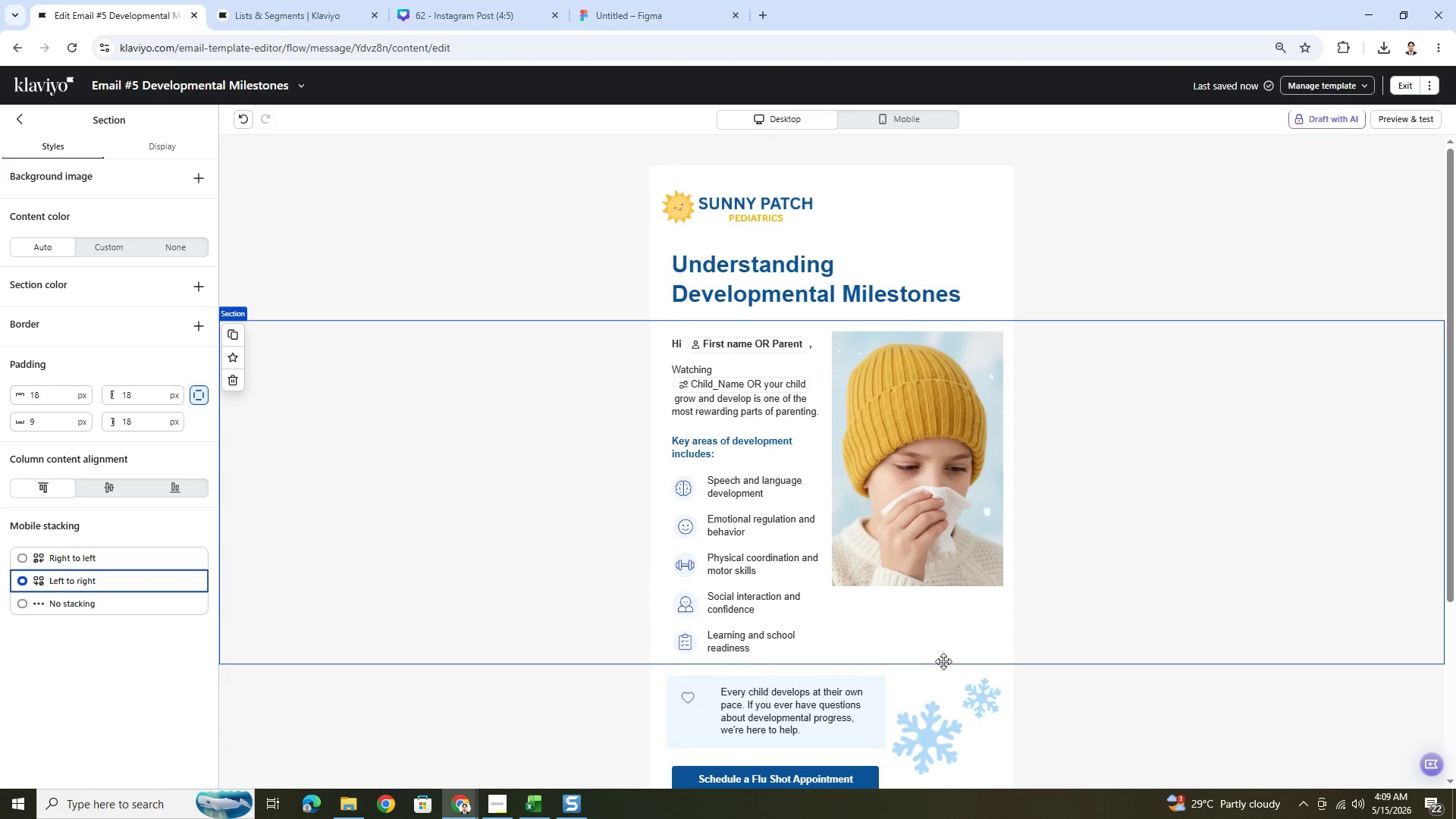 
scroll: coordinate [934, 497], scroll_direction: down, amount: 4.0
 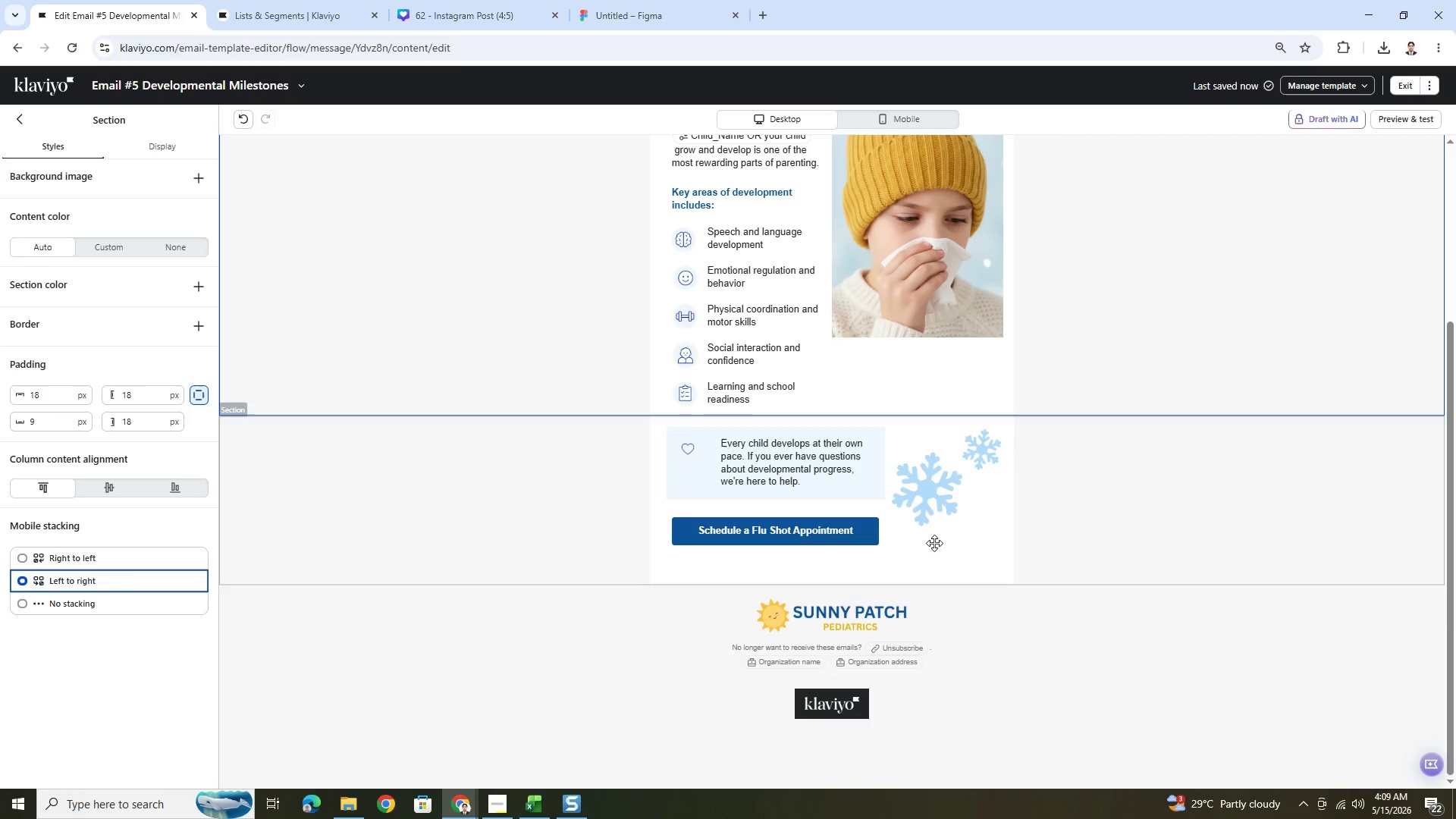 
left_click([827, 516])
 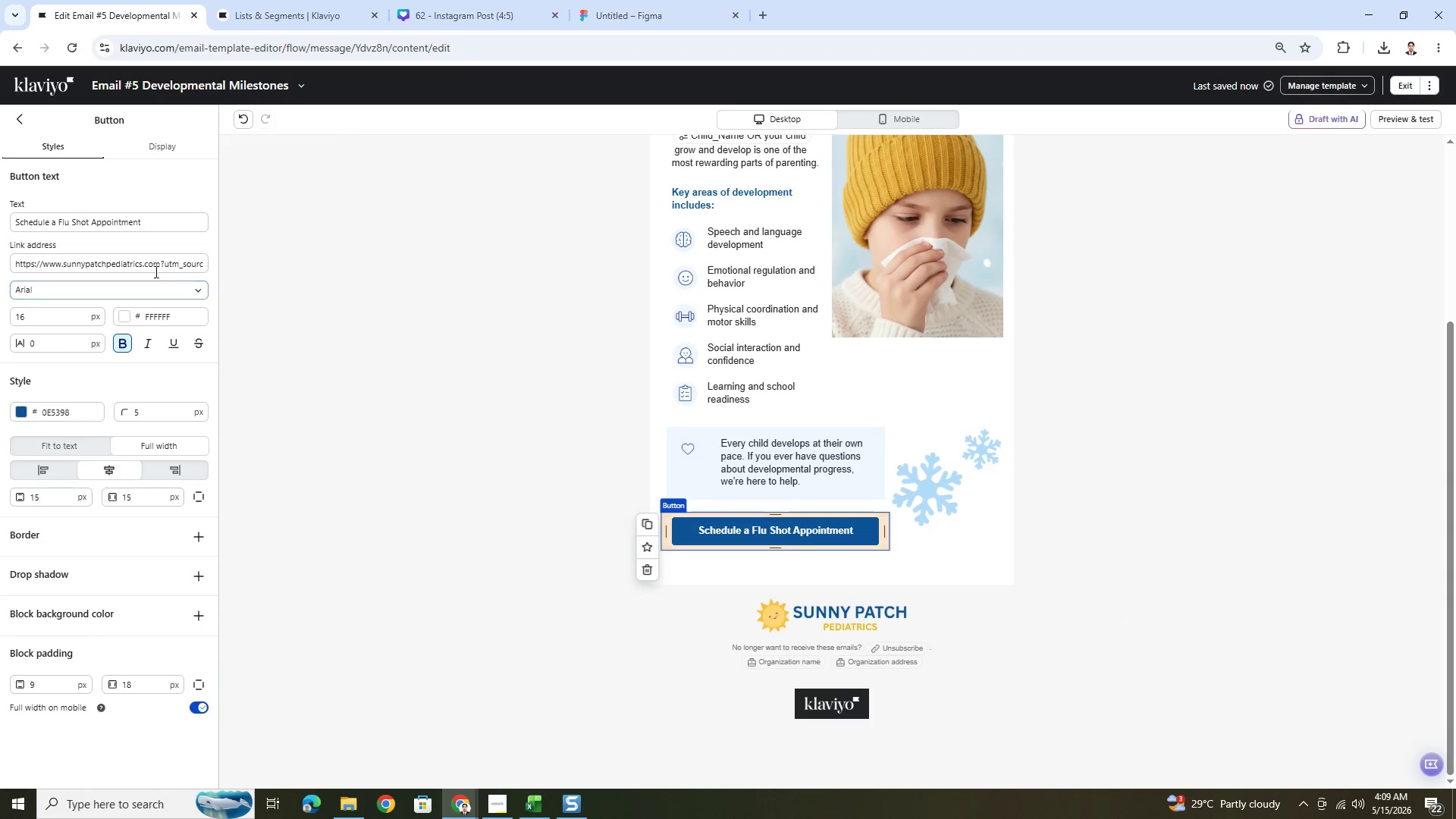 
left_click_drag(start_coordinate=[155, 268], to_coordinate=[215, 268])
 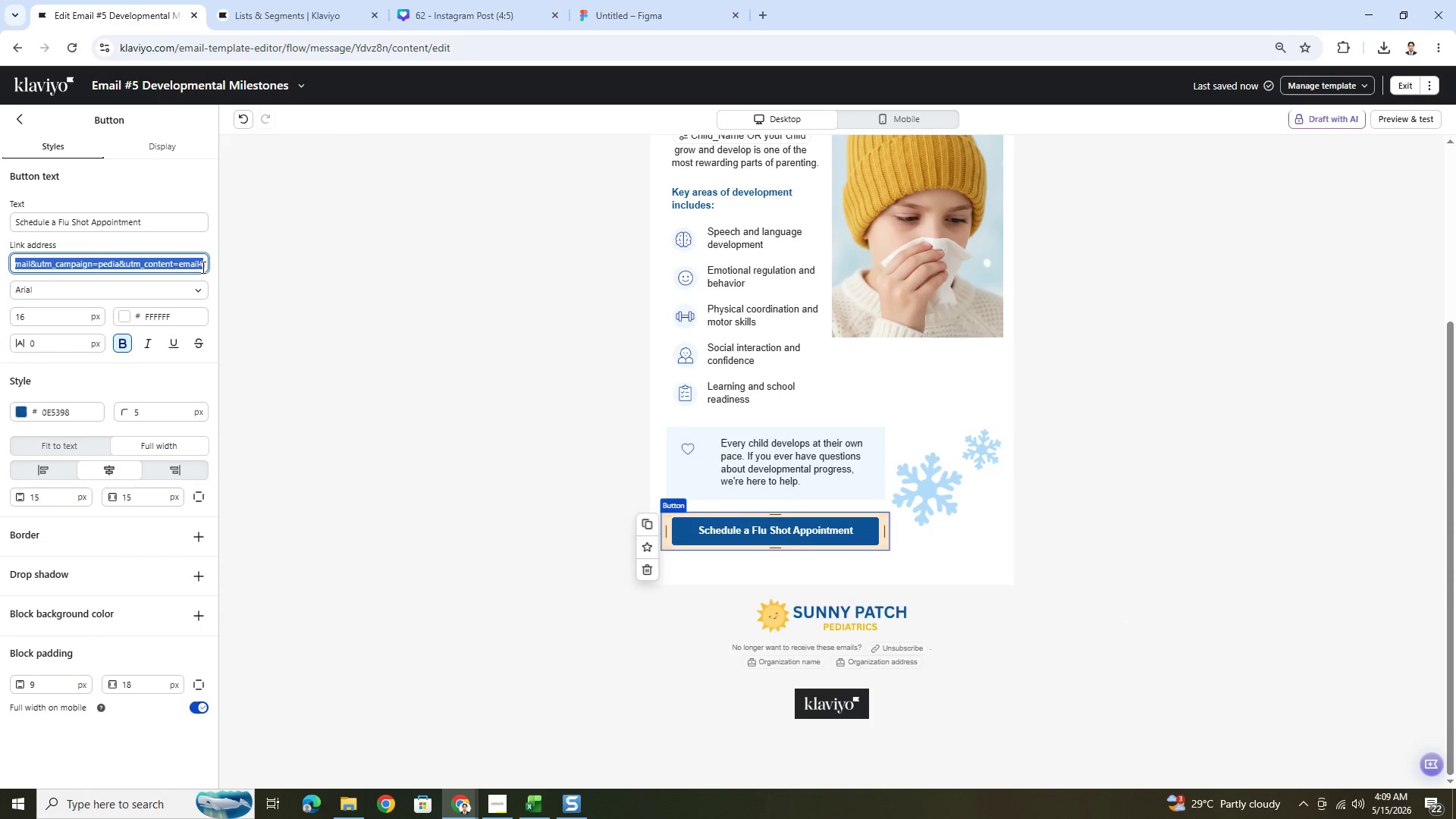 
left_click([202, 267])
 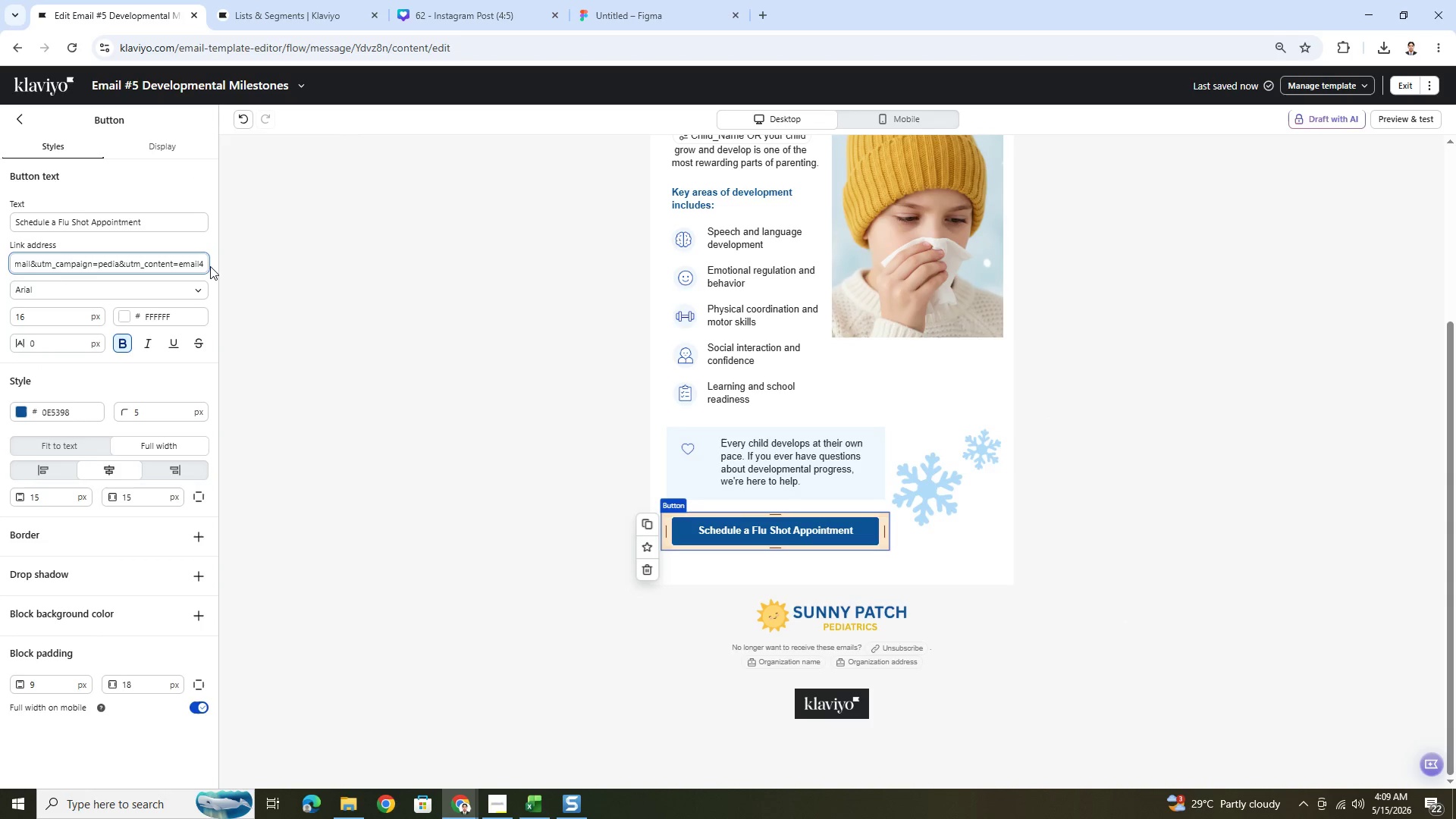 
key(Backspace)
 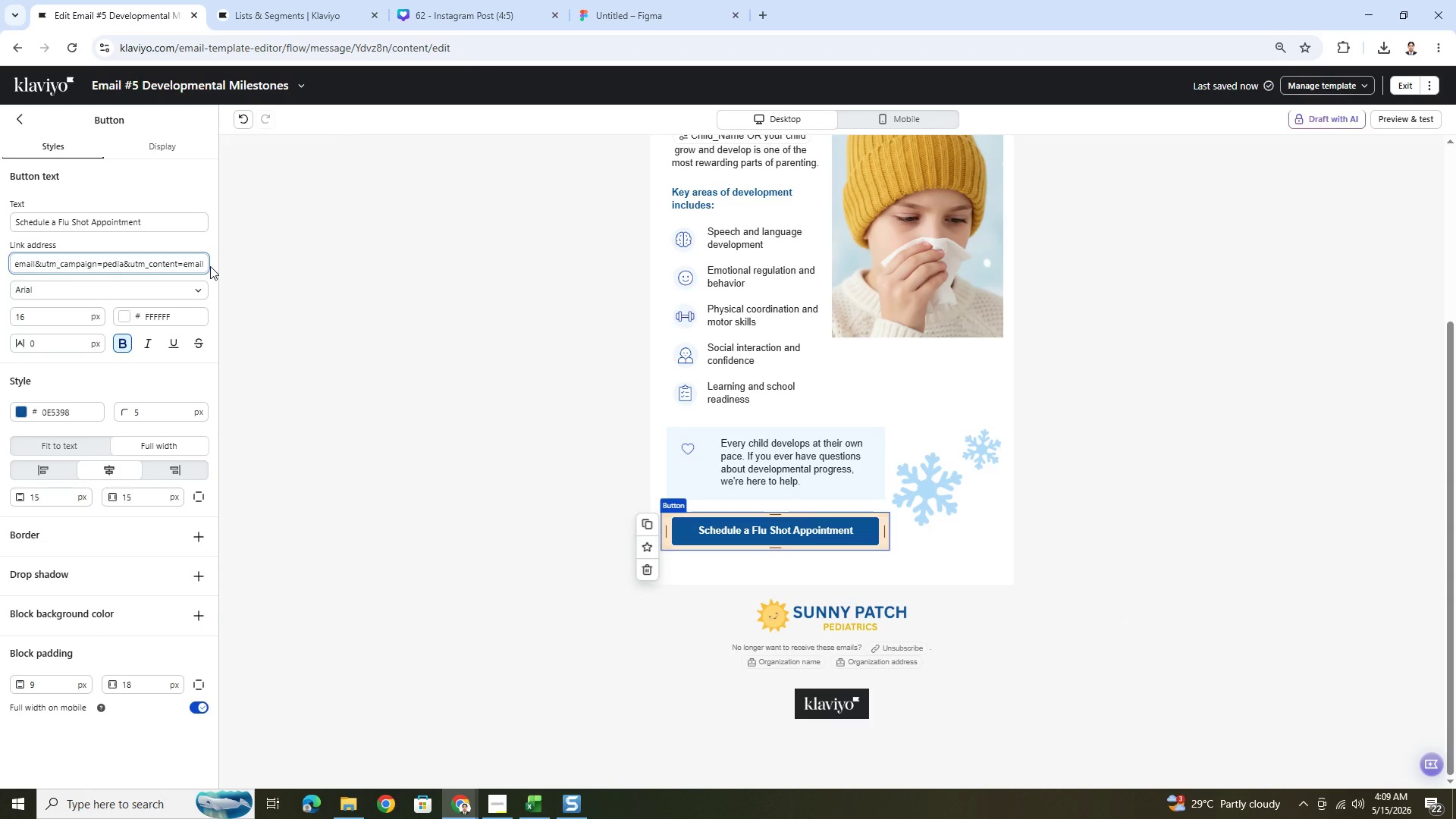 
key(5)
 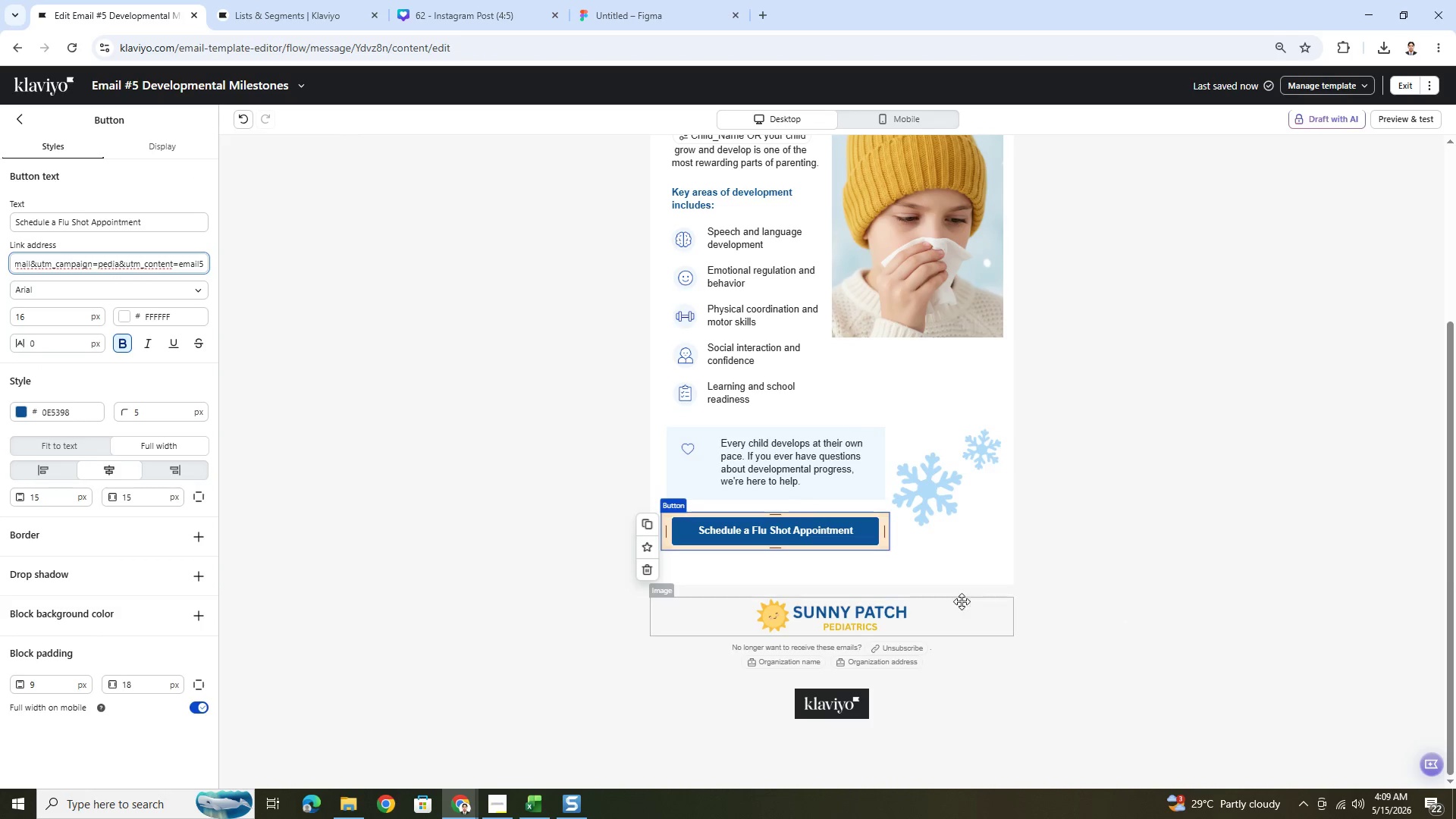 
left_click([1018, 531])
 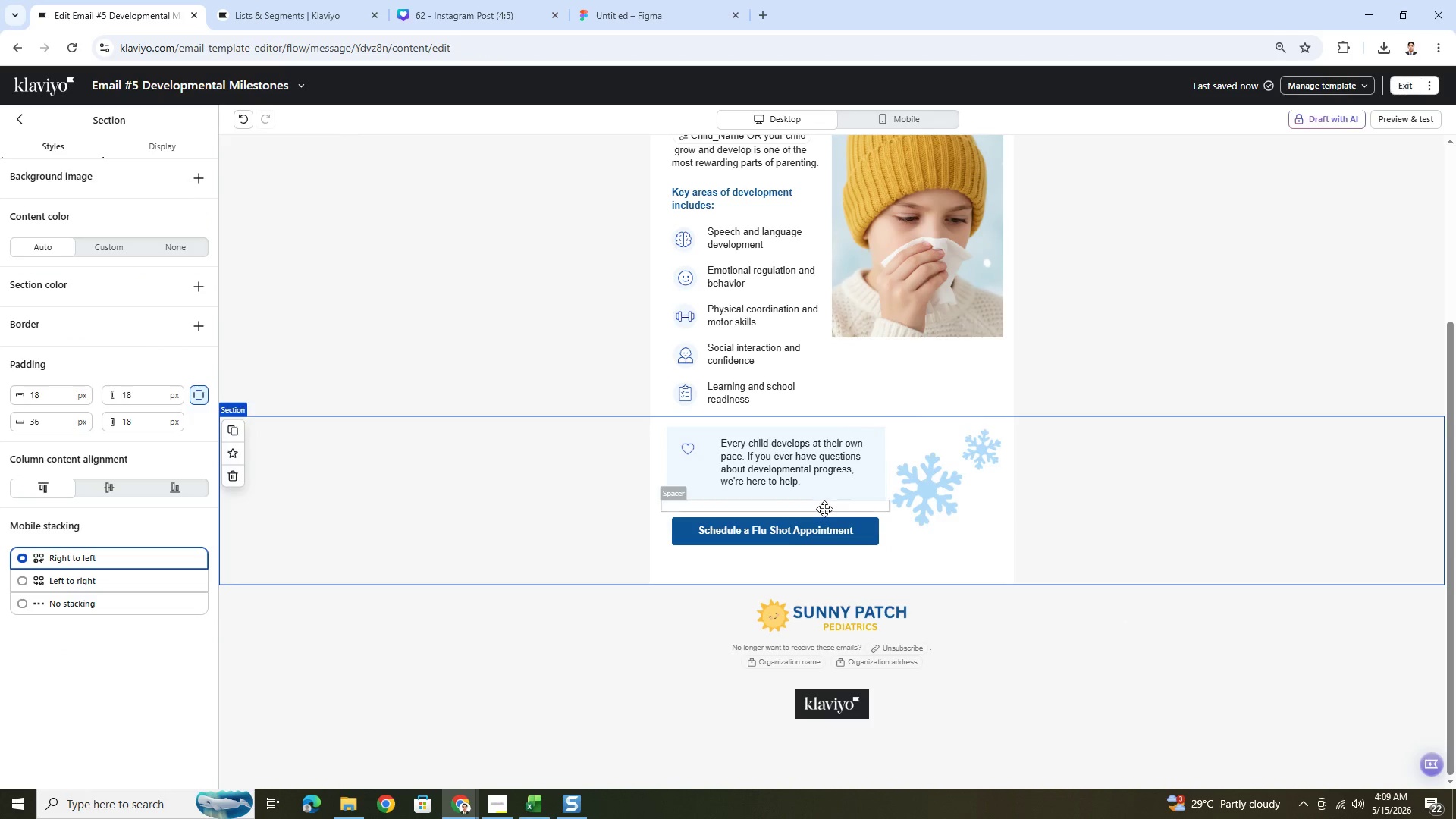 
left_click([818, 526])
 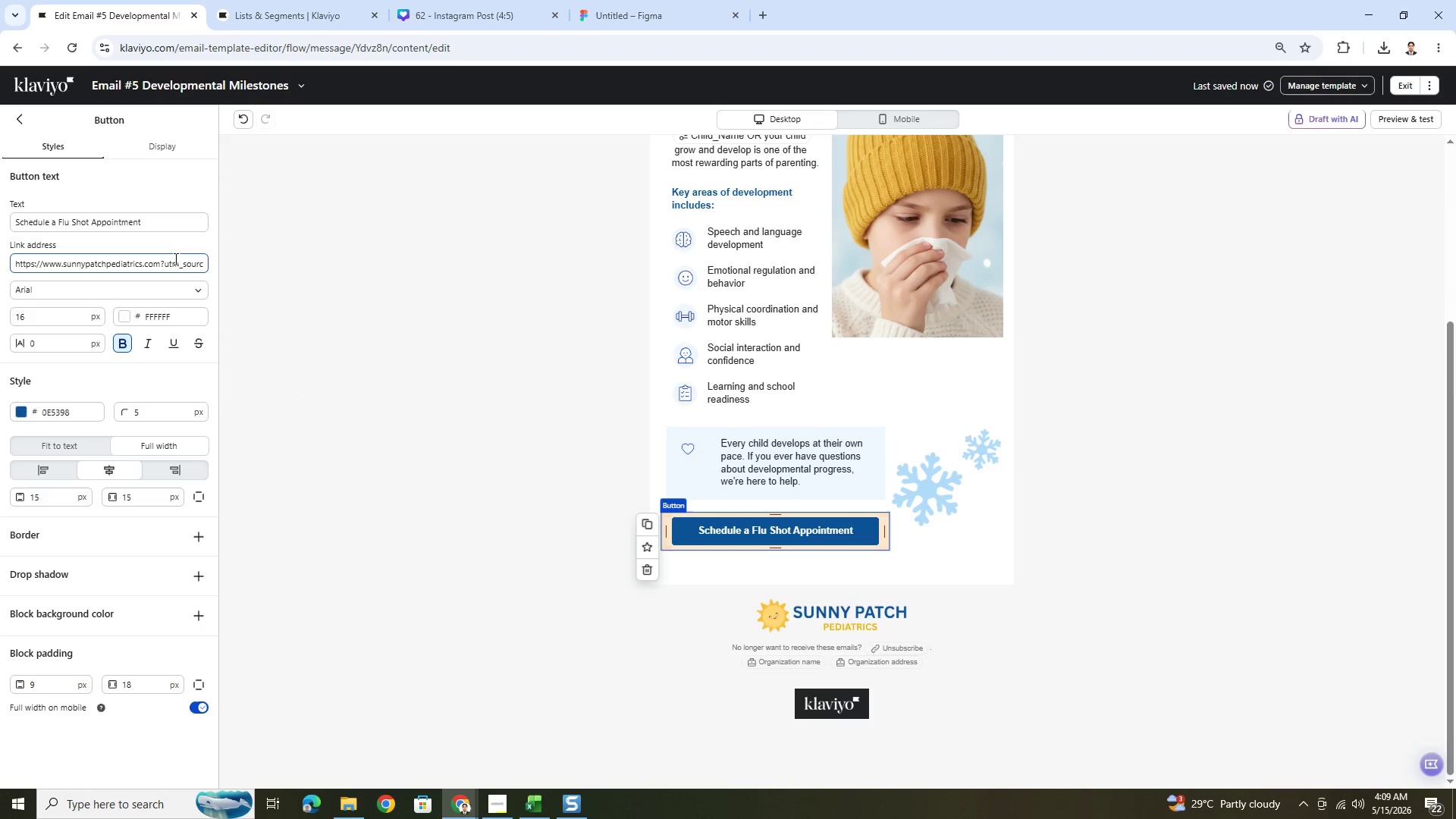 
left_click_drag(start_coordinate=[177, 263], to_coordinate=[237, 264])
 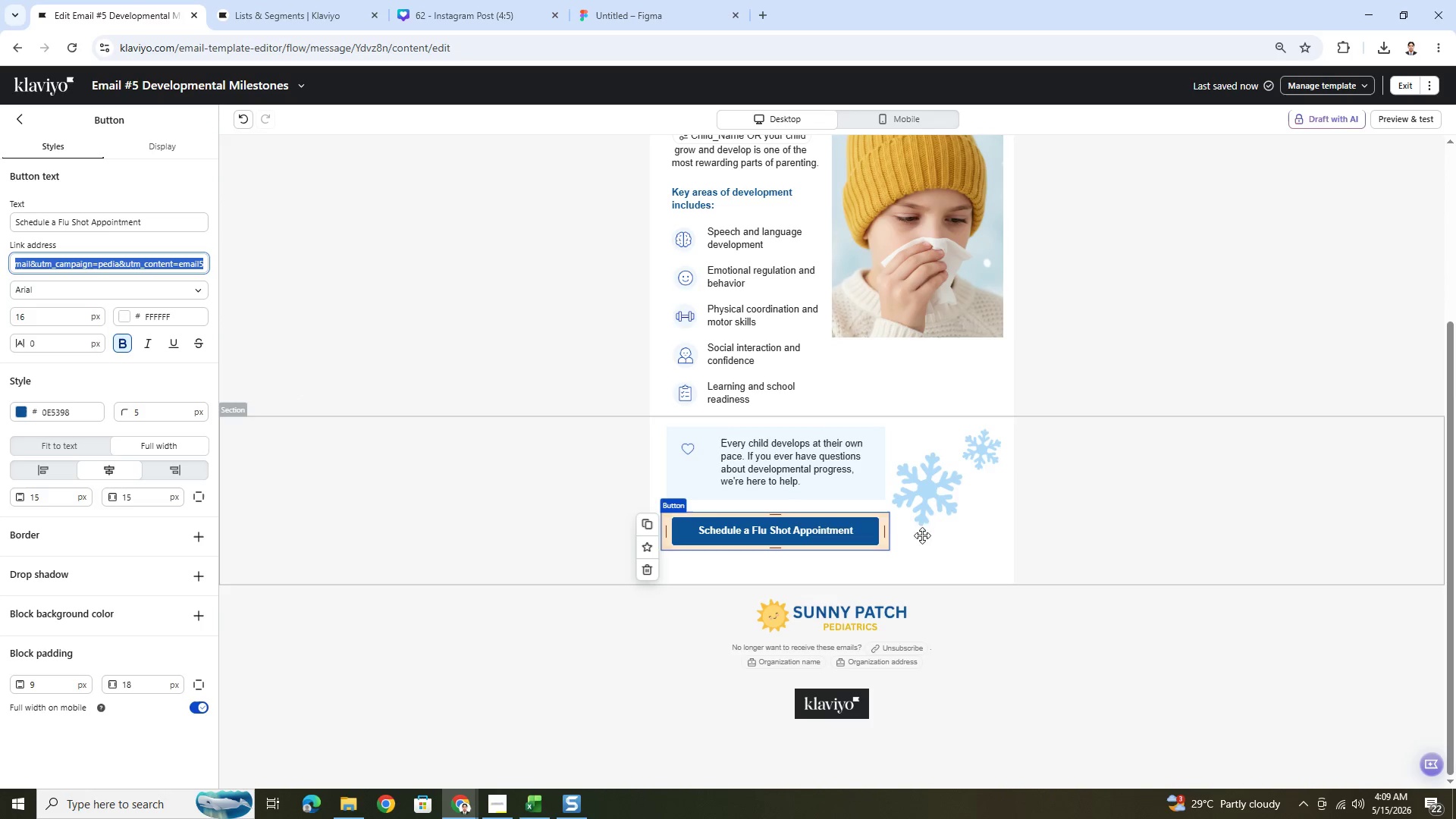 
left_click([1027, 538])
 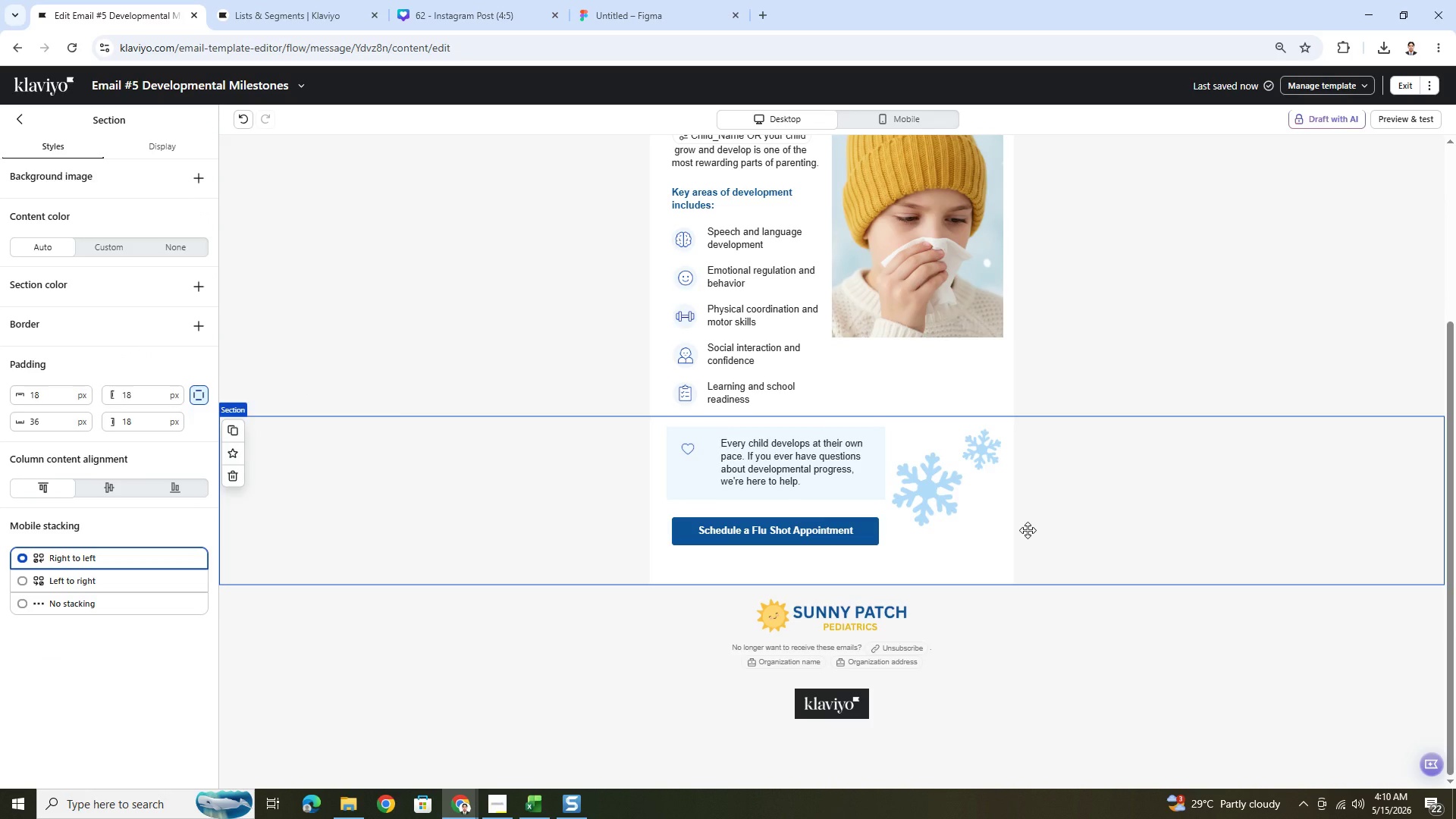 
wait(9.14)
 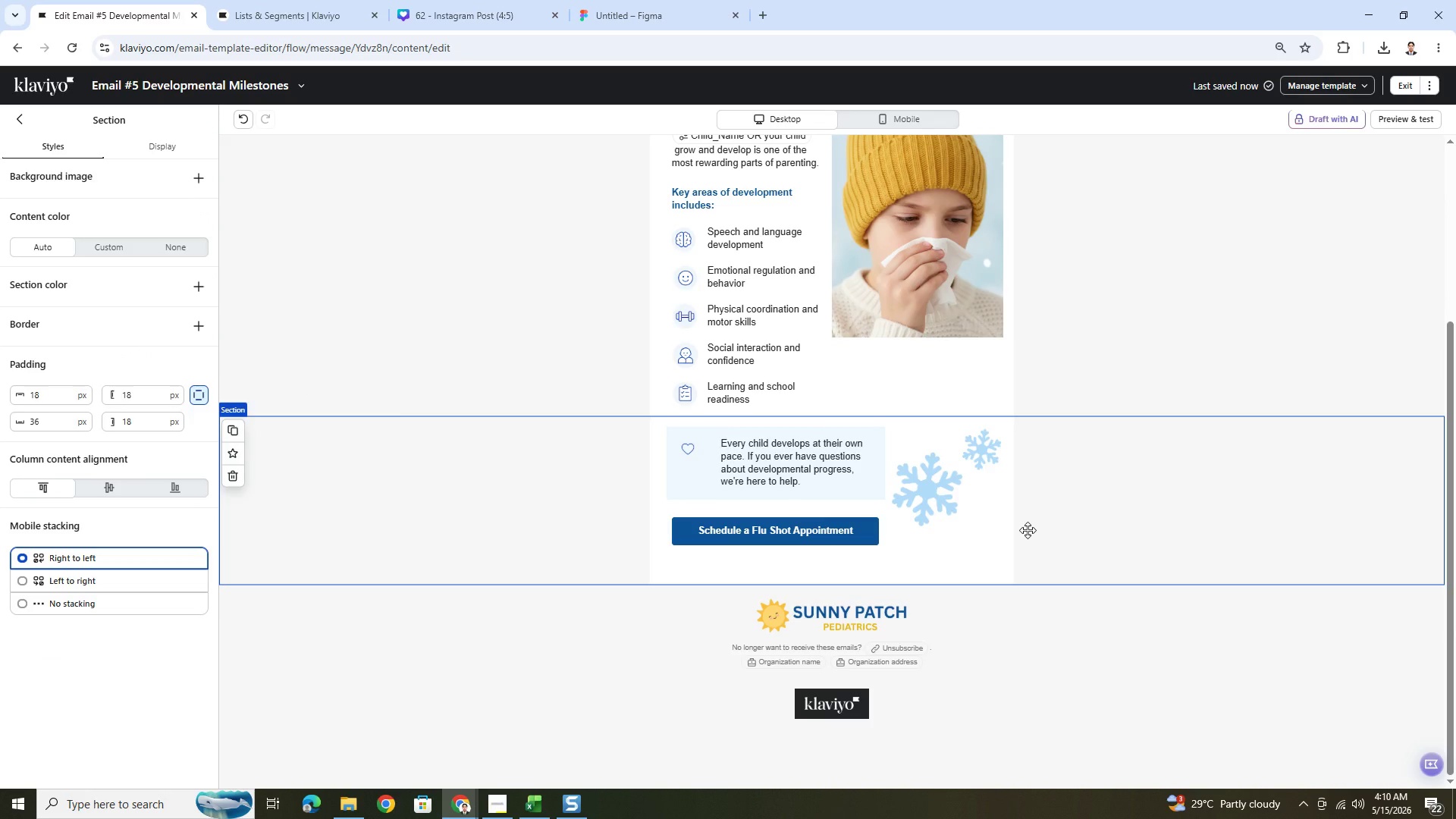 
scroll: coordinate [1028, 475], scroll_direction: up, amount: 2.0
 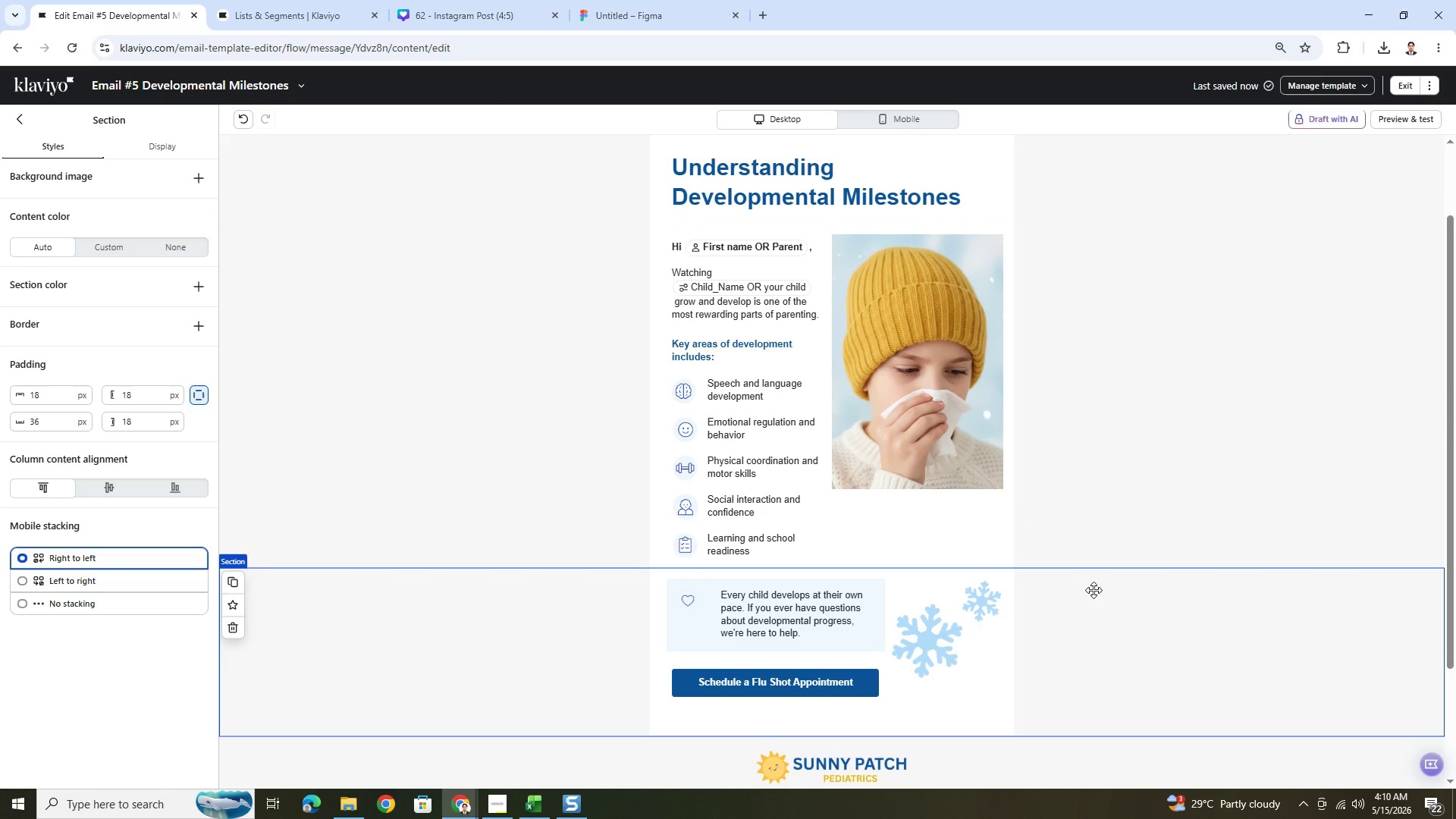 
scroll: coordinate [1094, 589], scroll_direction: down, amount: 2.0
 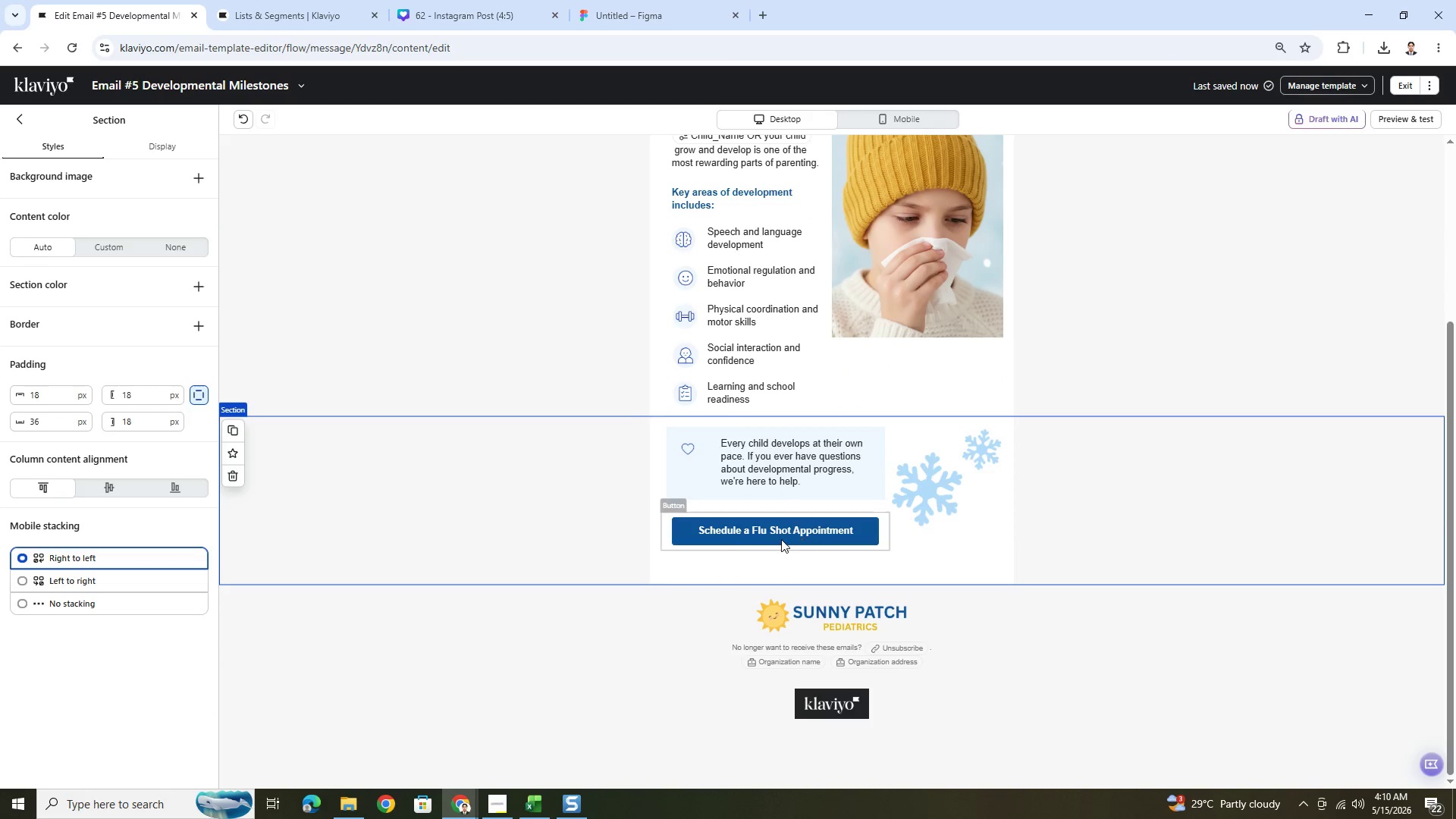 
left_click([778, 537])
 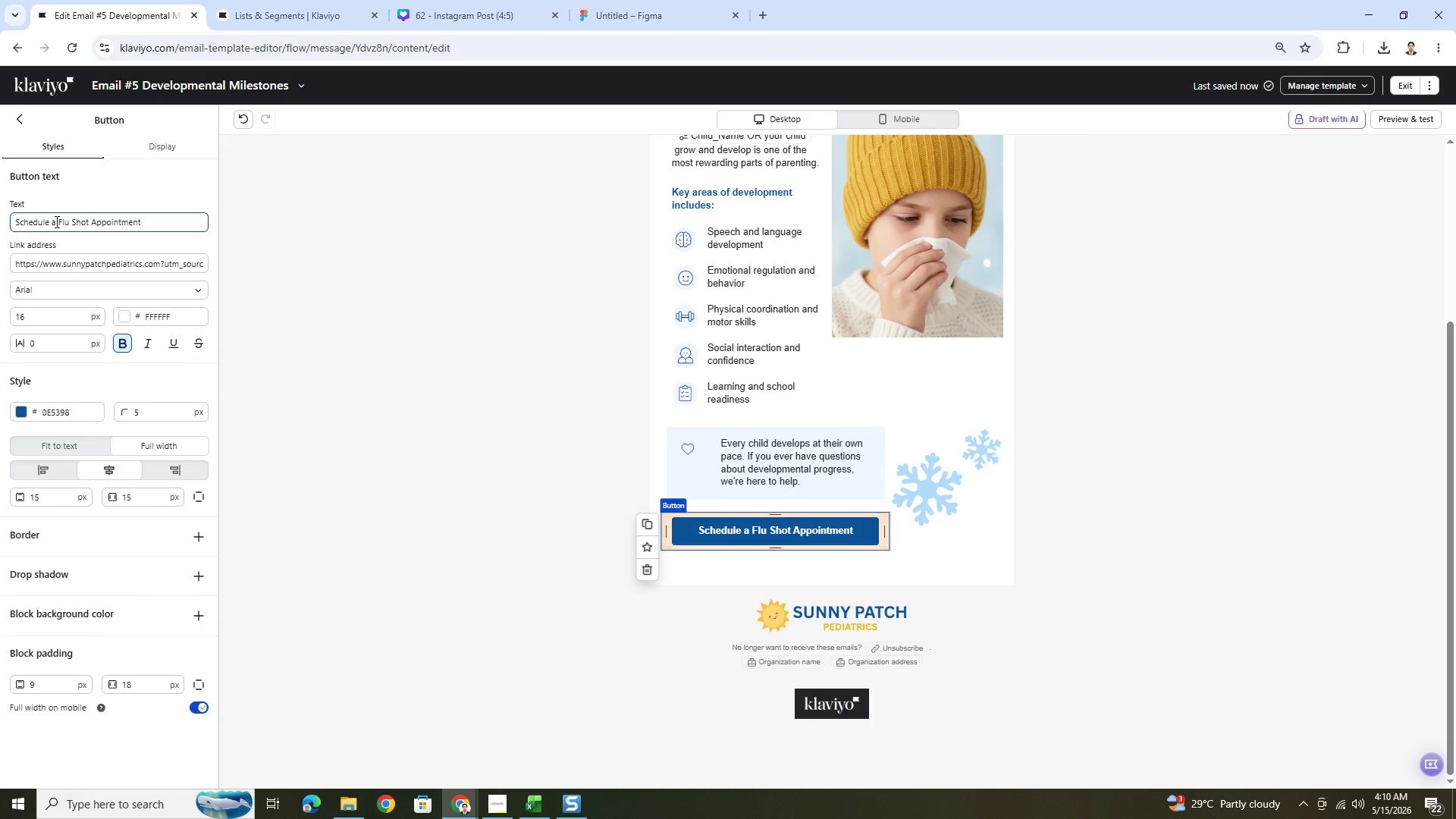 
double_click([55, 221])
 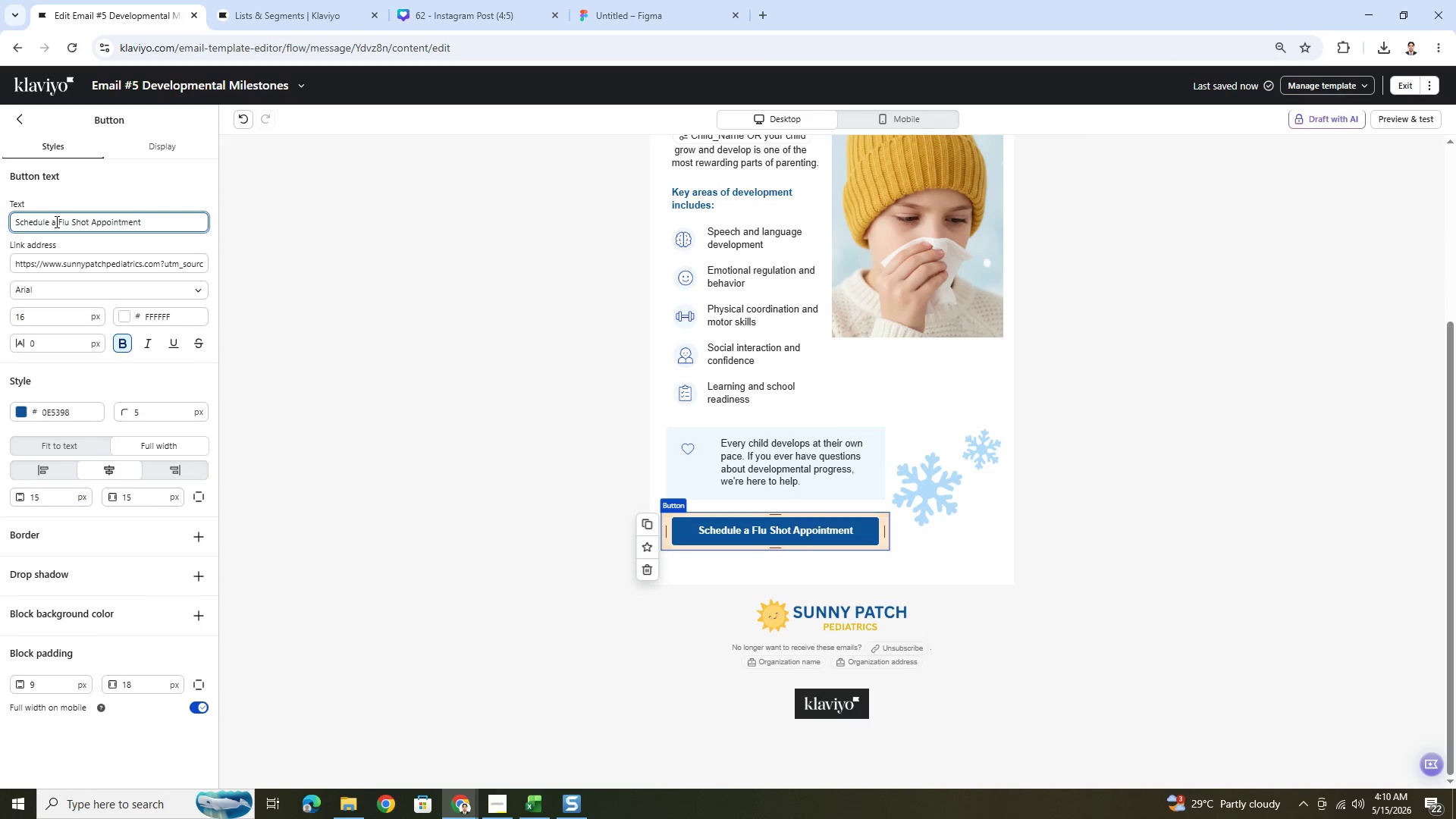 
triple_click([55, 221])
 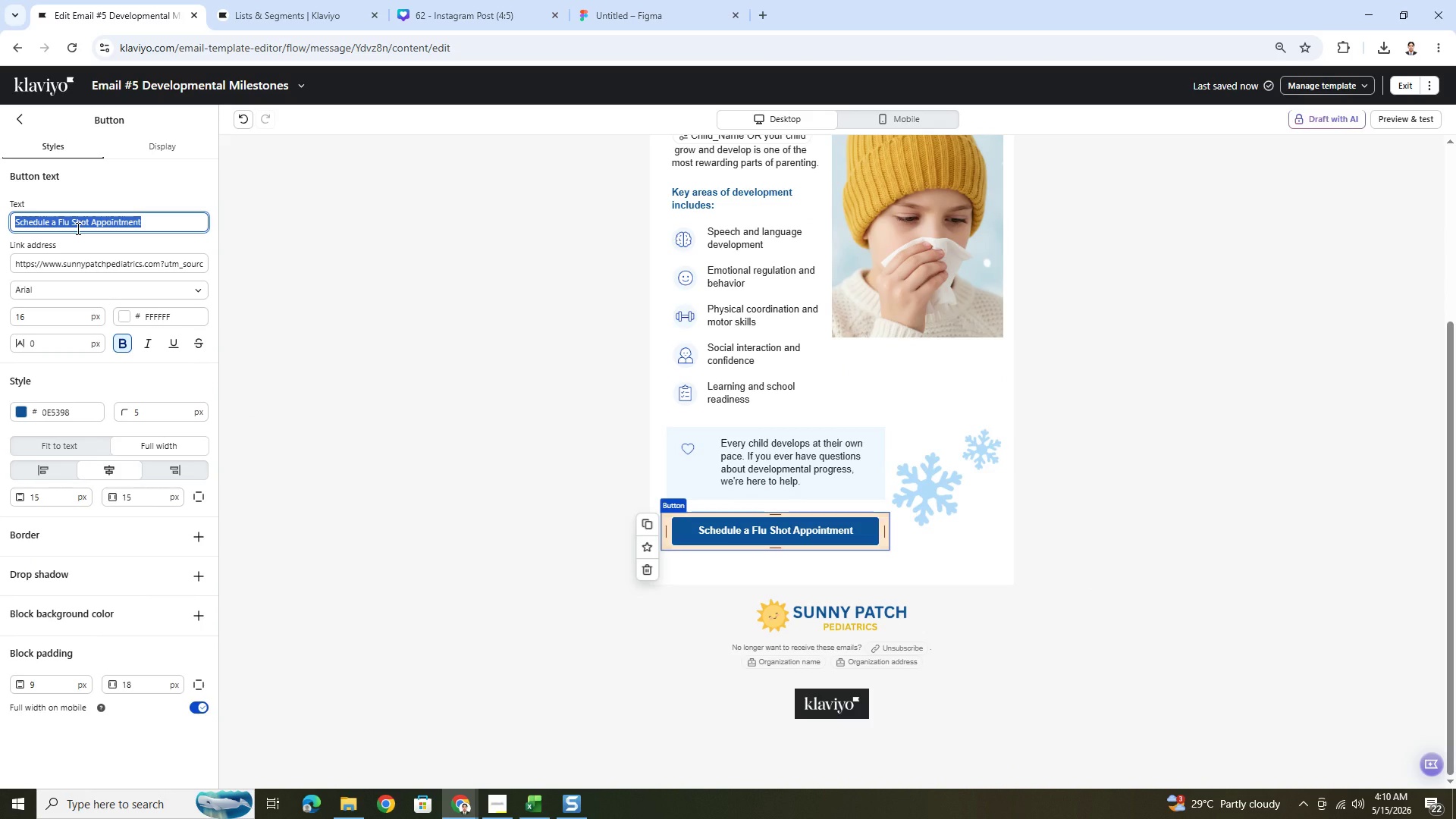 
type(Talk to a Pediatric Specialist)
 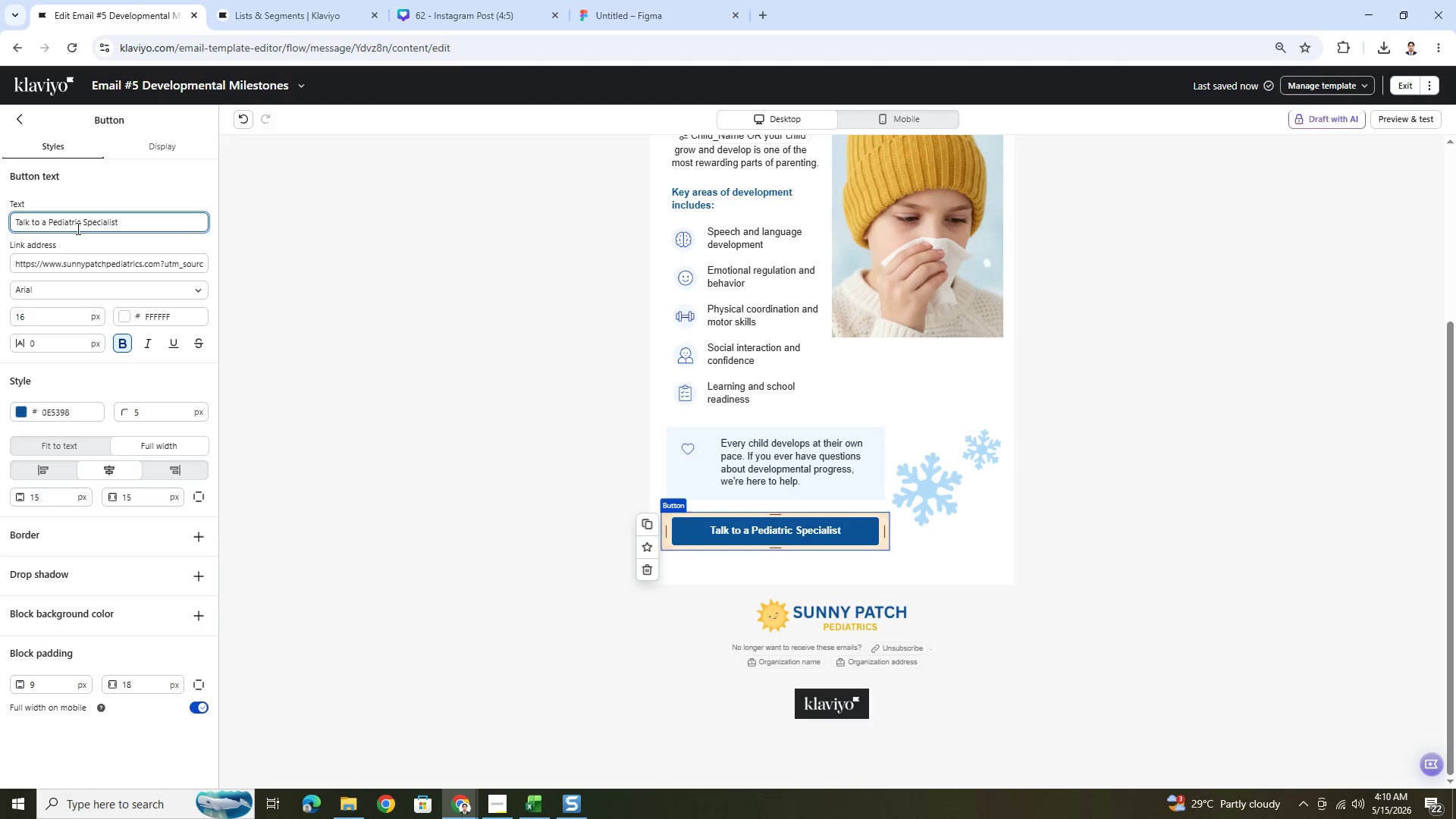 
wait(6.33)
 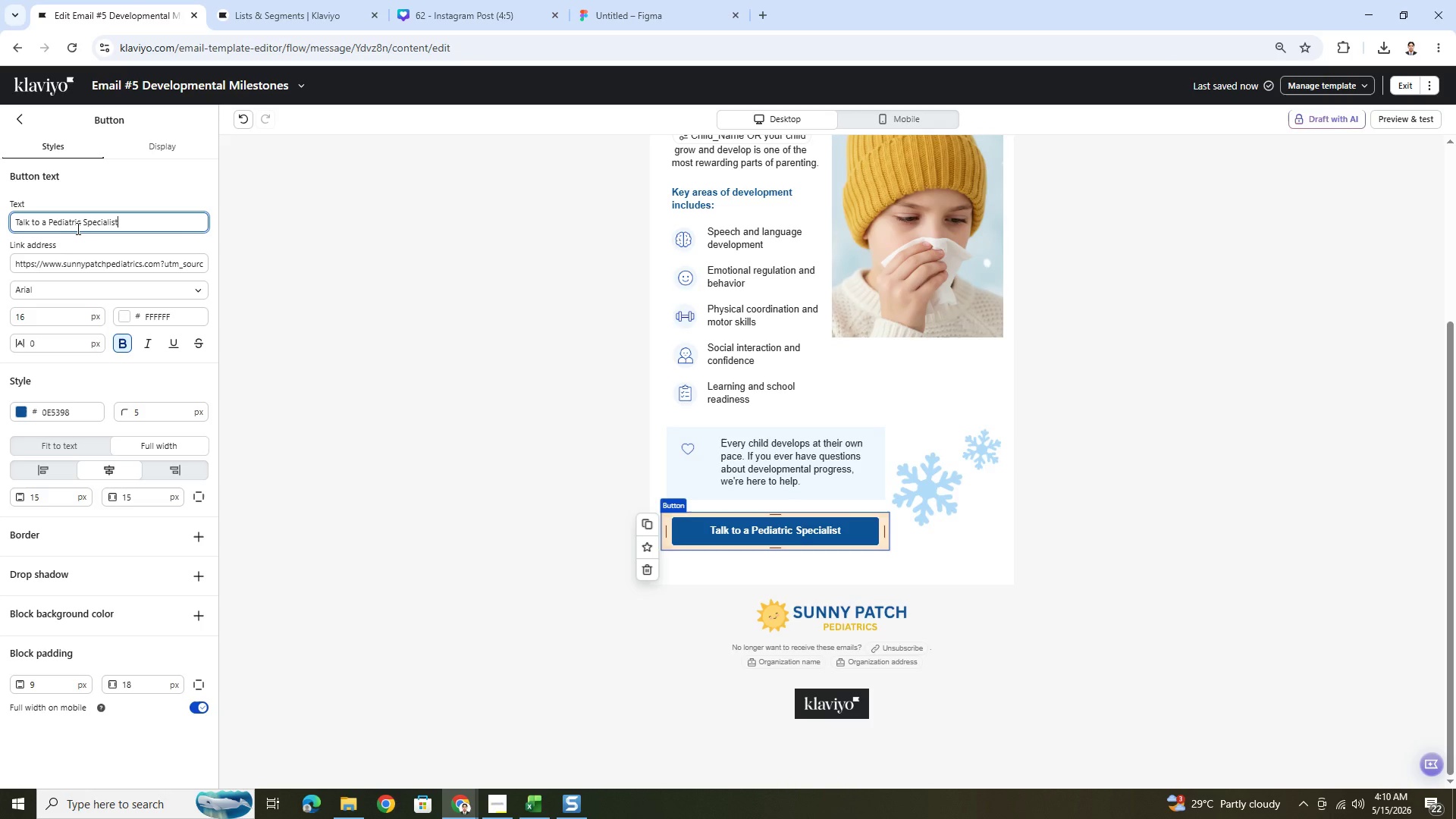 
left_click([935, 523])
 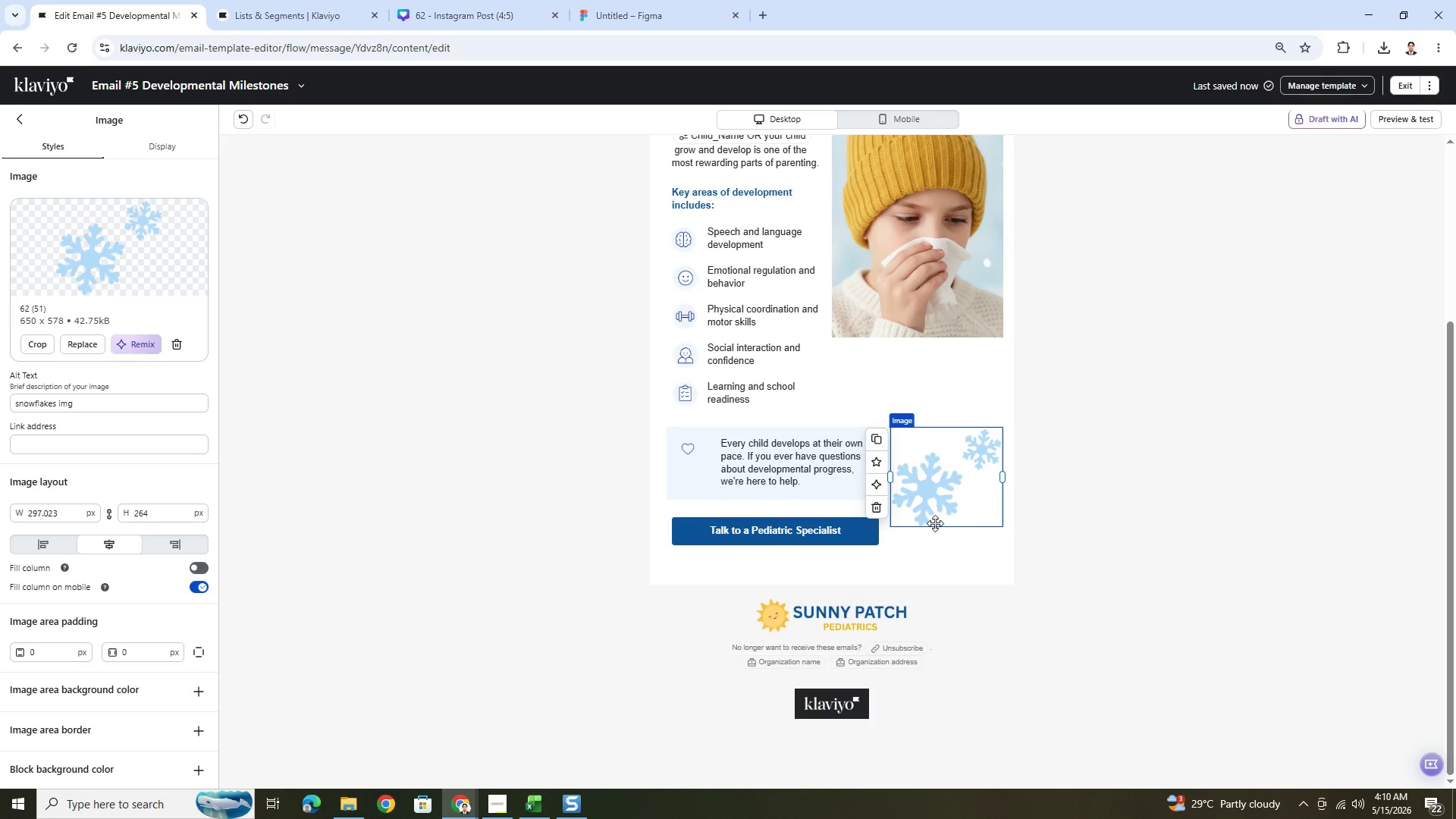 
wait(21.17)
 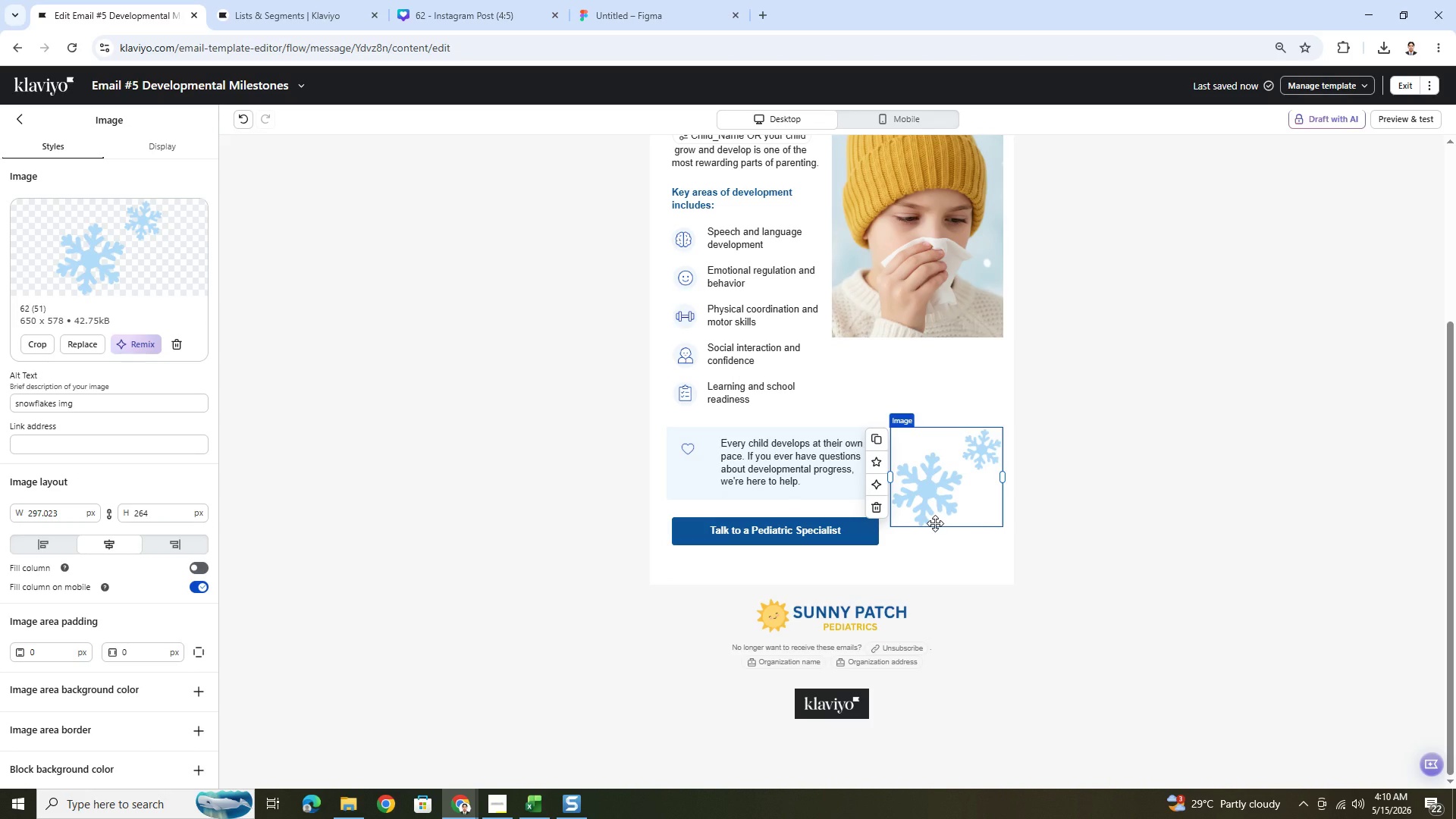 
double_click([1122, 541])
 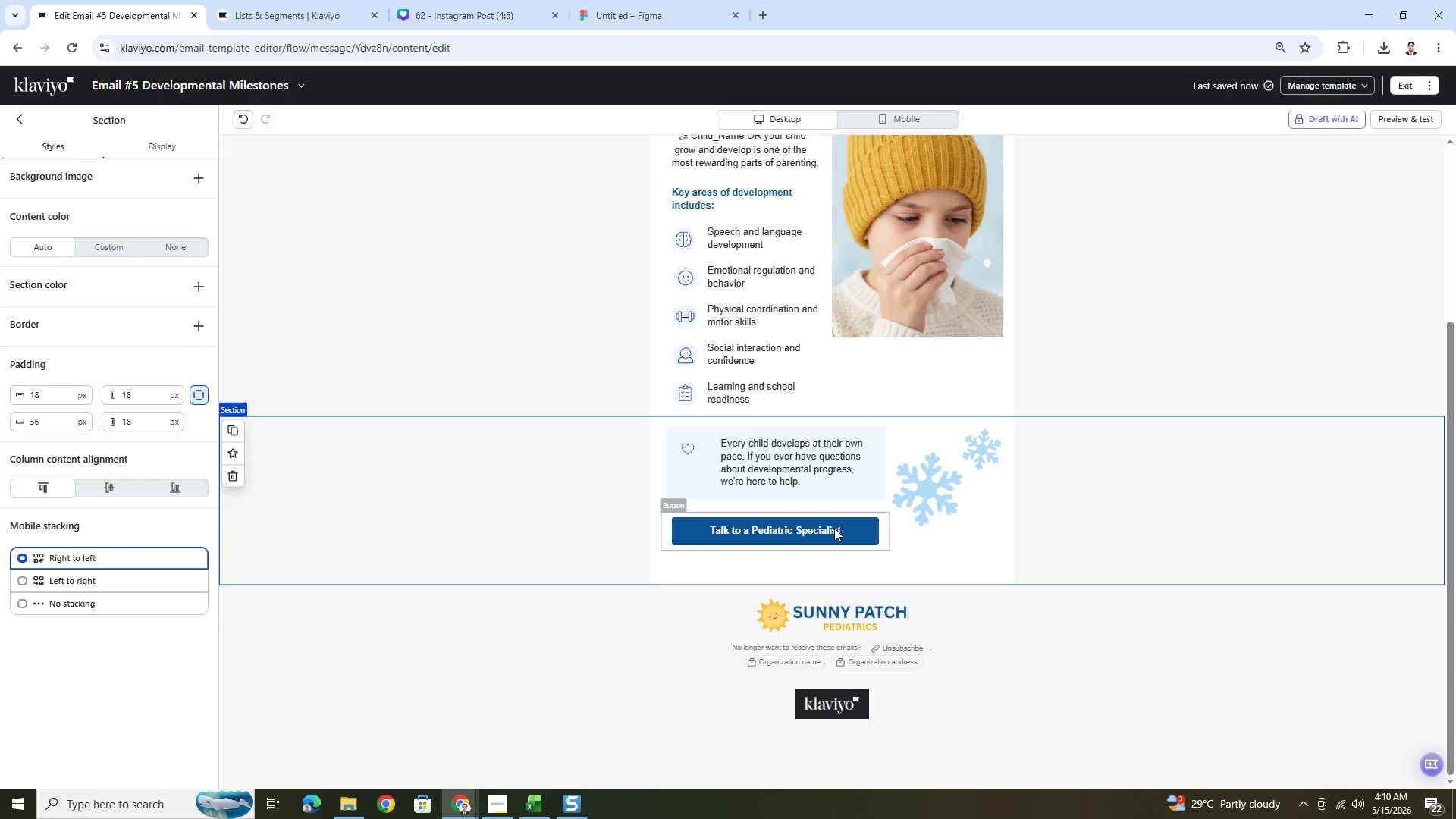 
left_click([834, 528])
 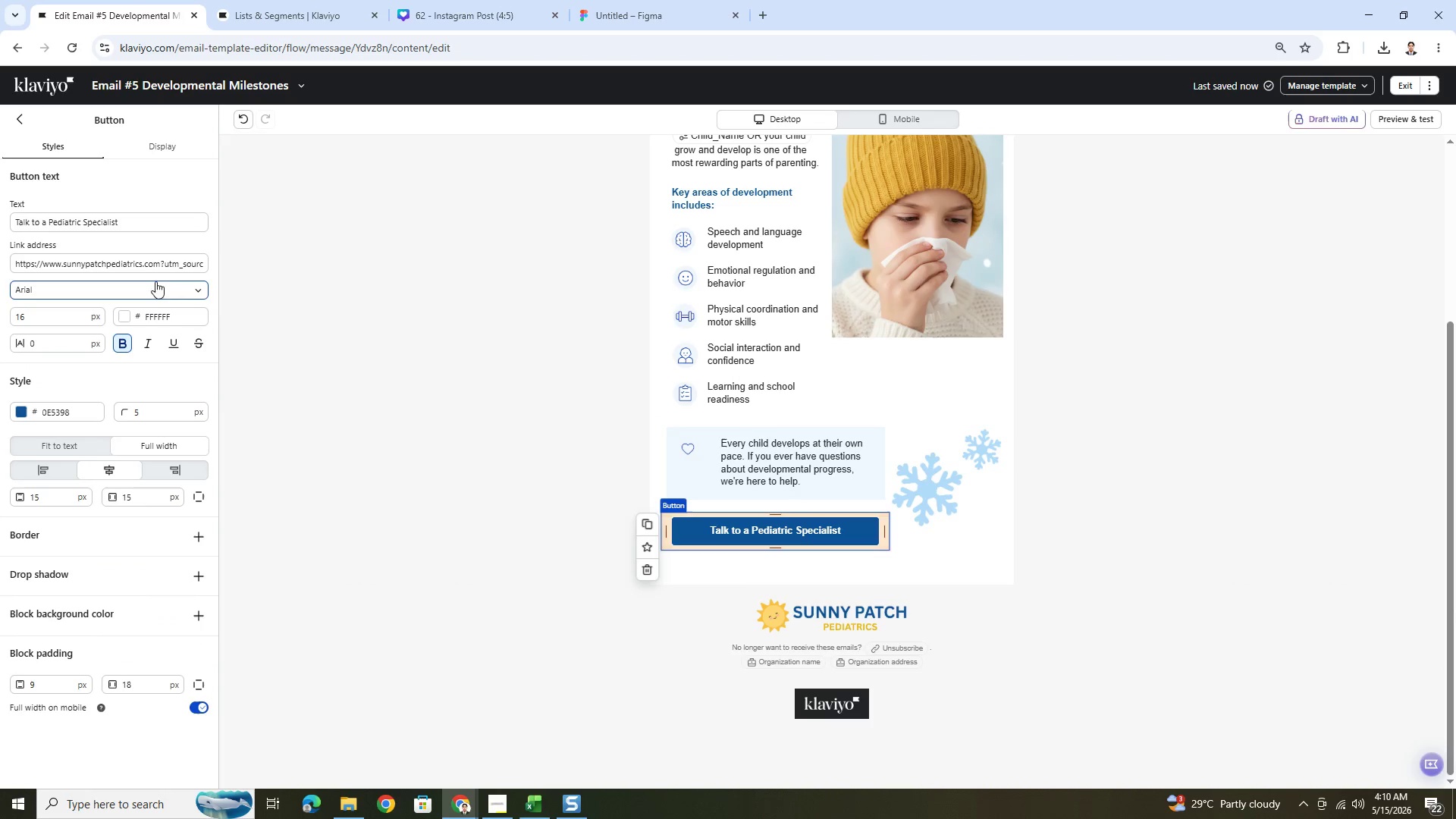 
left_click_drag(start_coordinate=[165, 266], to_coordinate=[388, 272])
 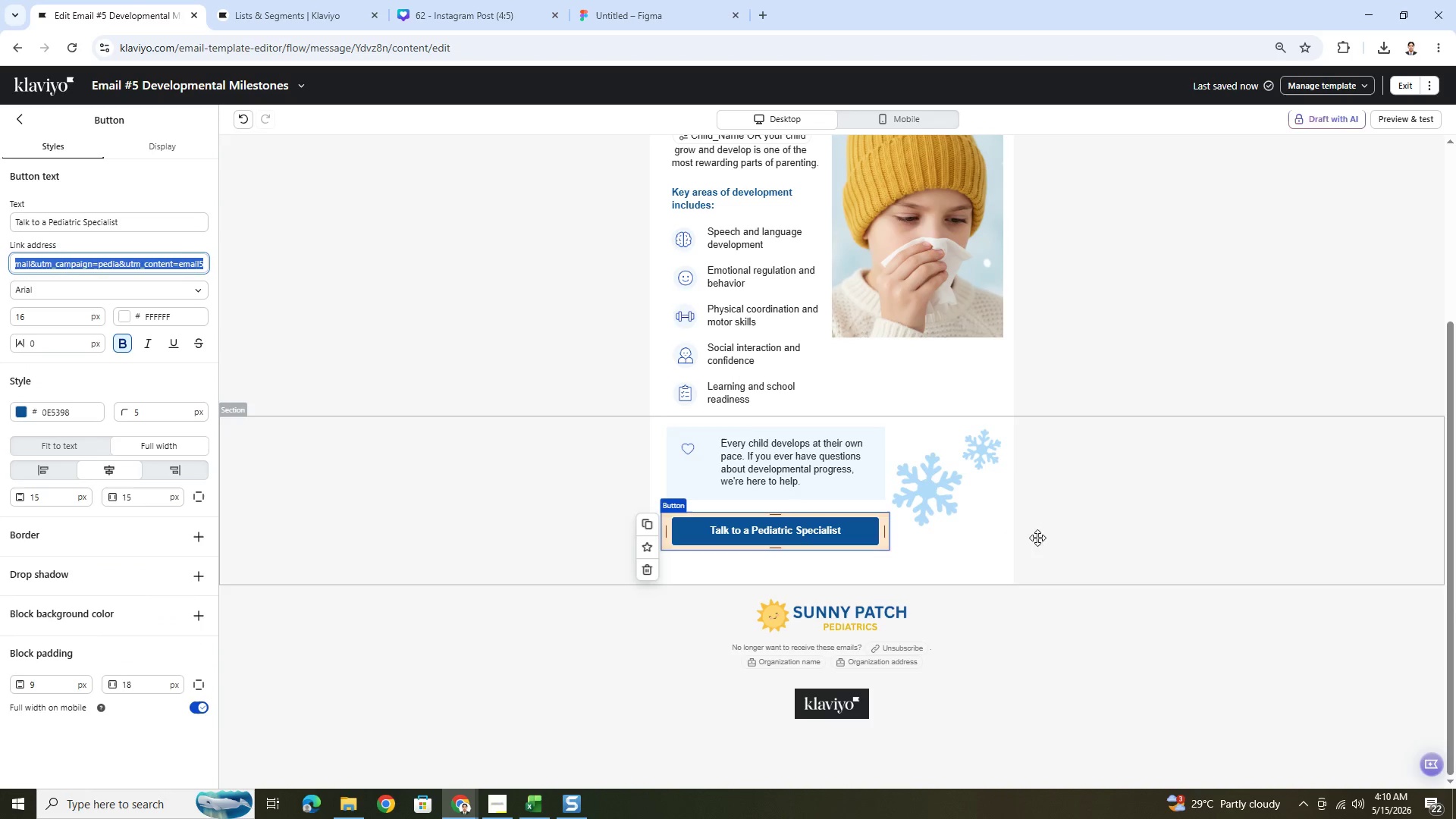 
left_click([1059, 541])
 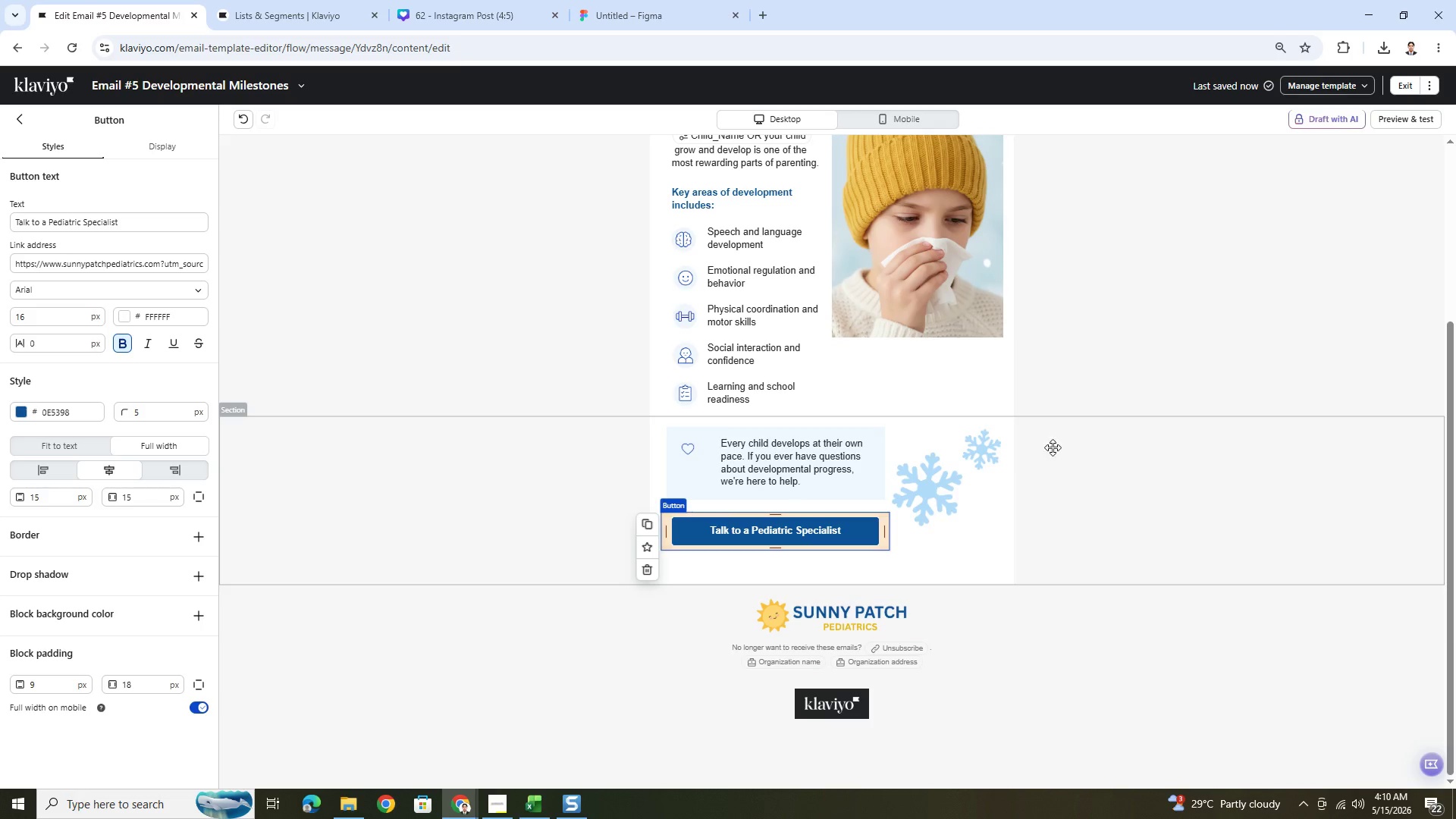 
scroll: coordinate [1063, 446], scroll_direction: up, amount: 5.0
 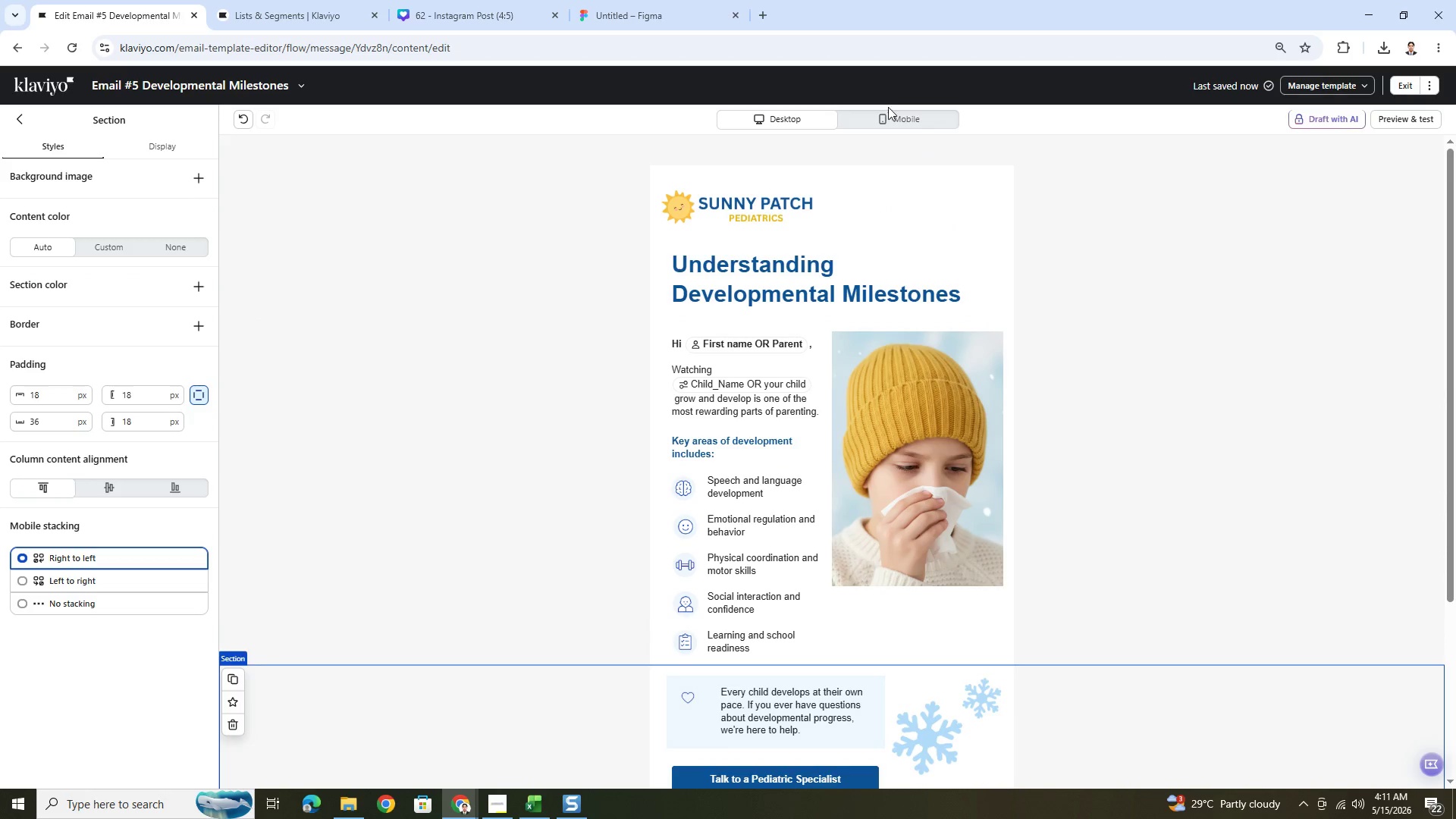 
left_click([901, 120])
 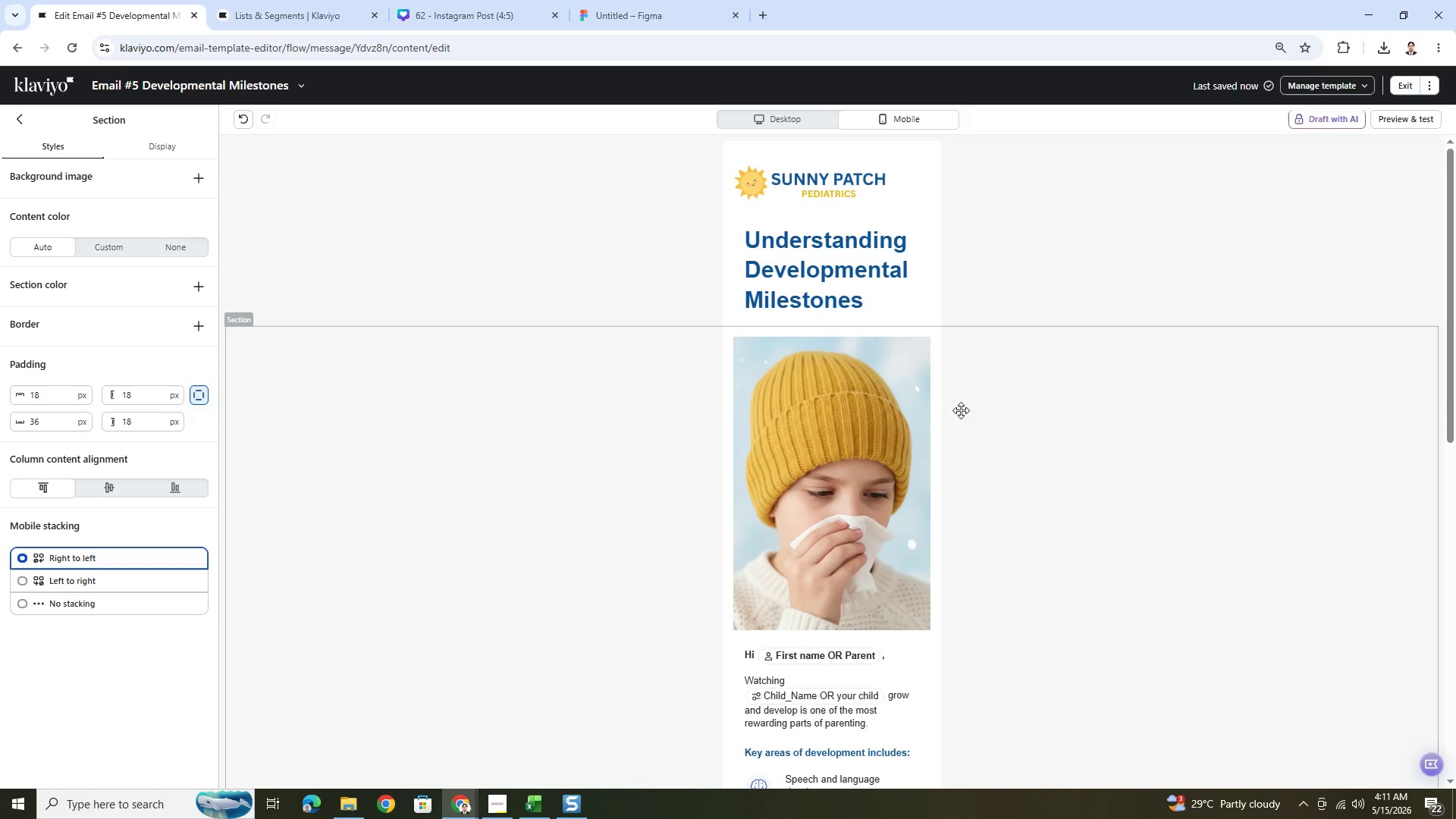 
scroll: coordinate [964, 425], scroll_direction: down, amount: 10.0
 